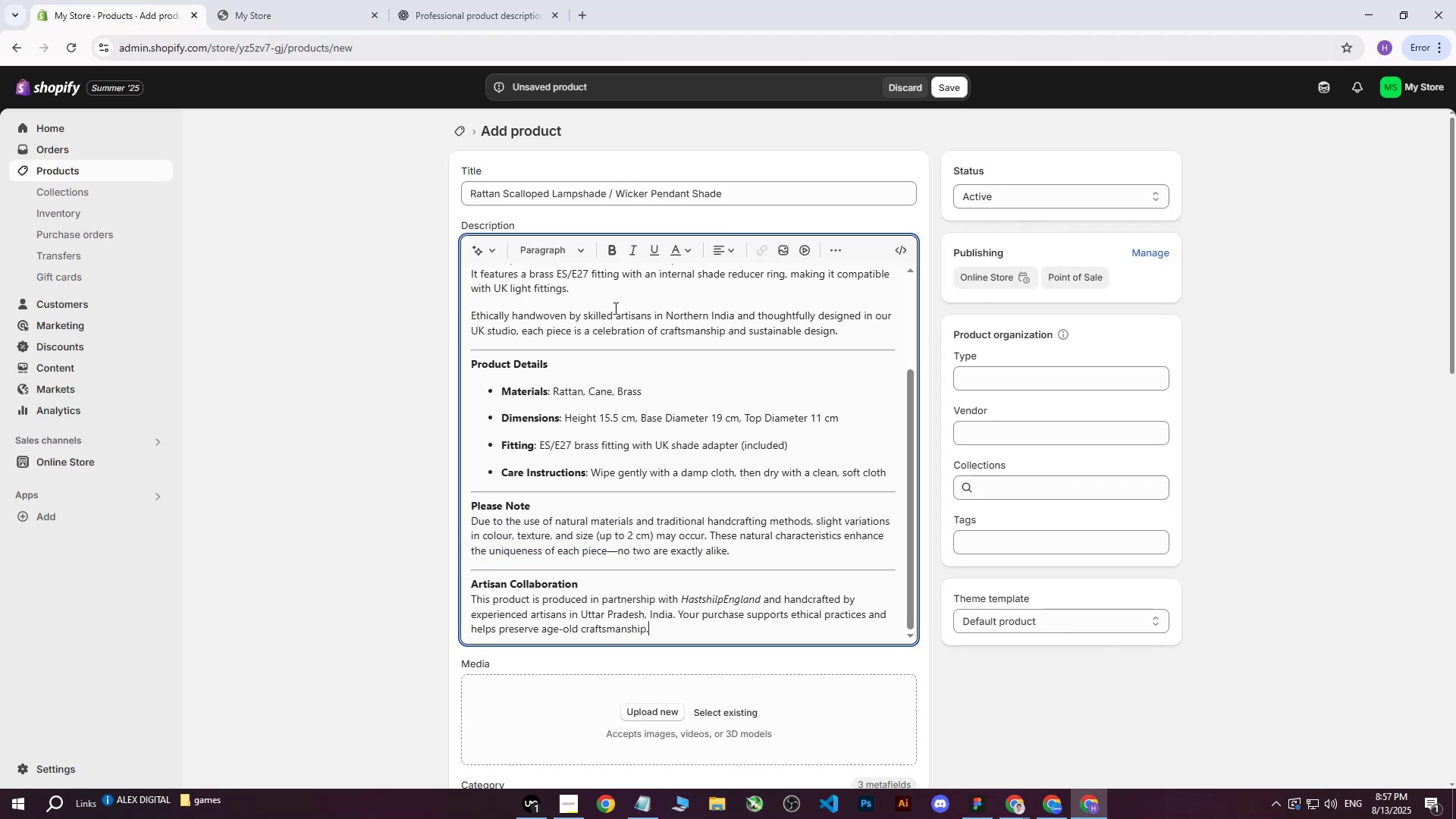 
scroll: coordinate [648, 384], scroll_direction: up, amount: 9.0
 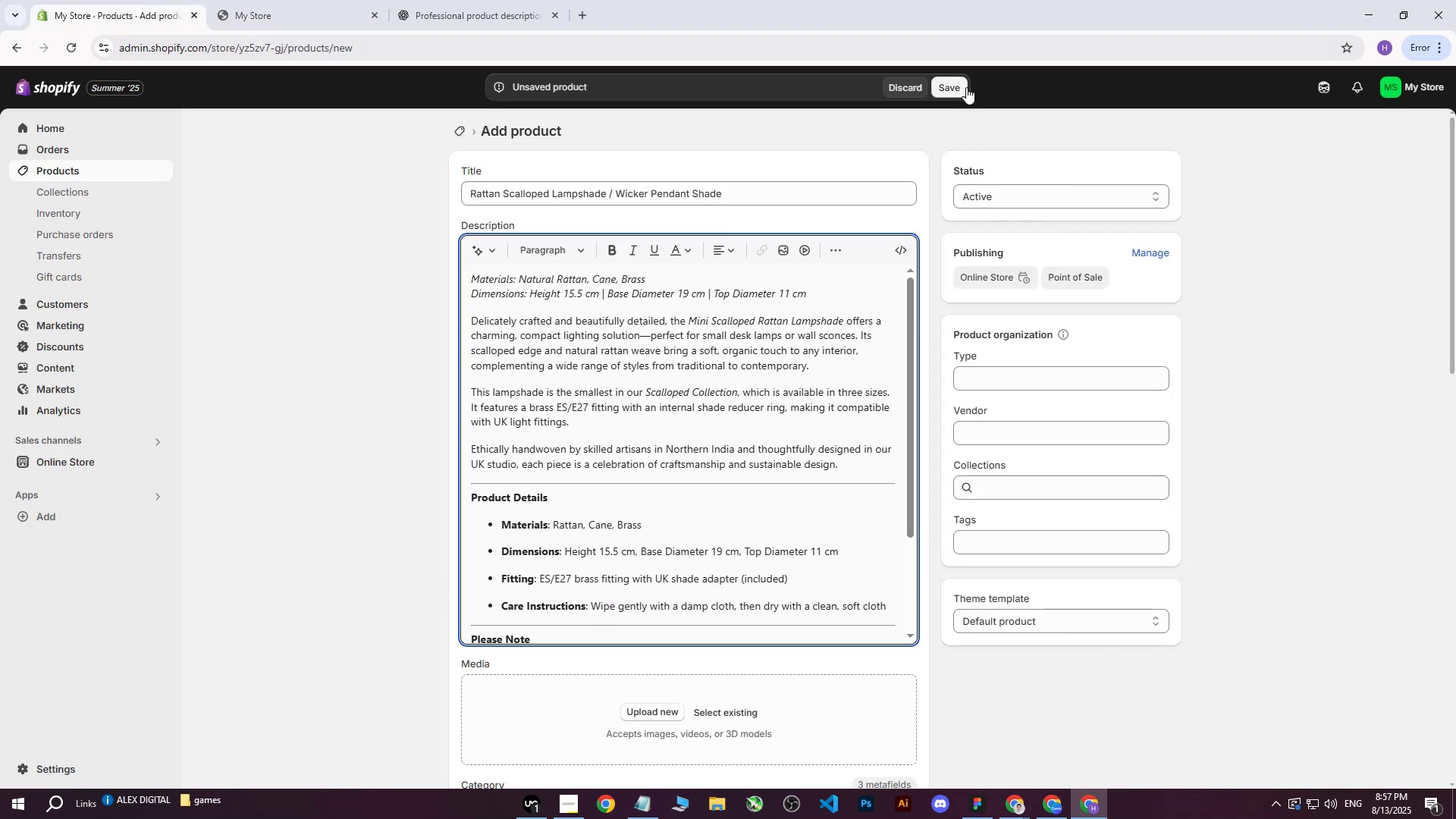 
left_click([966, 86])
 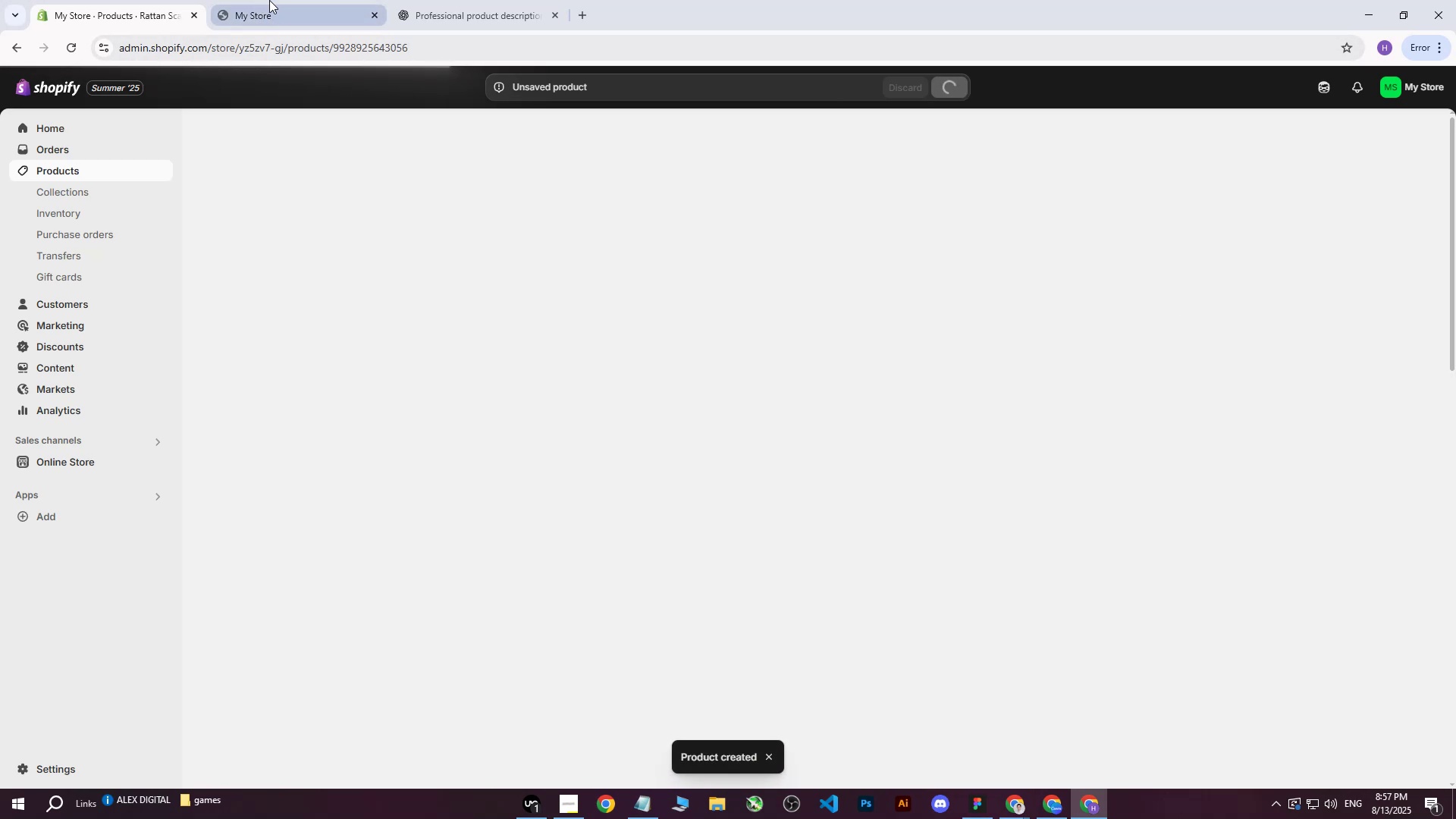 
left_click([269, 0])
 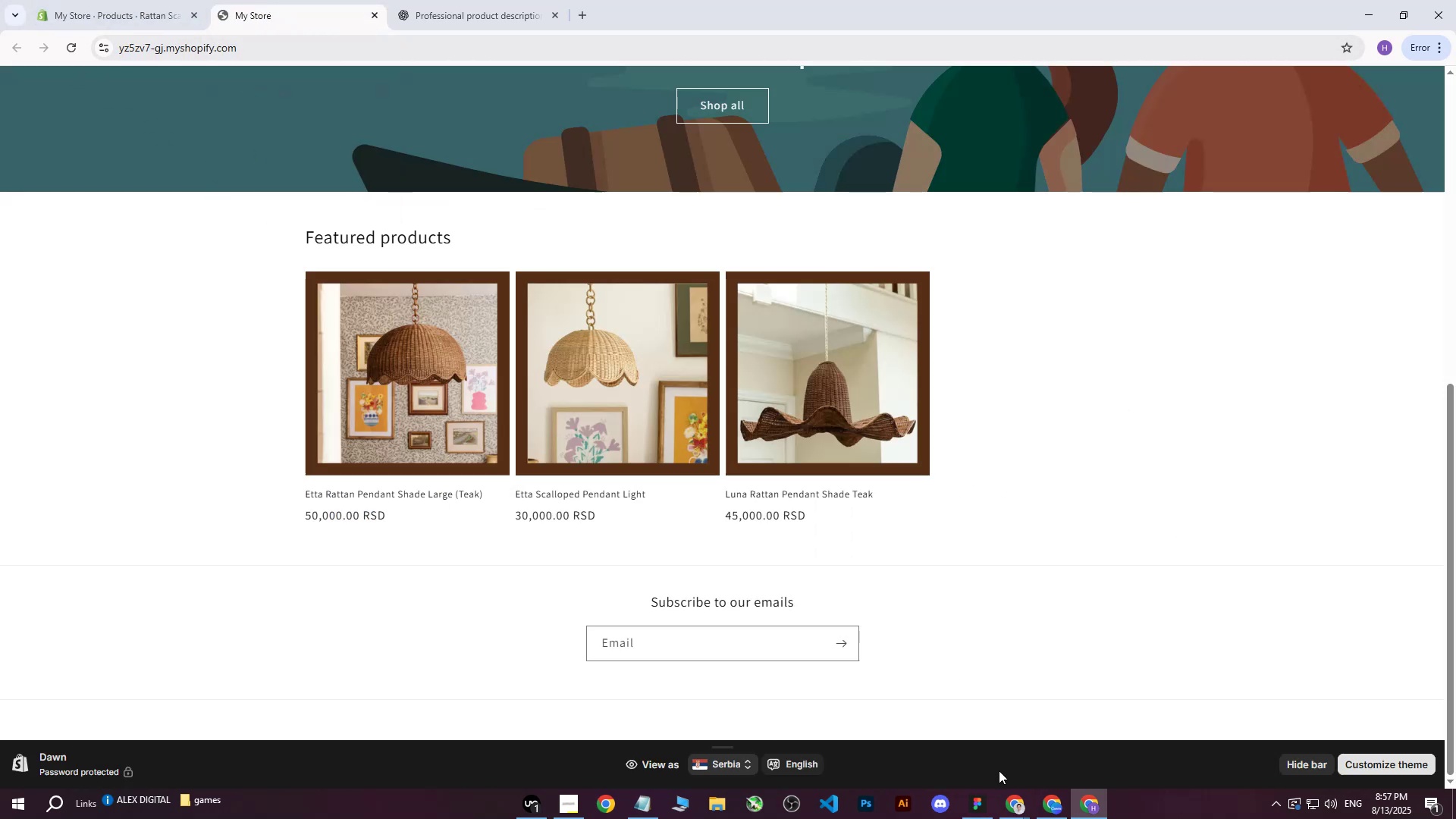 
left_click([1041, 809])
 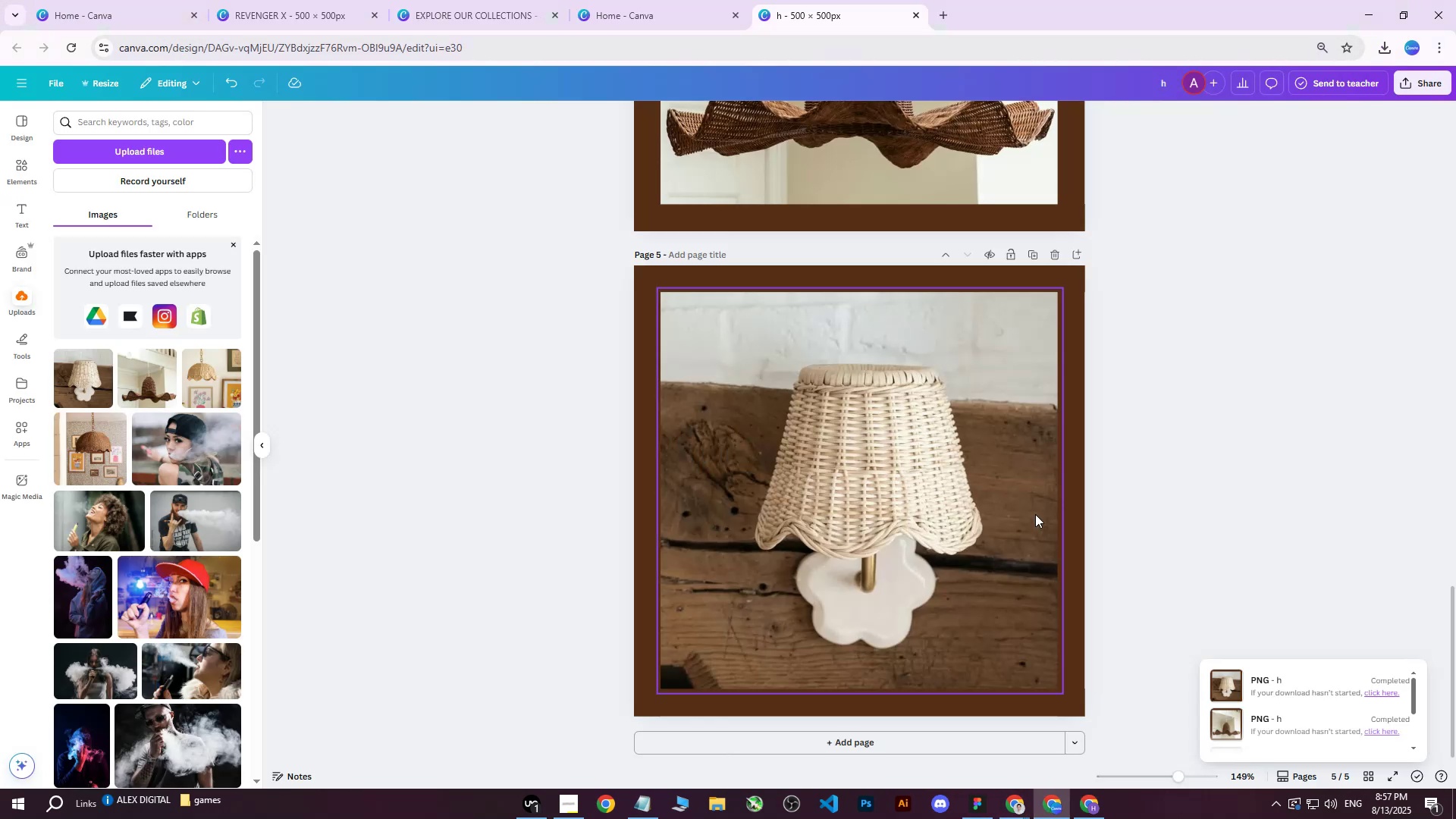 
scroll: coordinate [1030, 500], scroll_direction: up, amount: 14.0
 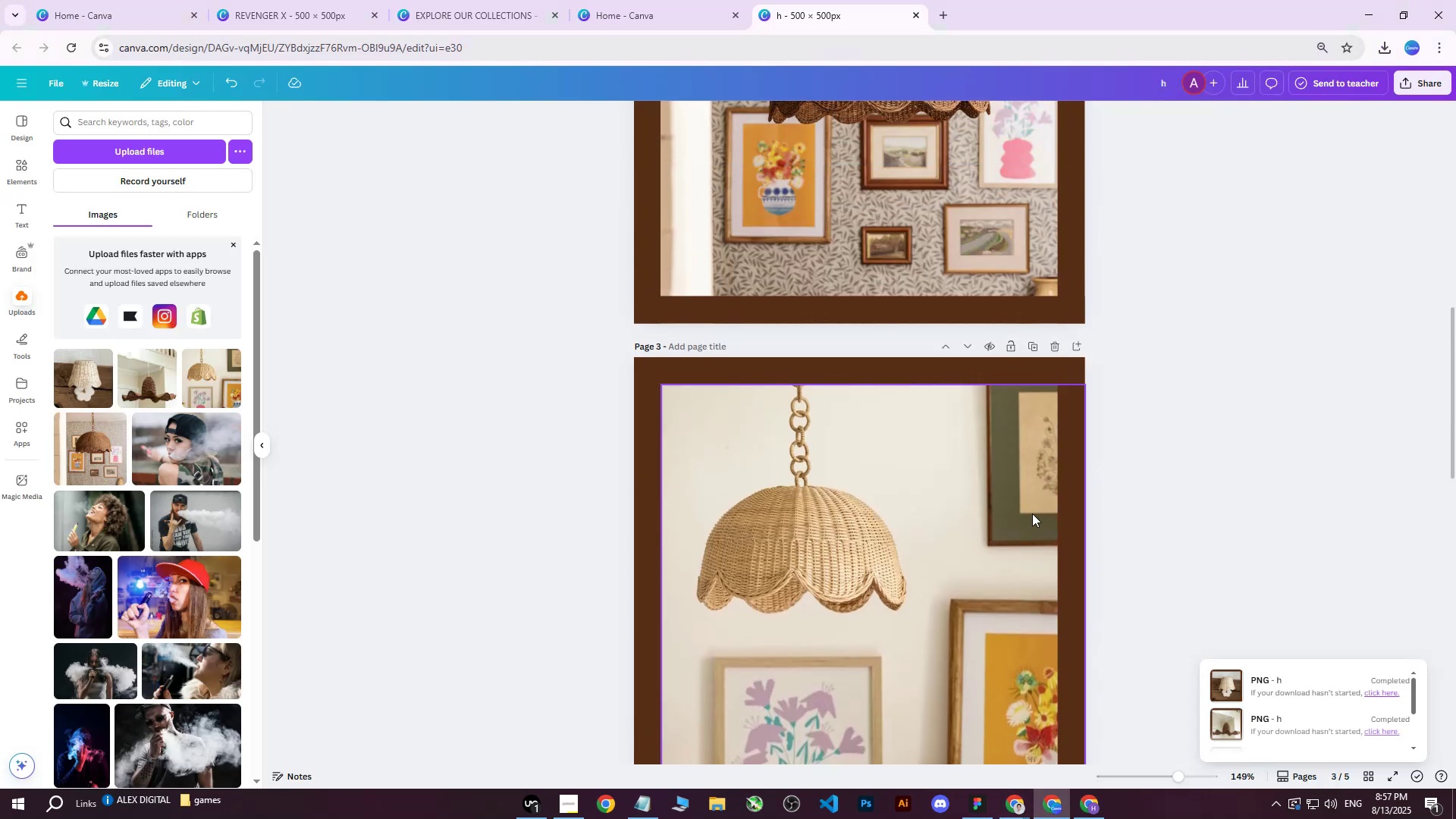 
scroll: coordinate [1038, 501], scroll_direction: none, amount: 0.0
 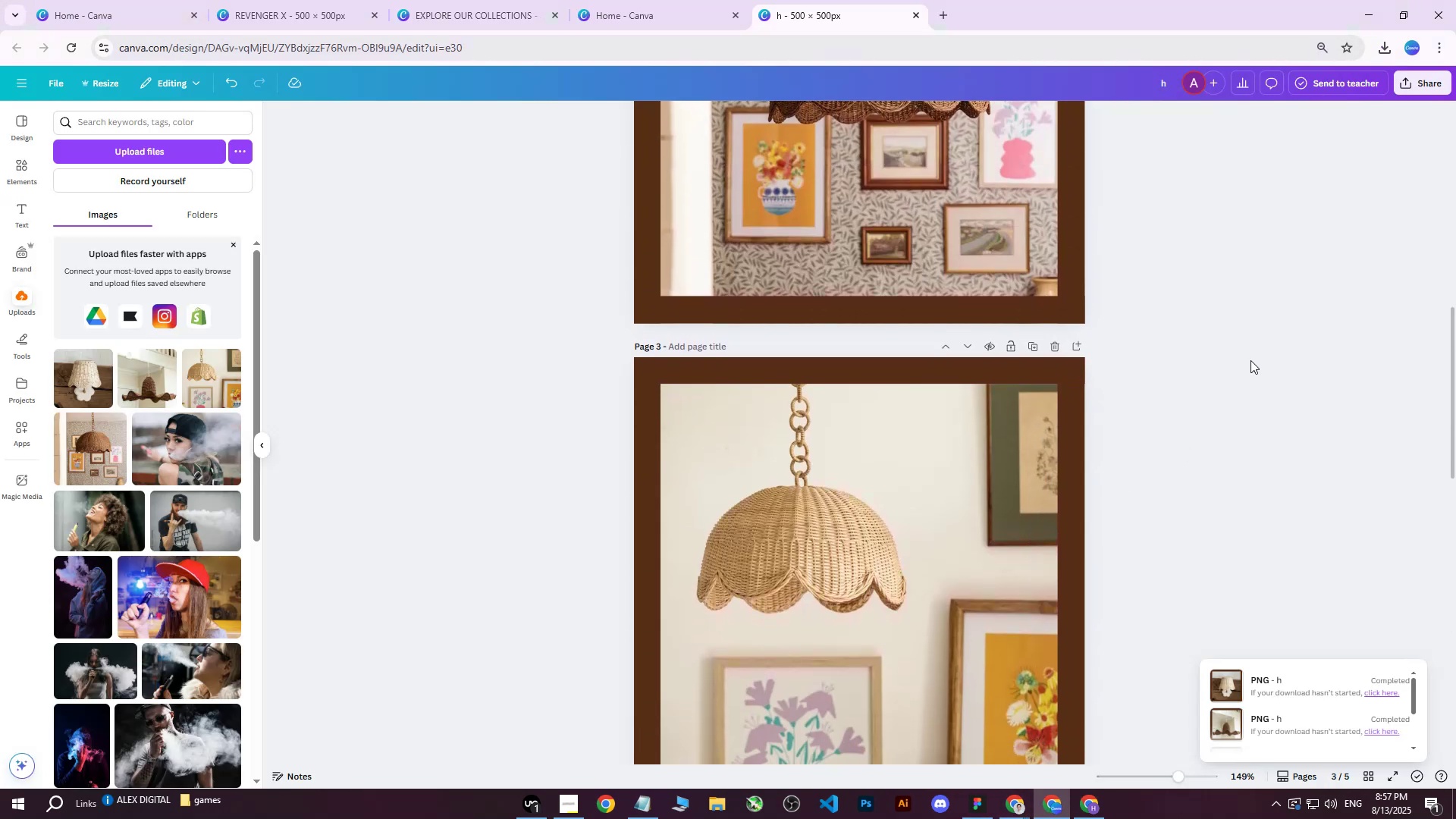 
left_click([1243, 355])
 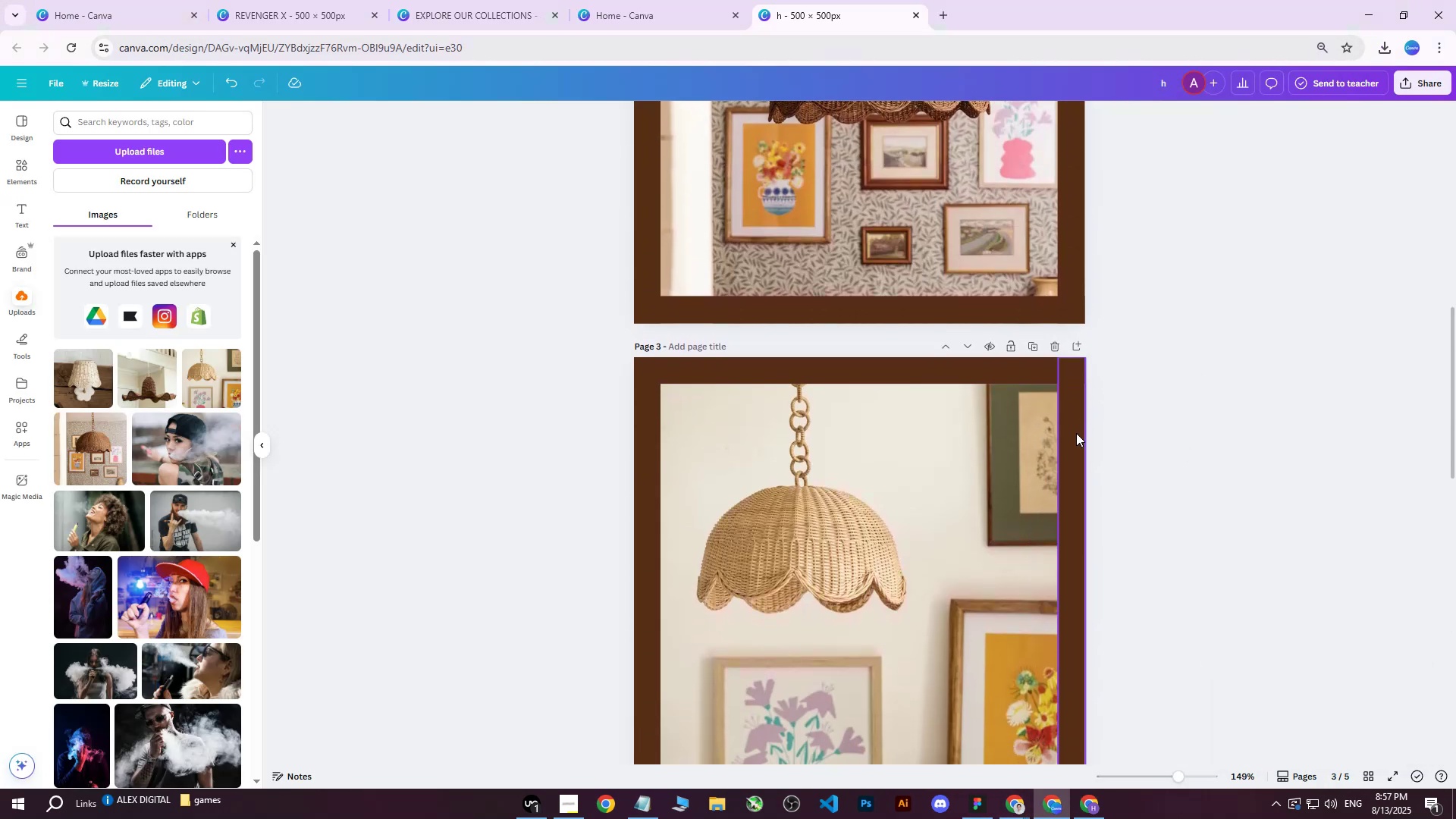 
left_click([1075, 437])
 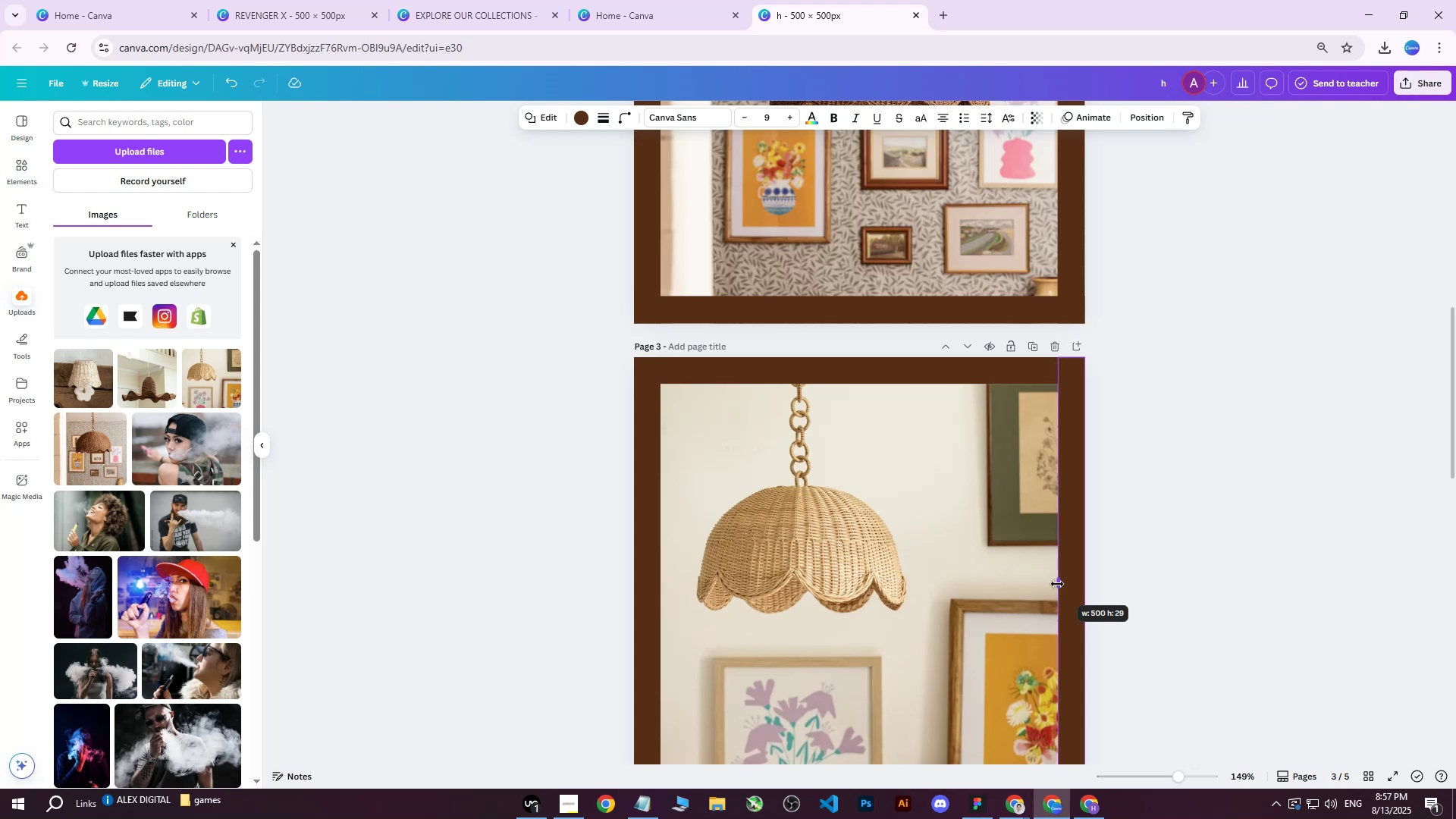 
left_click([1230, 501])
 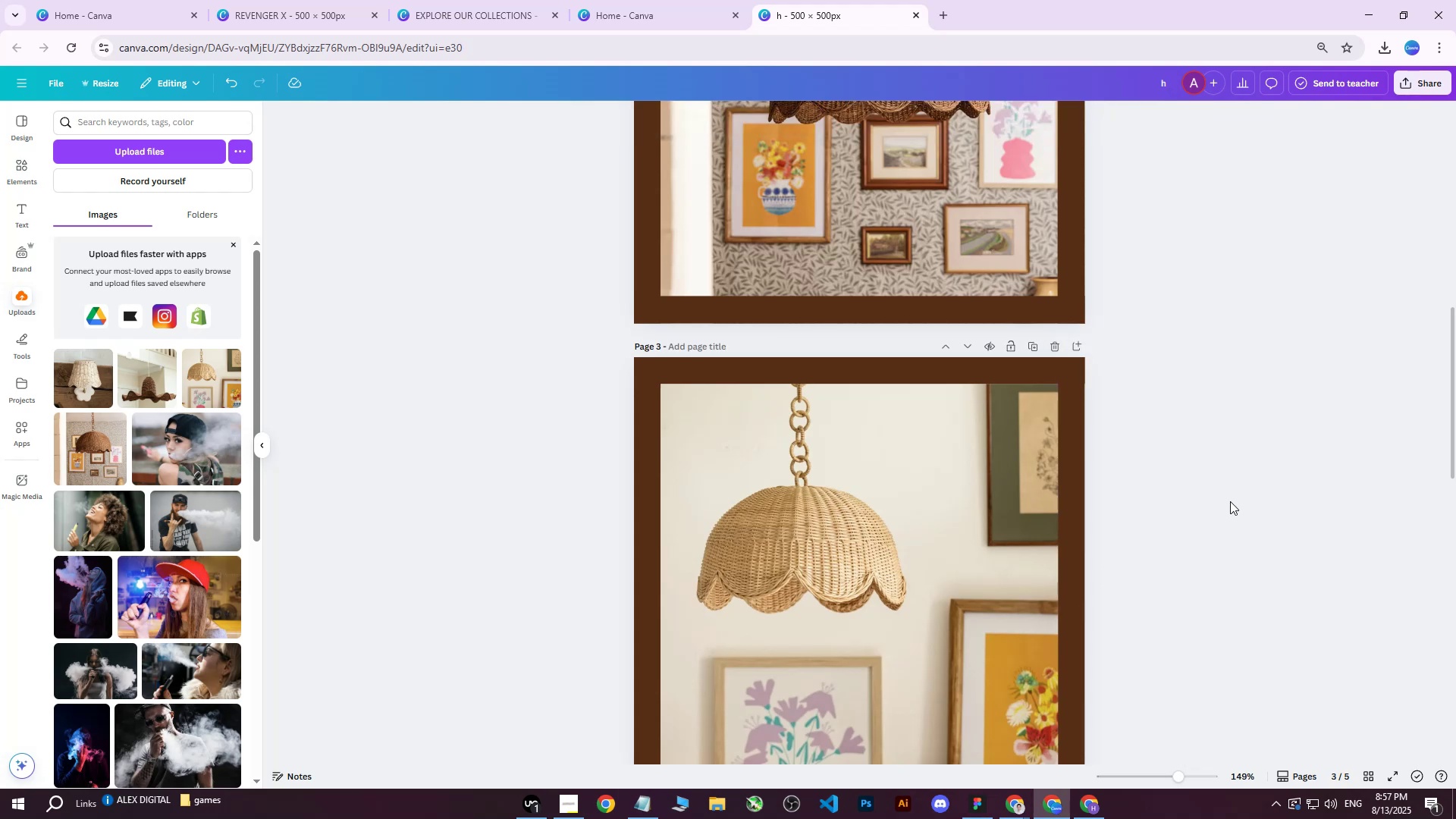 
scroll: coordinate [1232, 504], scroll_direction: down, amount: 7.0
 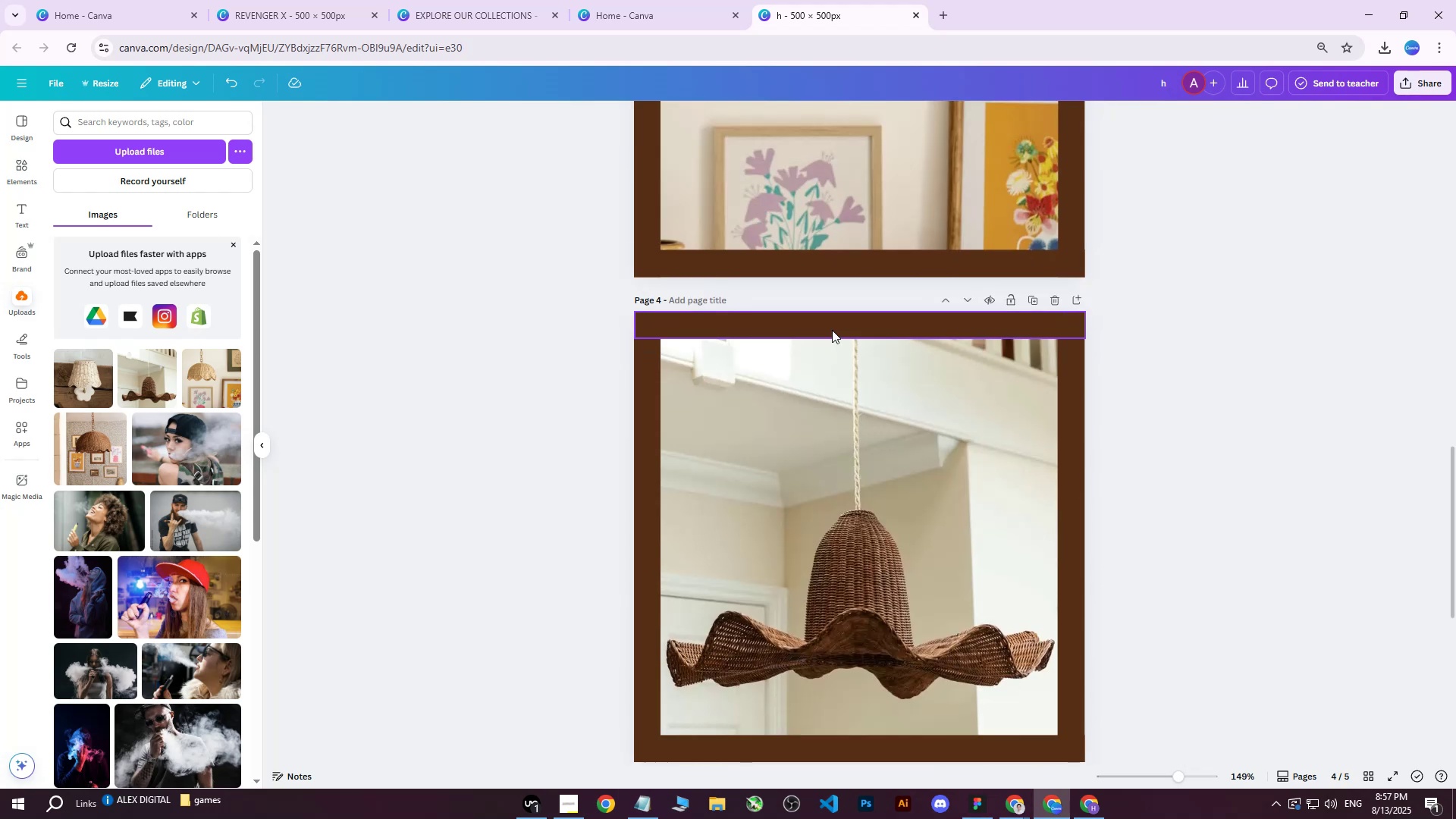 
left_click([831, 320])
 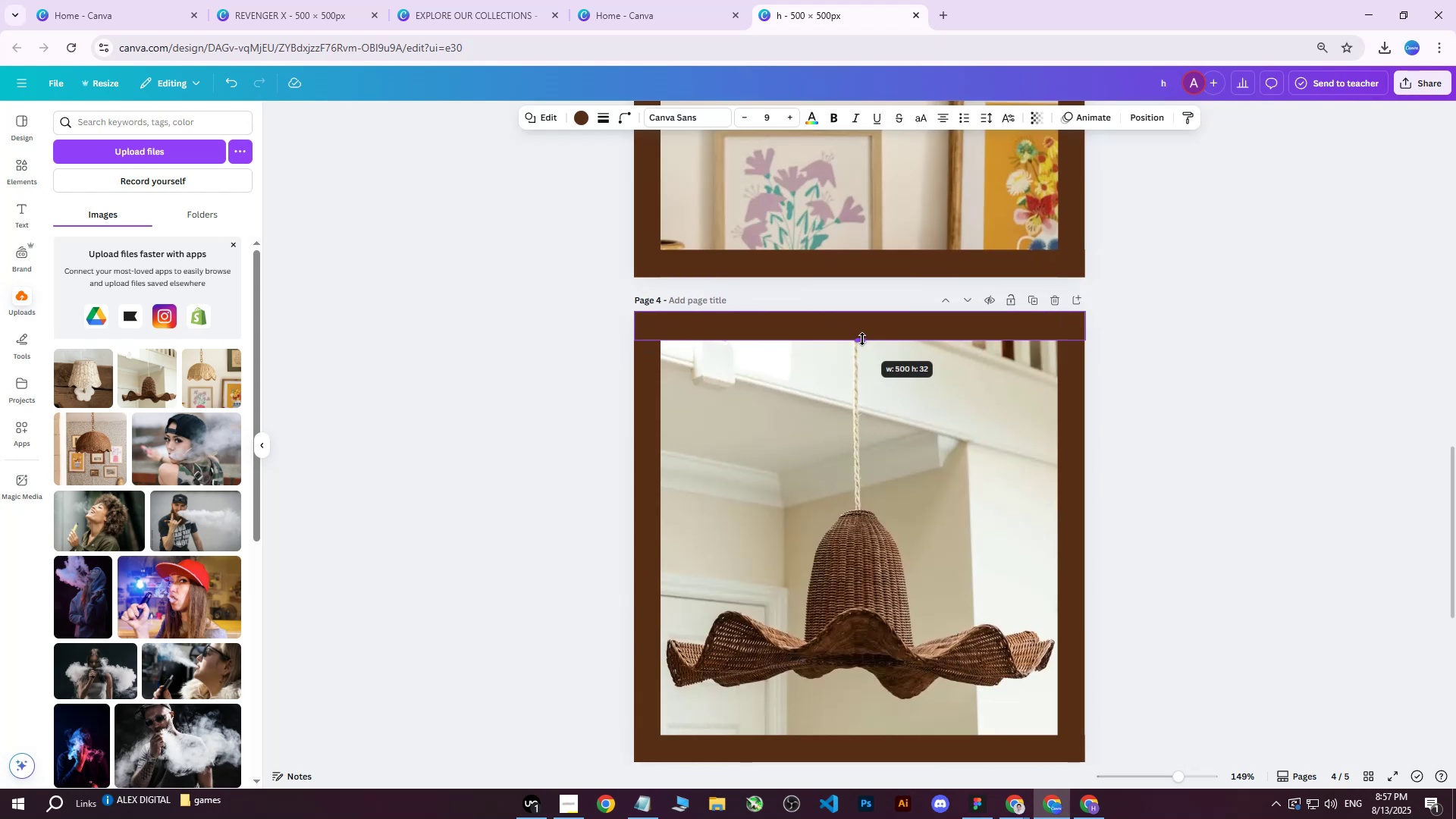 
scroll: coordinate [924, 419], scroll_direction: down, amount: 5.0
 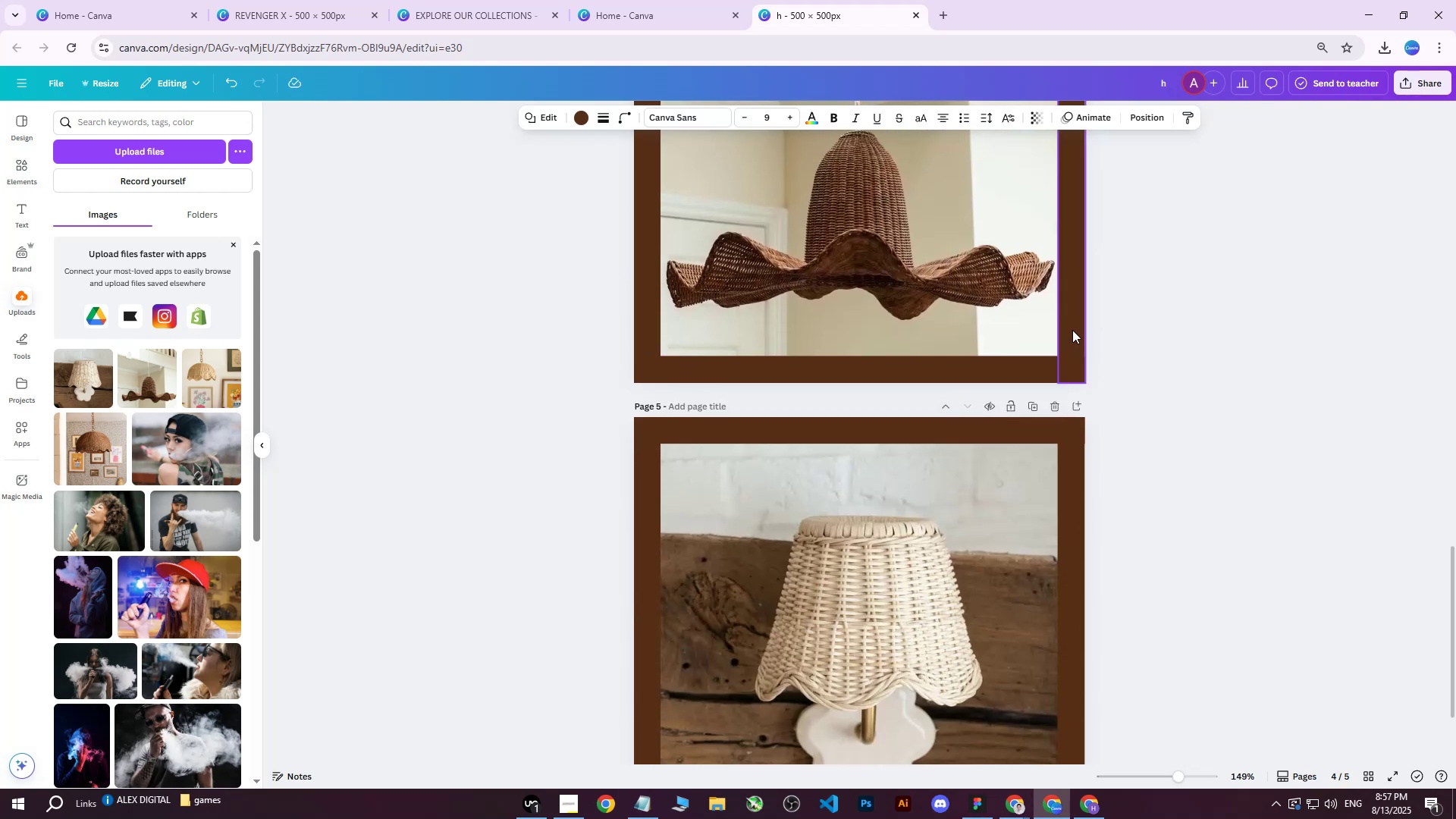 
left_click([1072, 312])
 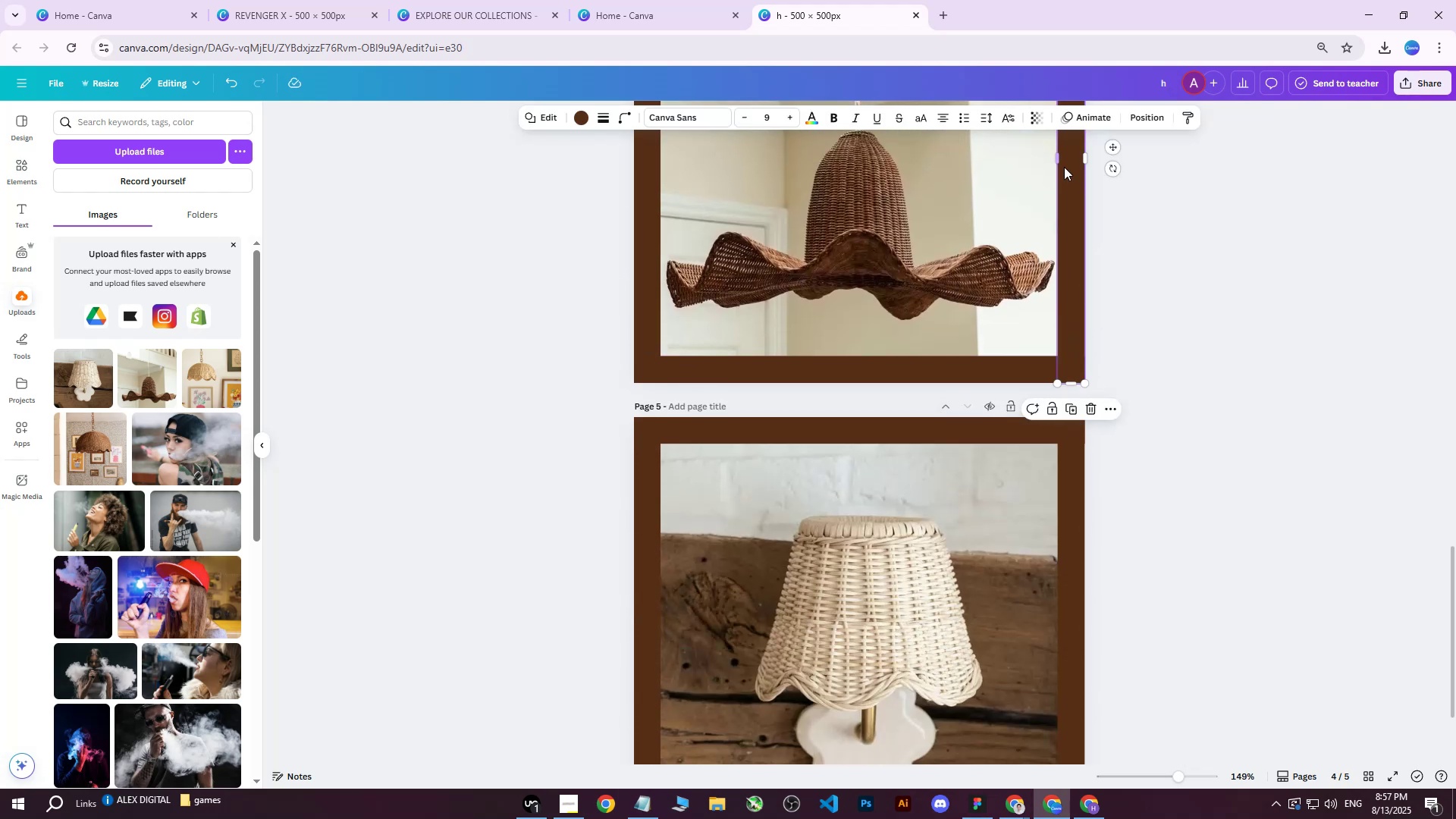 
scroll: coordinate [1048, 208], scroll_direction: up, amount: 3.0
 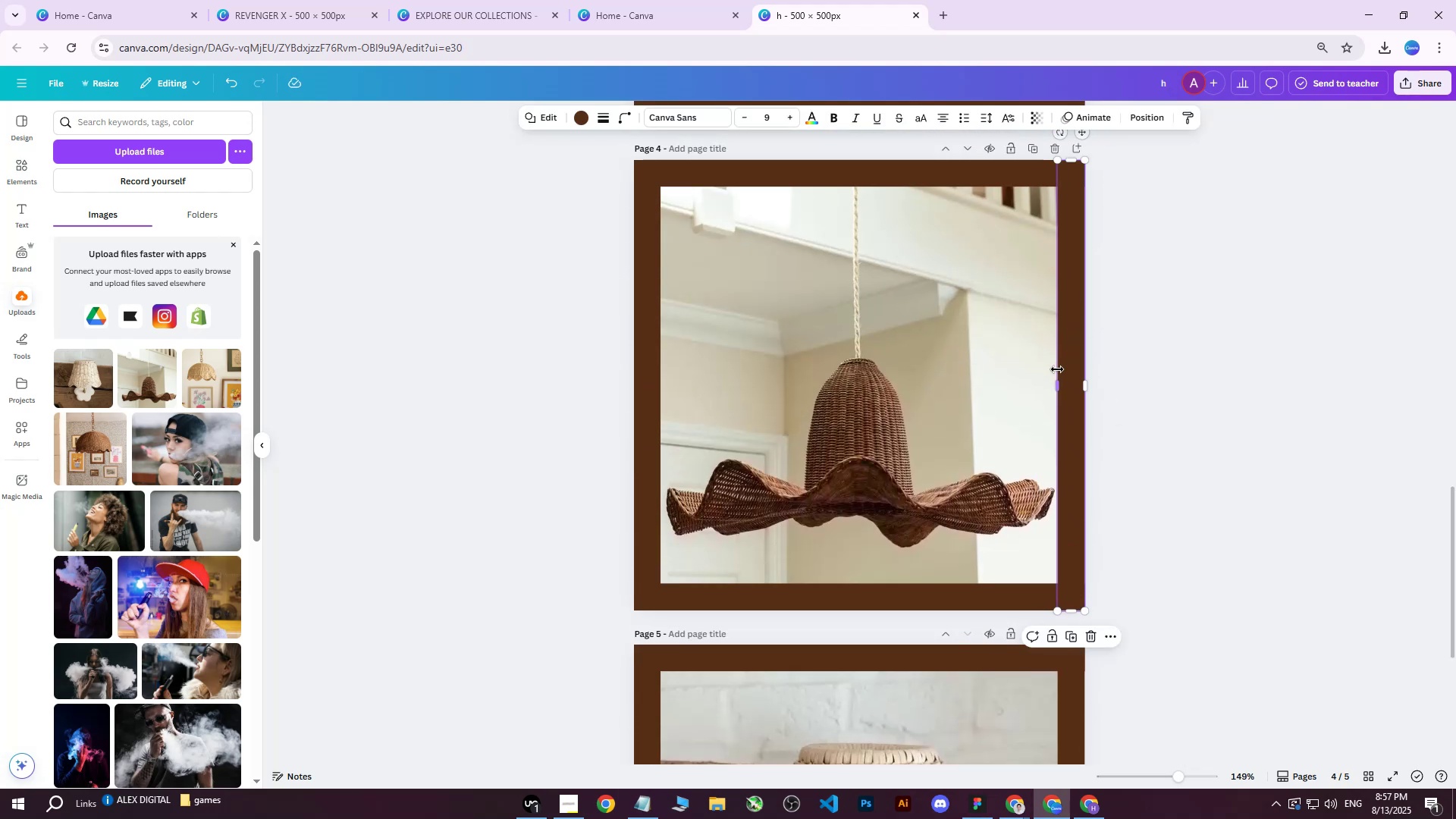 
left_click_drag(start_coordinate=[1057, 387], to_coordinate=[1055, 391])
 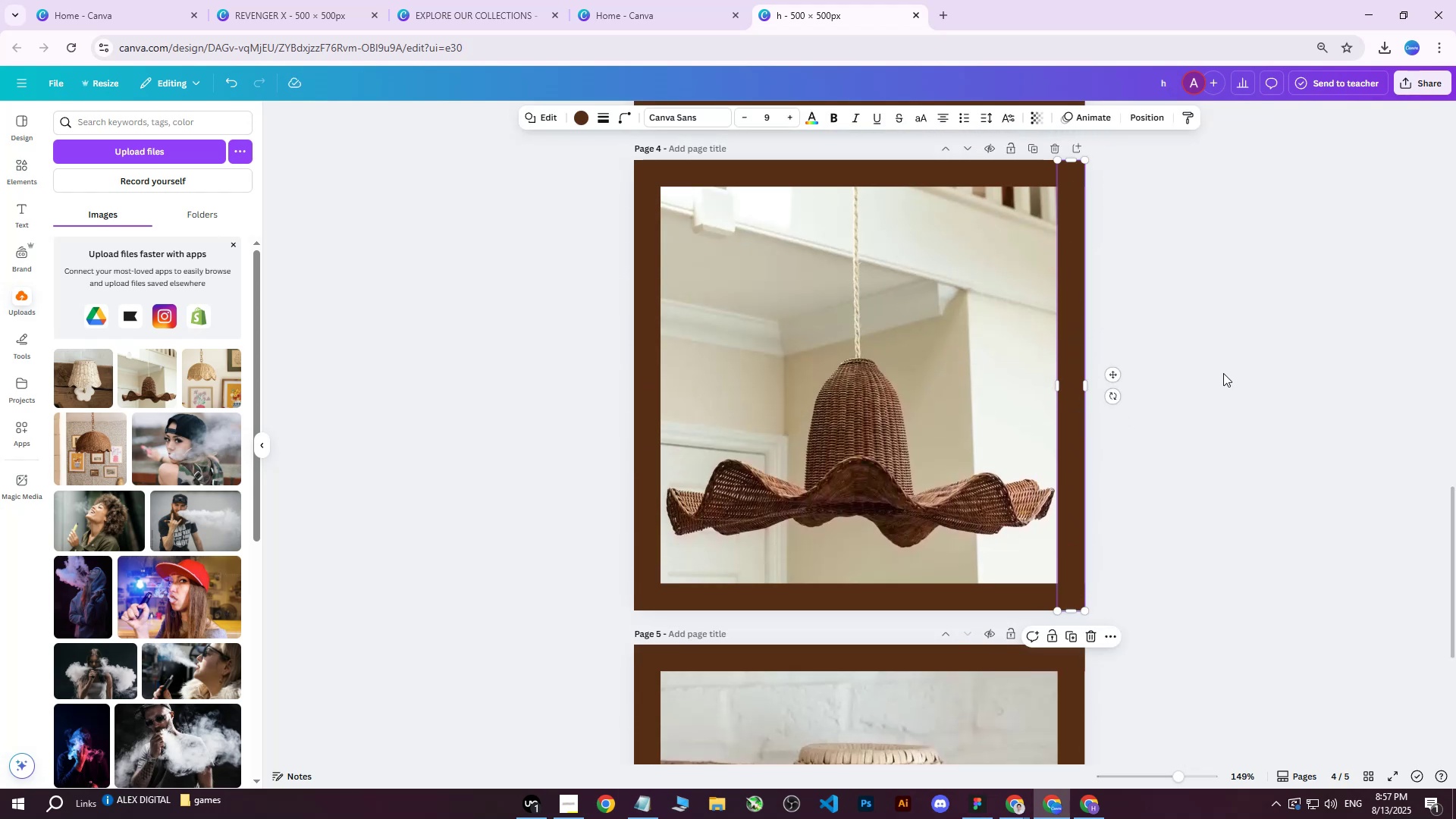 
scroll: coordinate [1223, 372], scroll_direction: down, amount: 5.0
 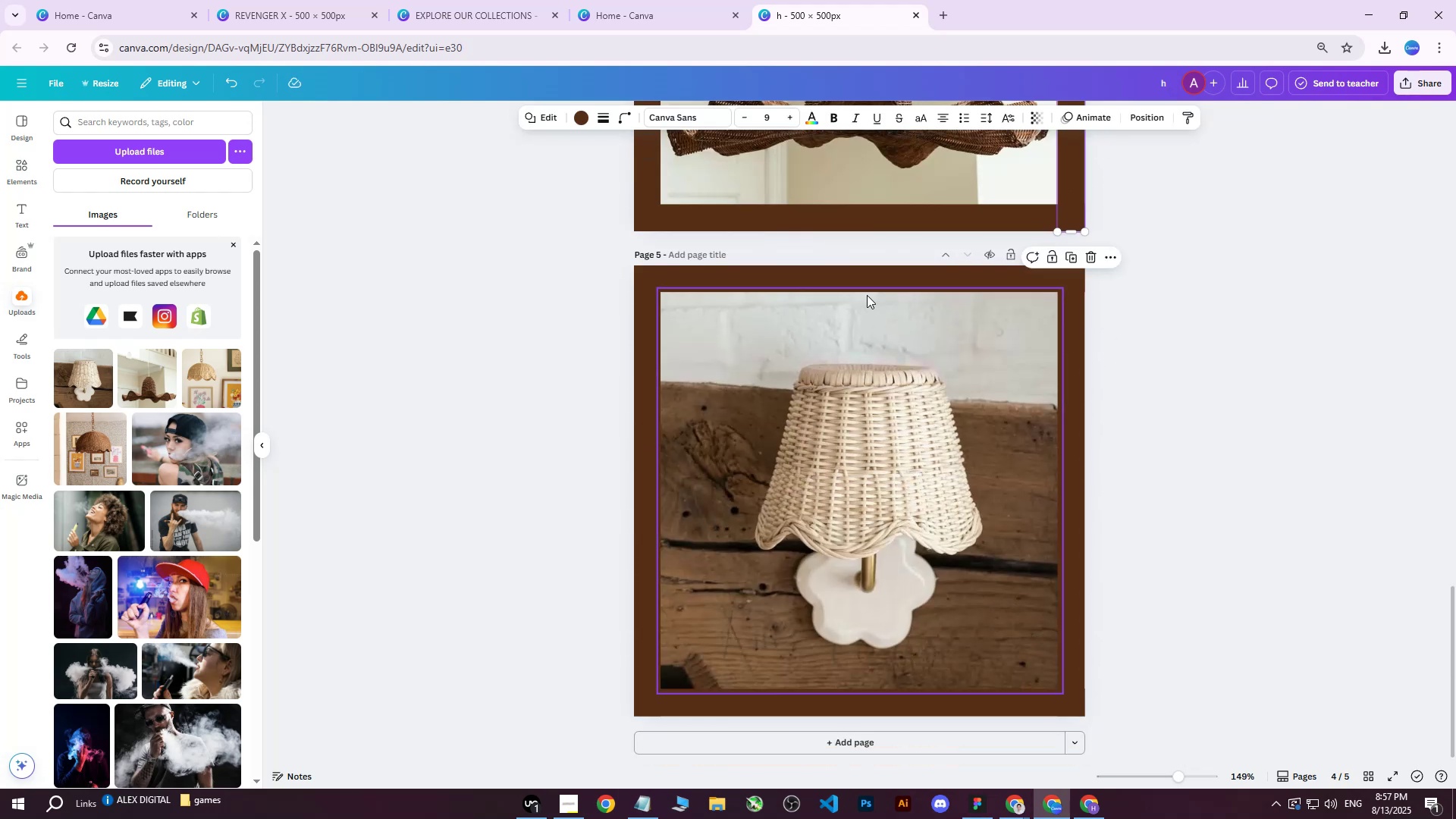 
left_click([867, 294])
 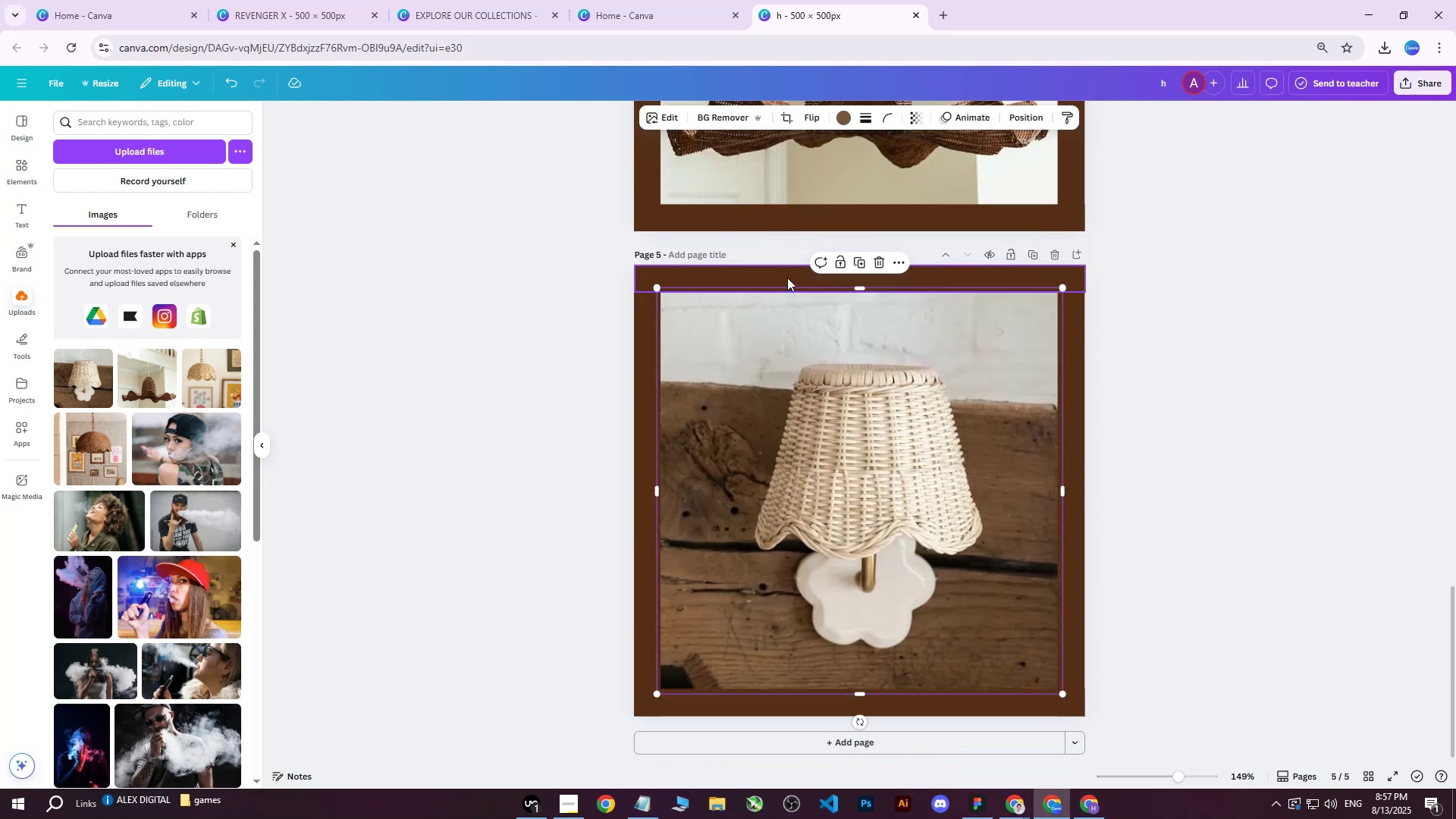 
left_click([783, 278])
 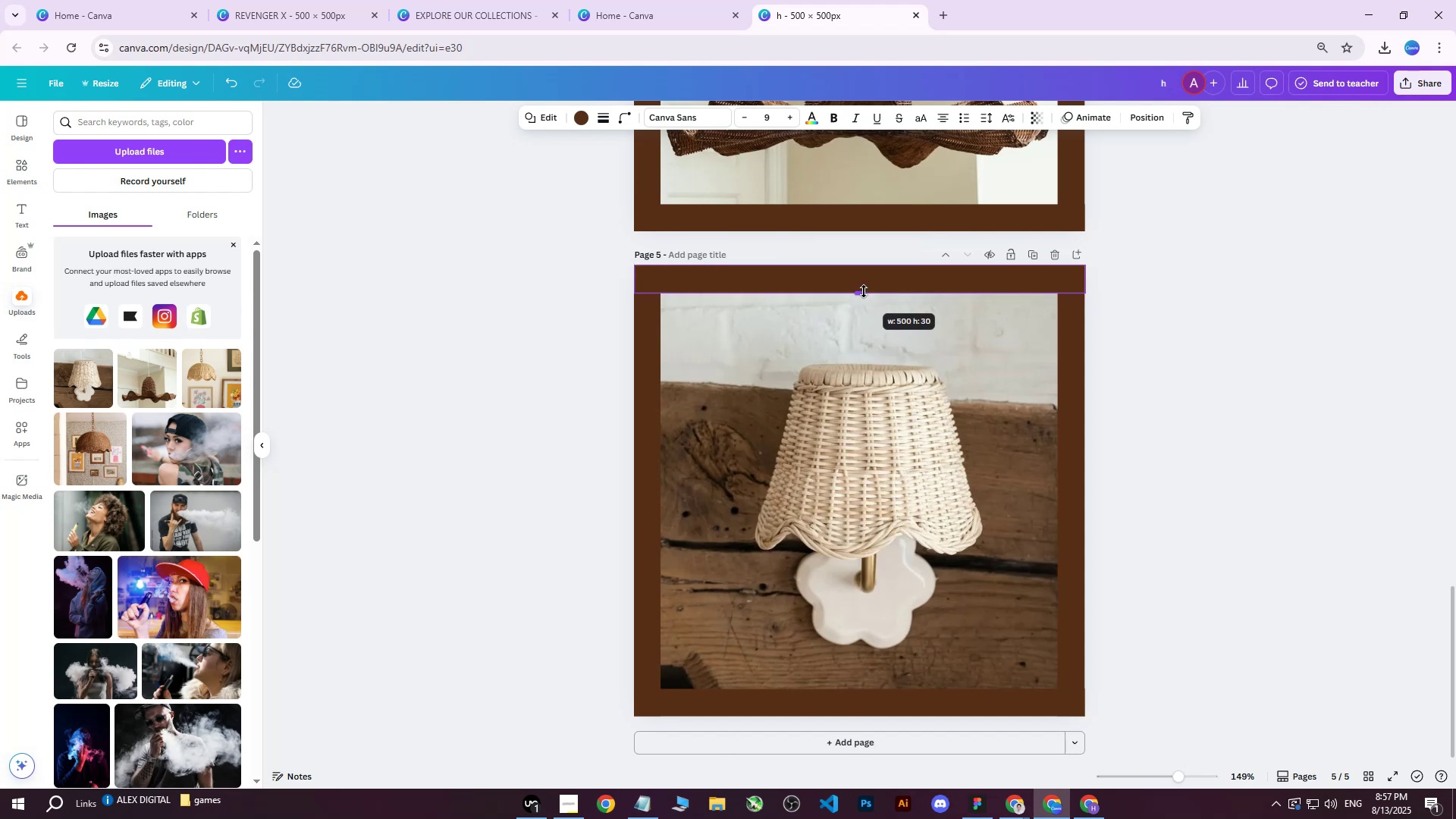 
left_click([1295, 359])
 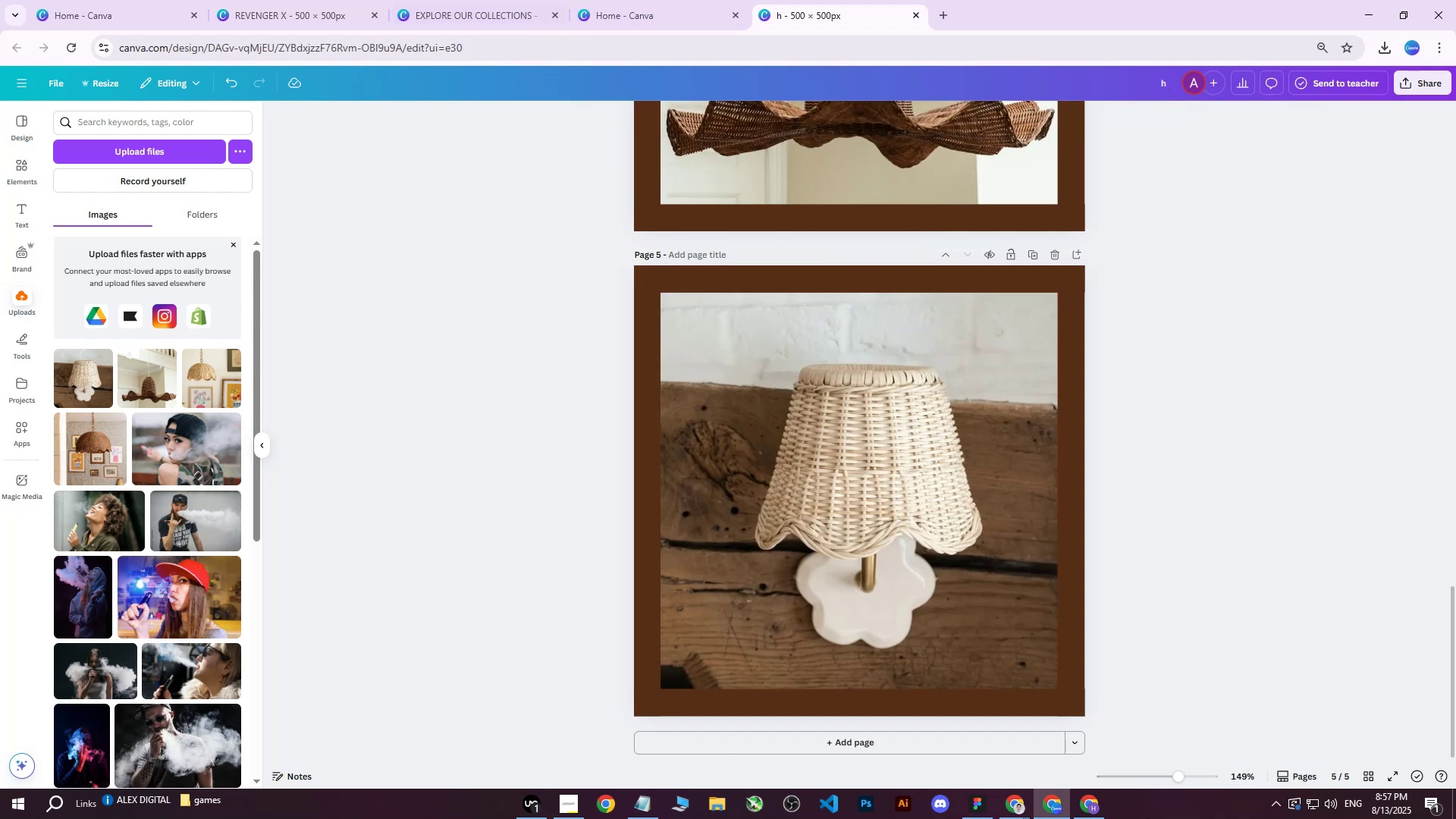 
left_click([1096, 808])
 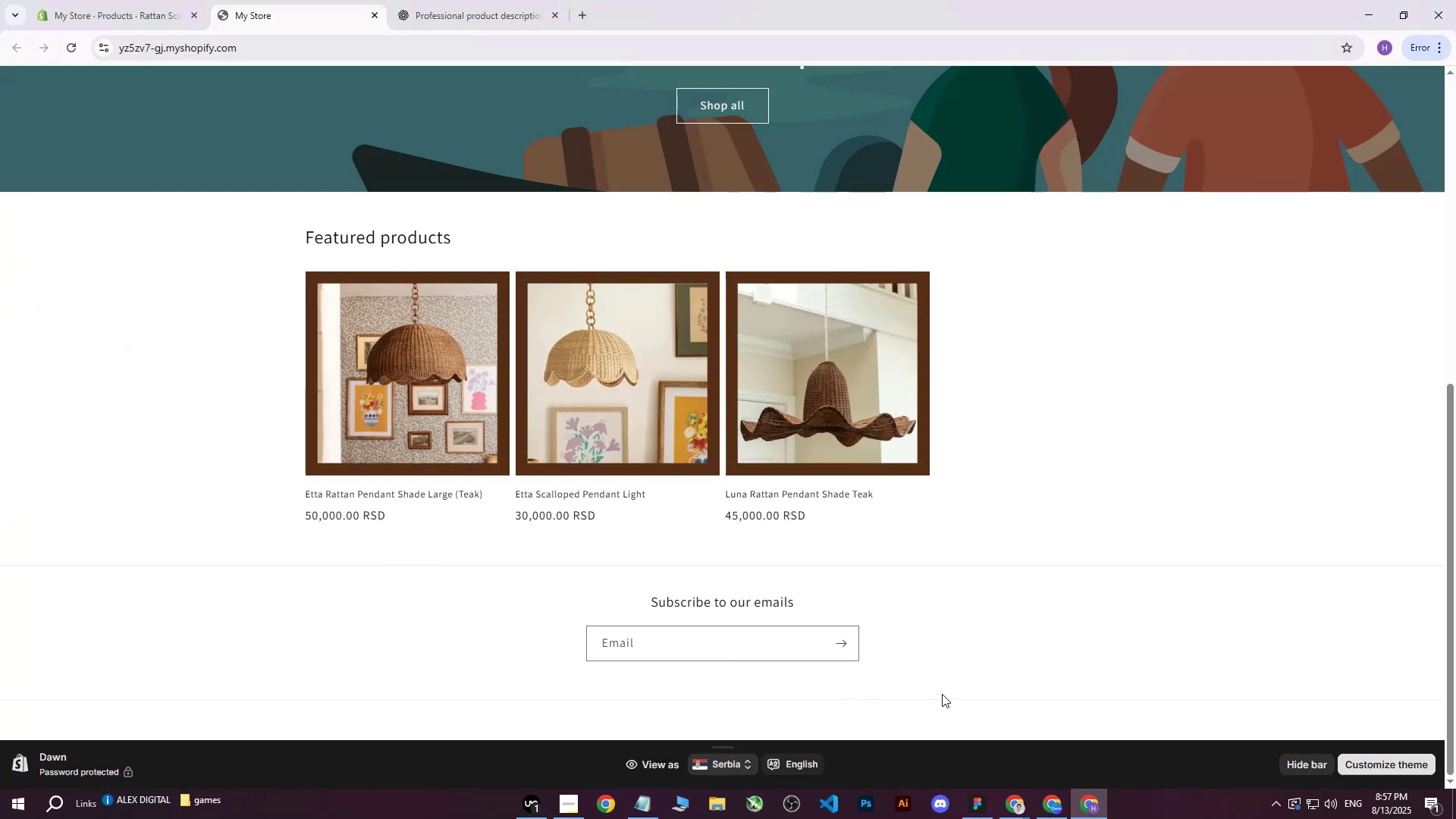 
wait(7.01)
 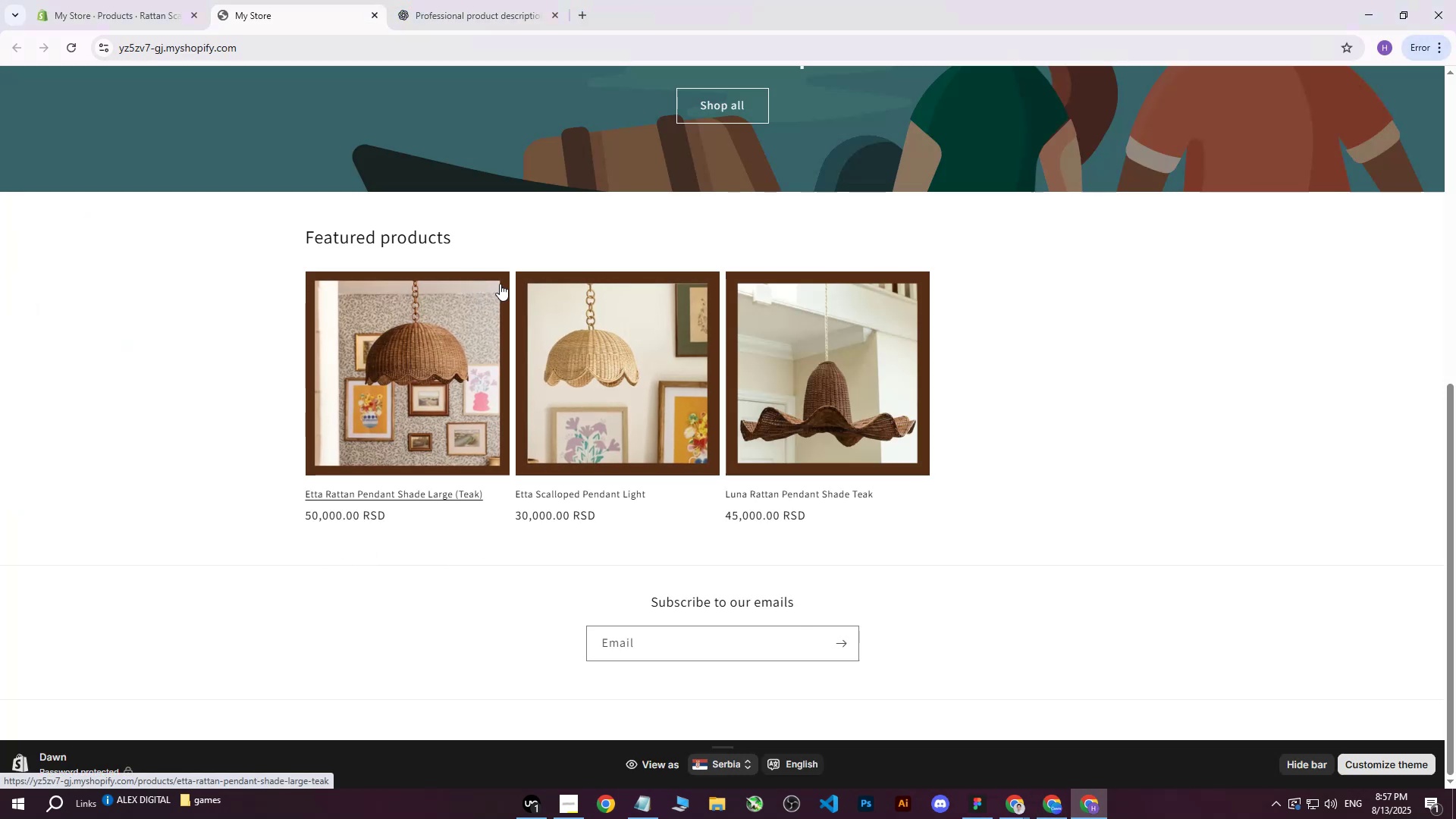 
left_click([1054, 805])
 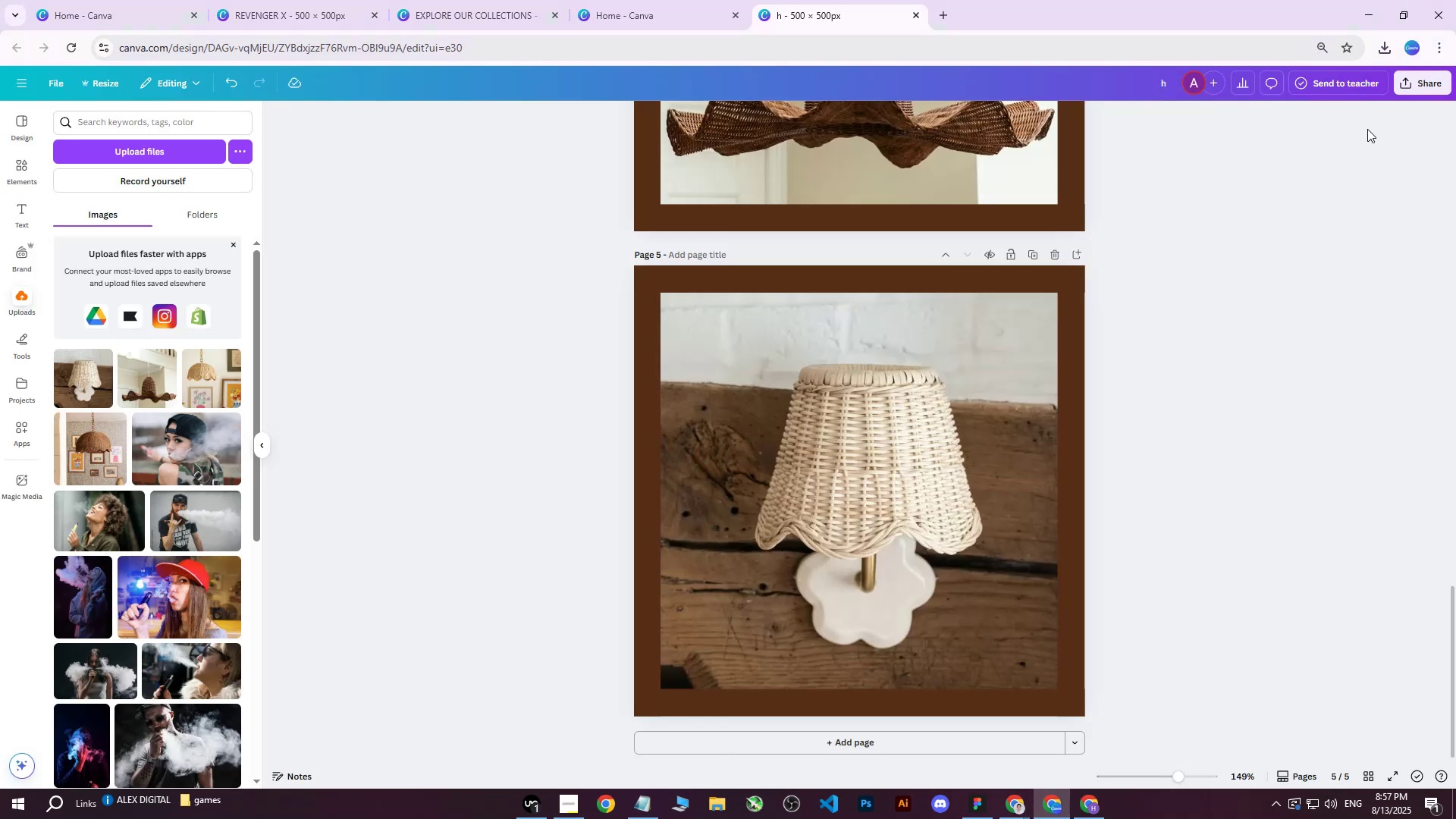 
left_click_drag(start_coordinate=[1407, 84], to_coordinate=[1343, 281])
 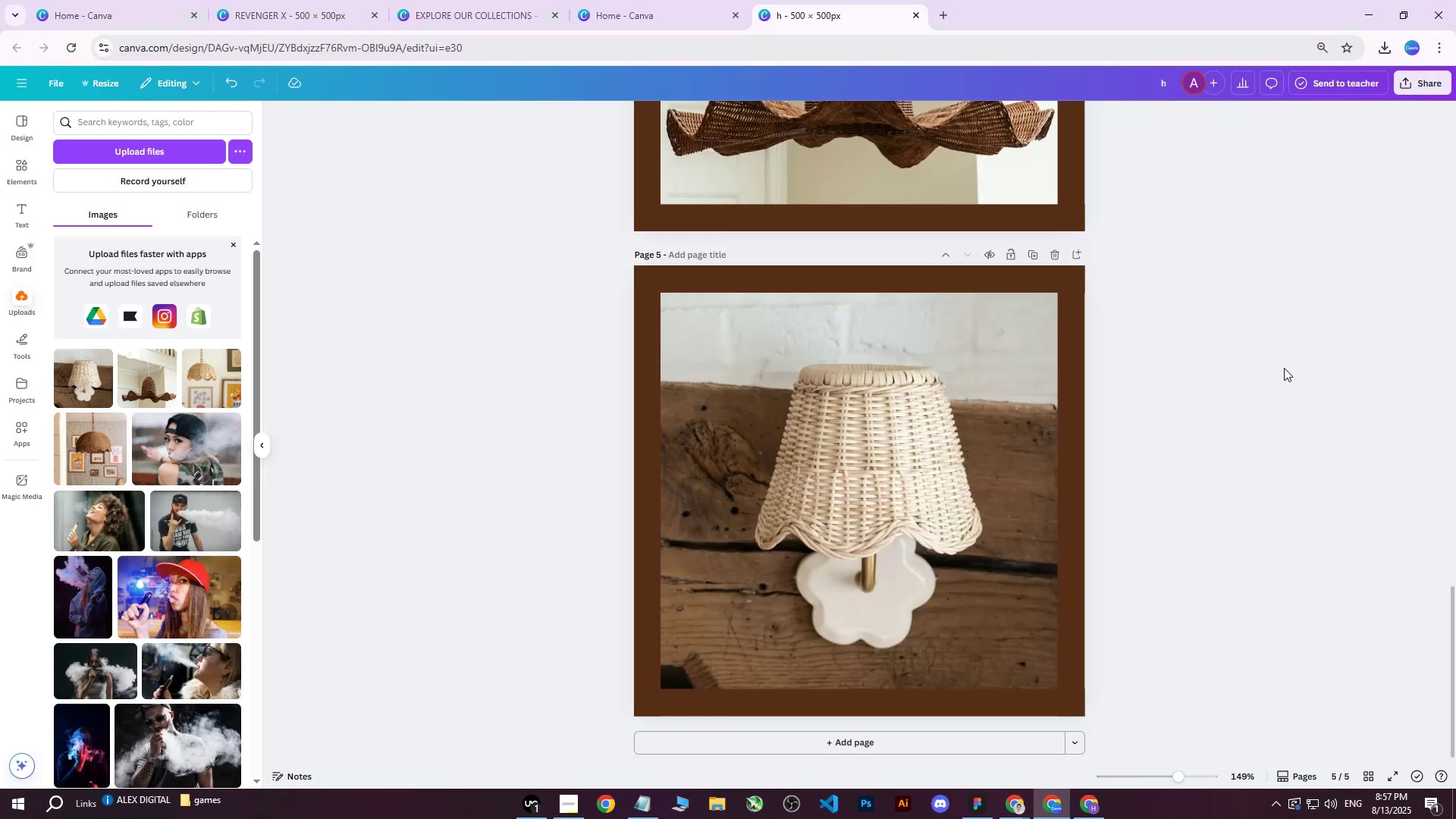 
scroll: coordinate [1210, 413], scroll_direction: down, amount: 3.0
 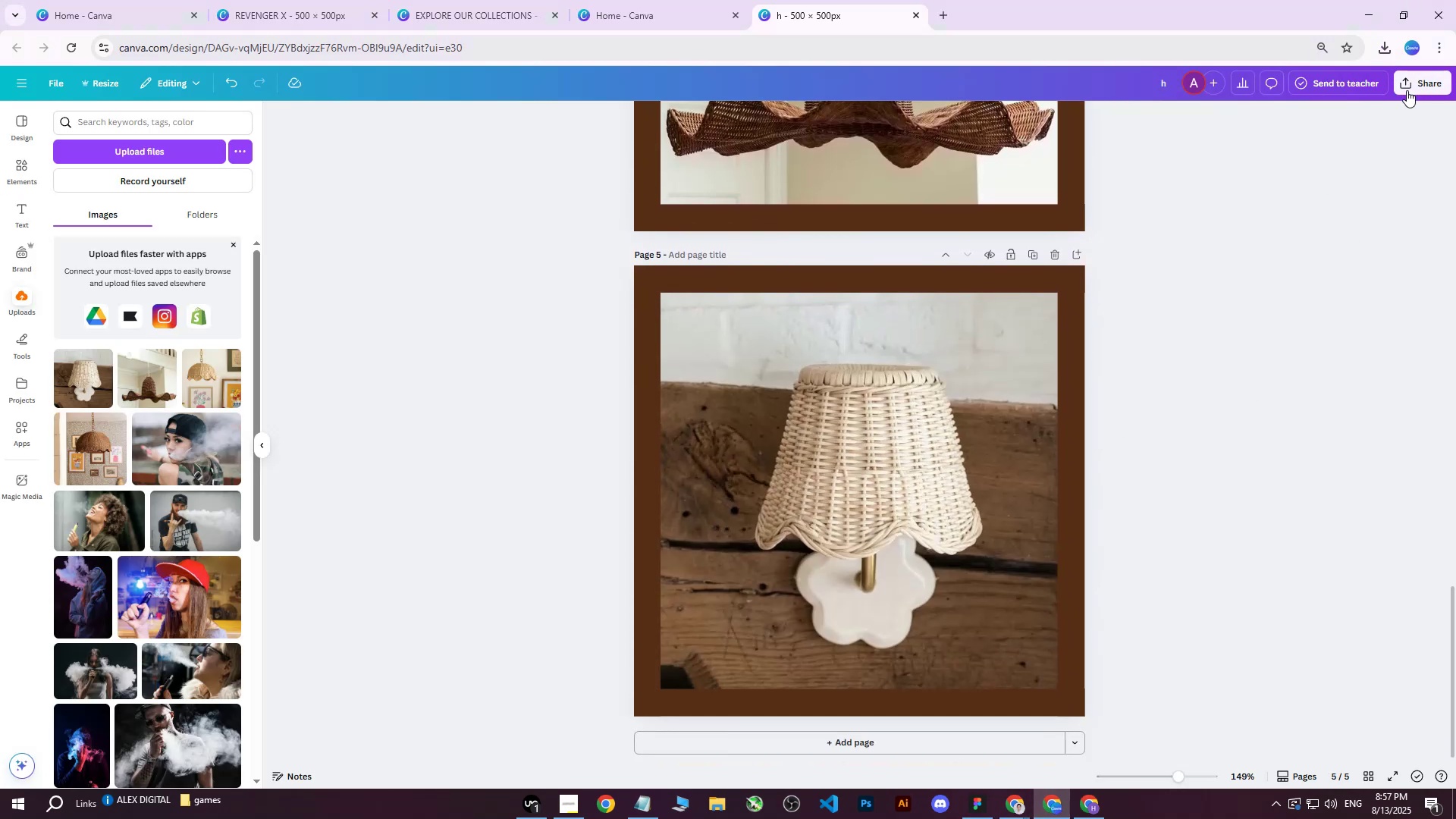 
left_click([1407, 90])
 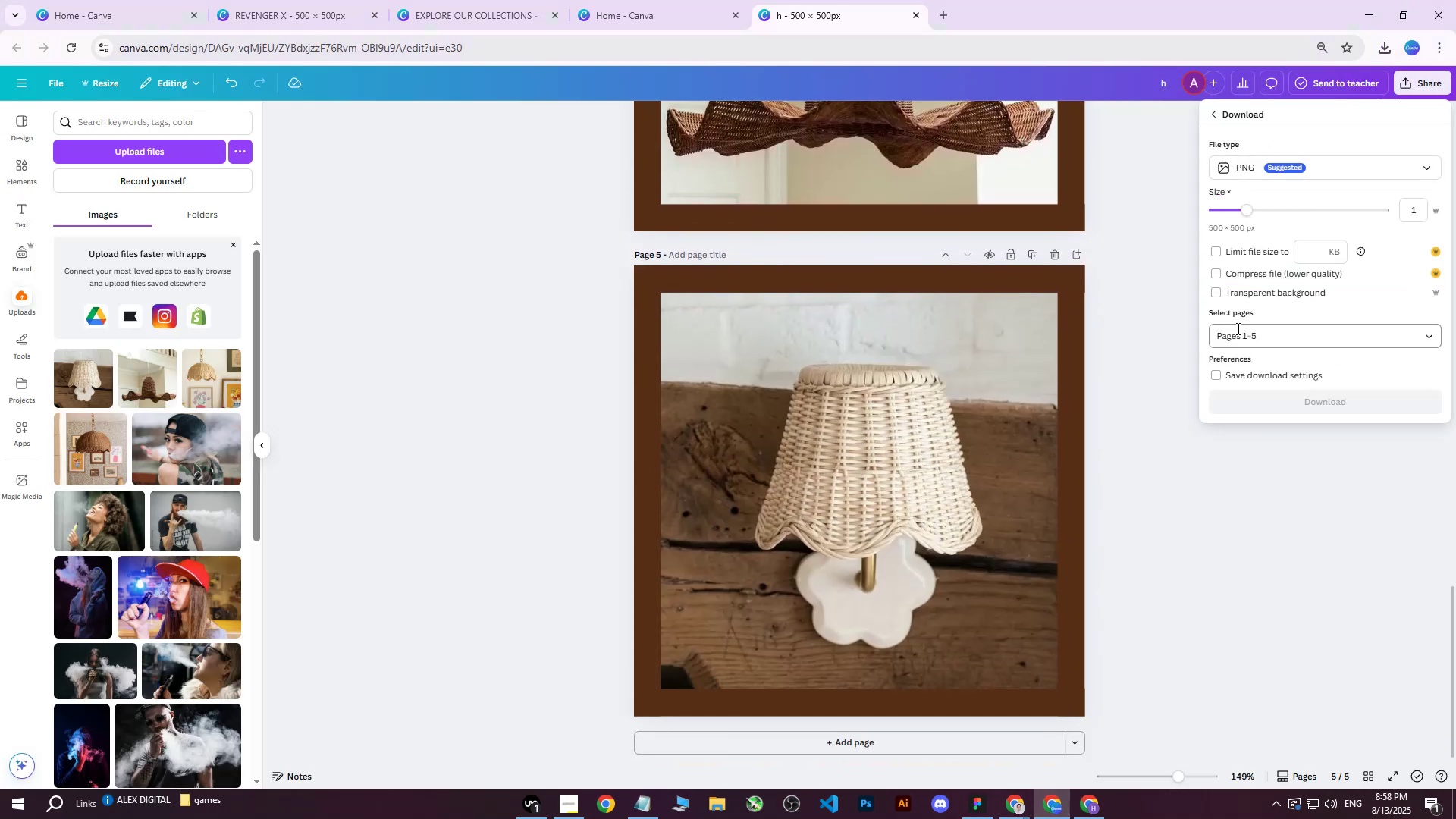 
double_click([1247, 353])
 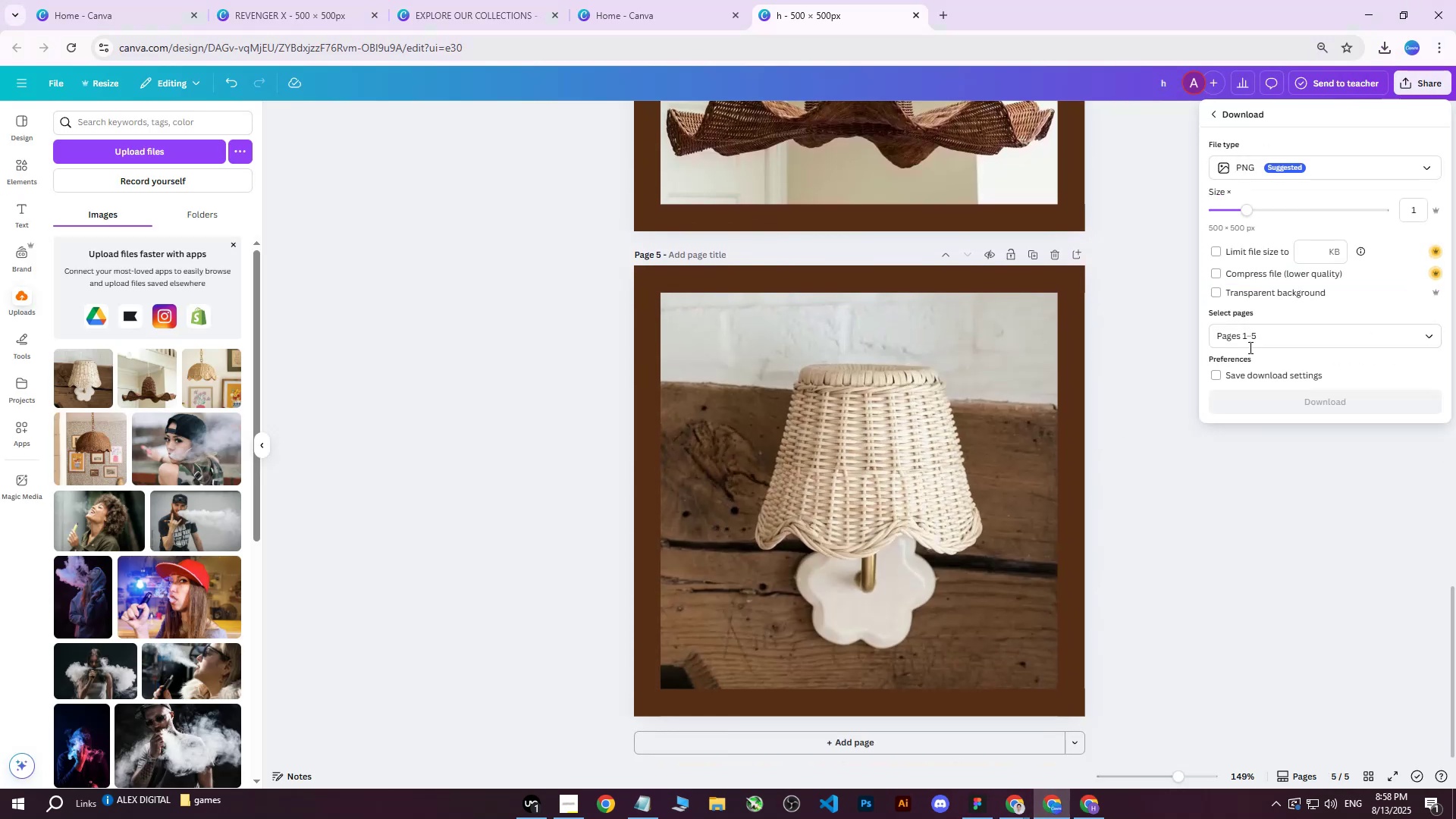 
triple_click([1250, 343])
 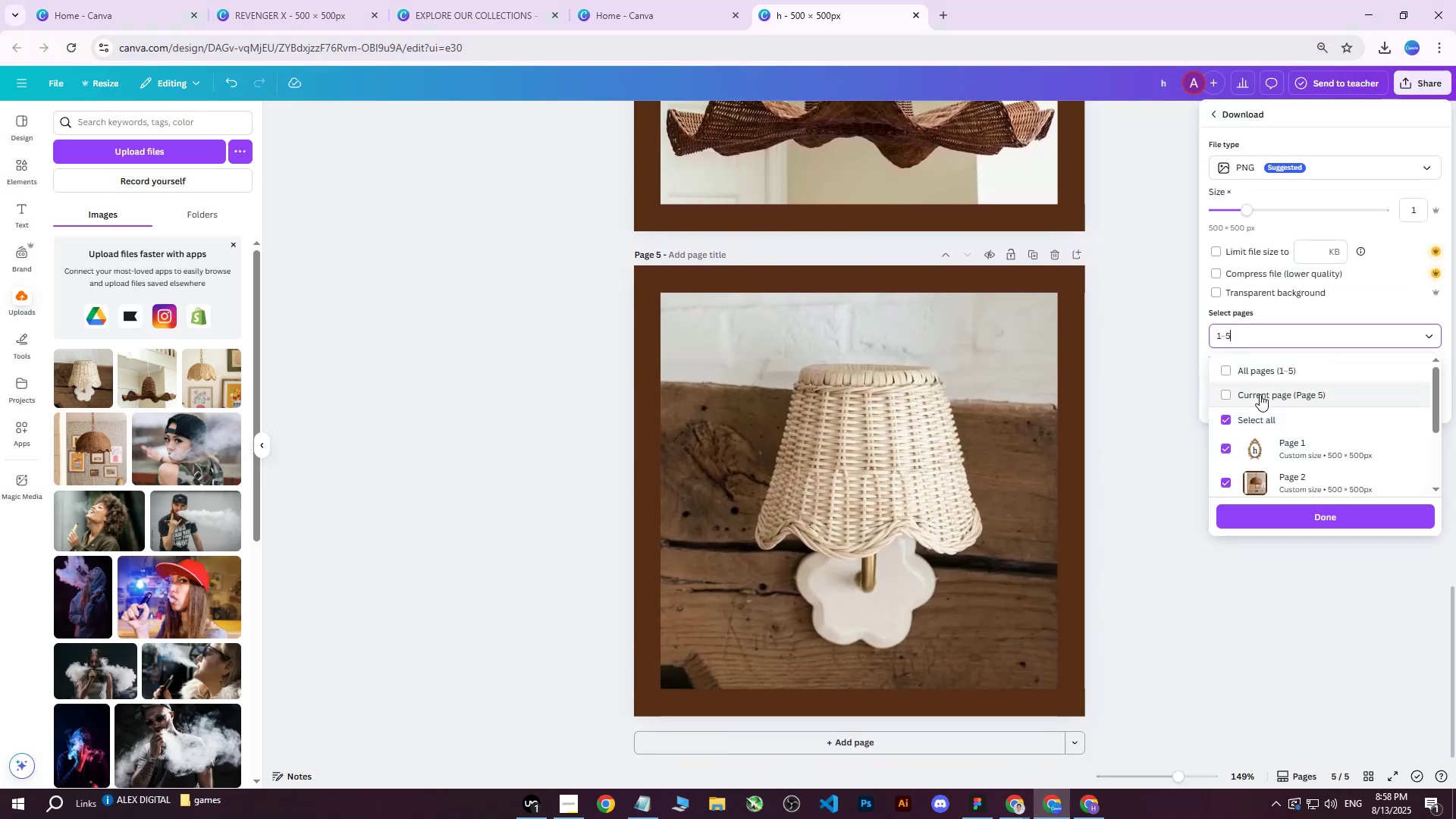 
triple_click([1260, 393])
 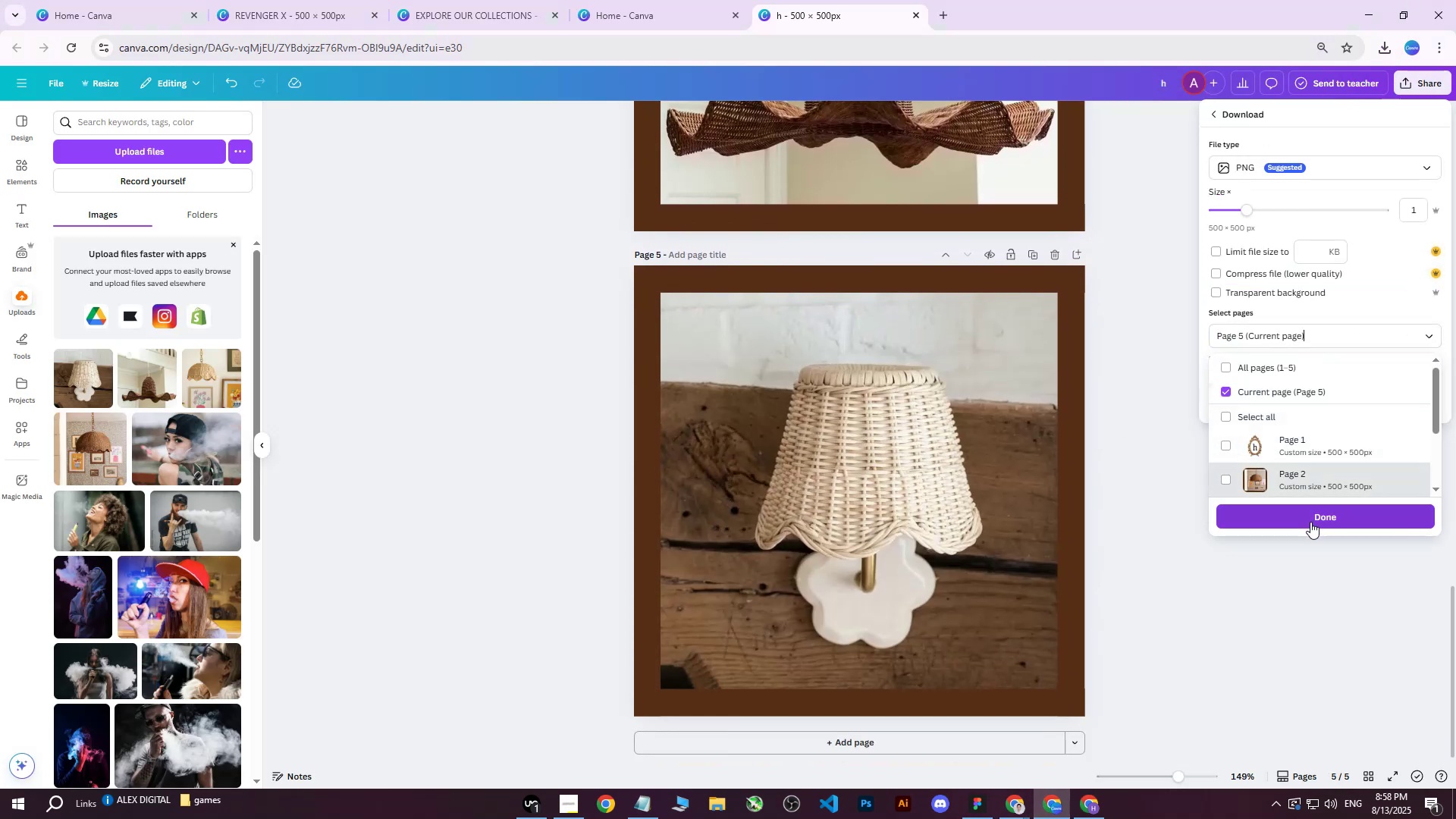 
left_click([1310, 524])
 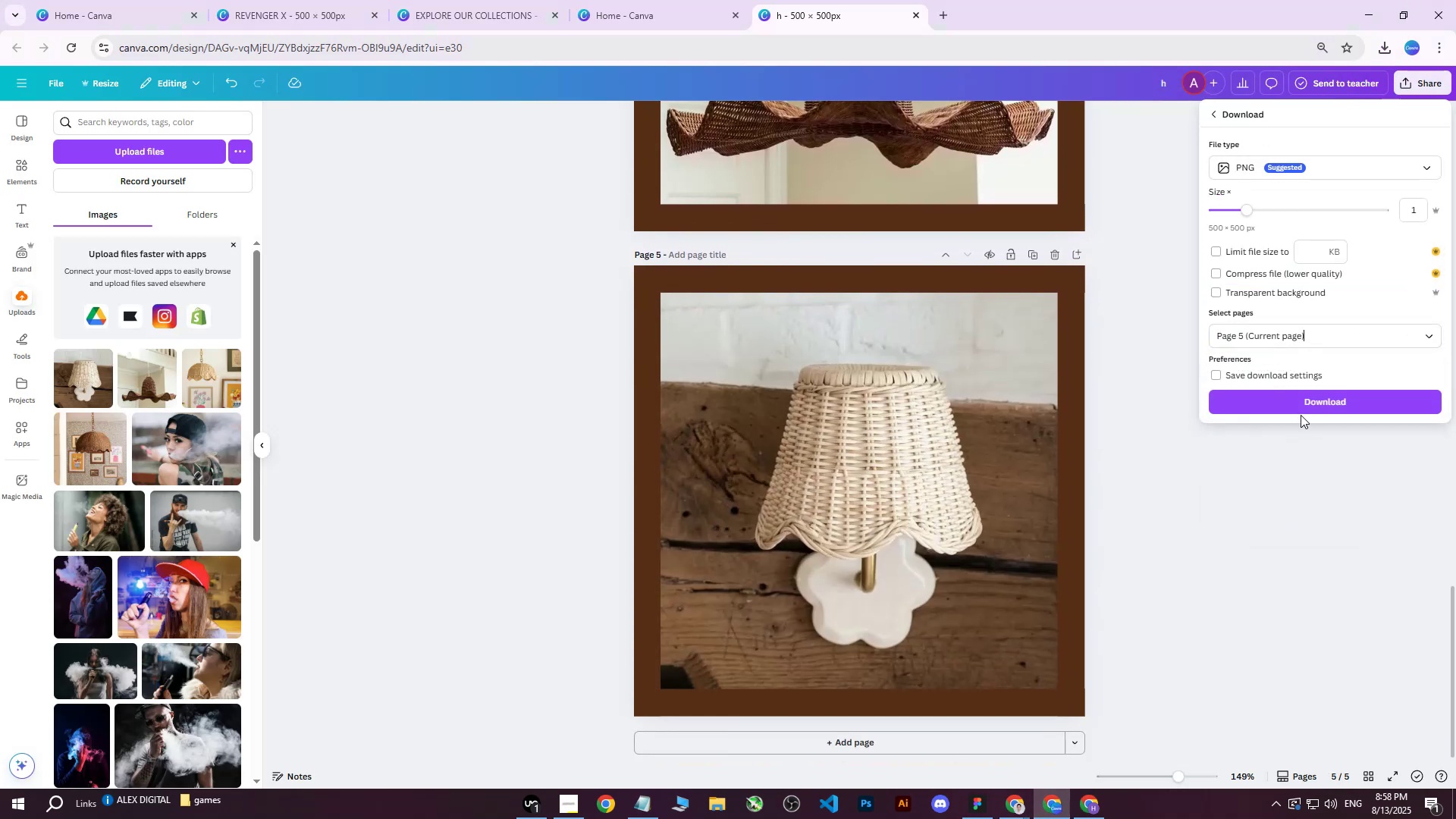 
left_click([1301, 413])
 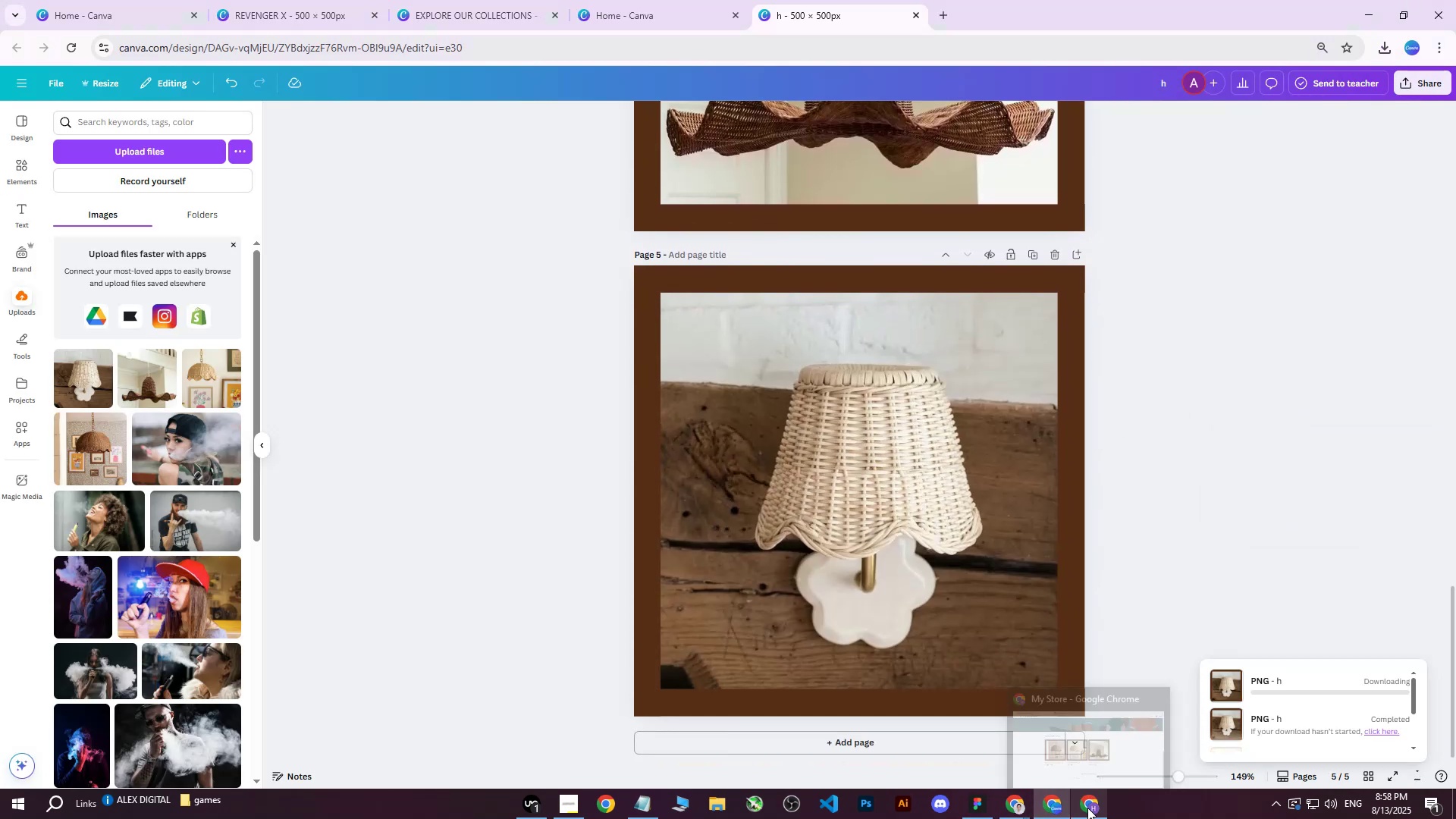 
left_click([1087, 808])
 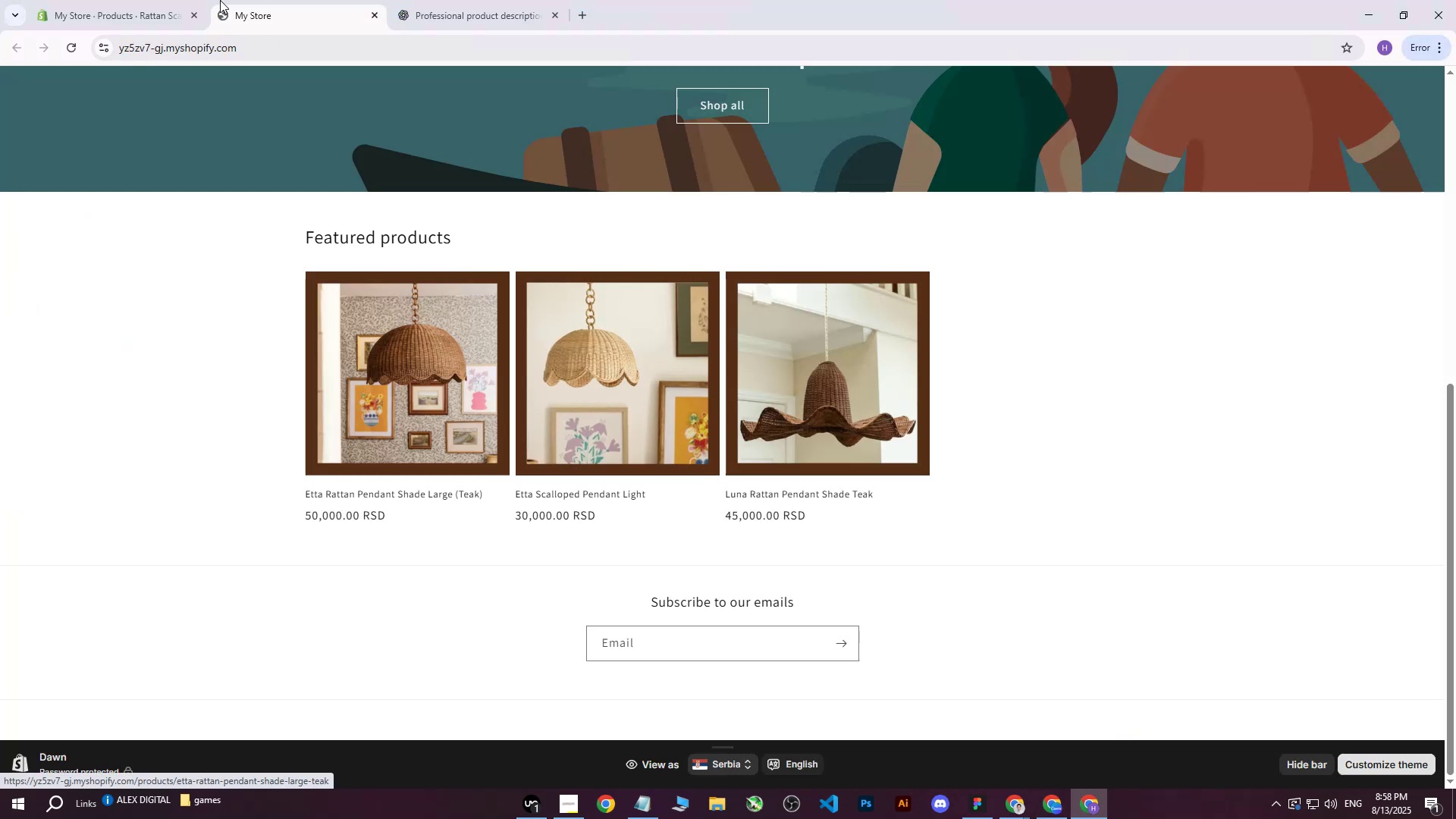 
left_click([120, 0])
 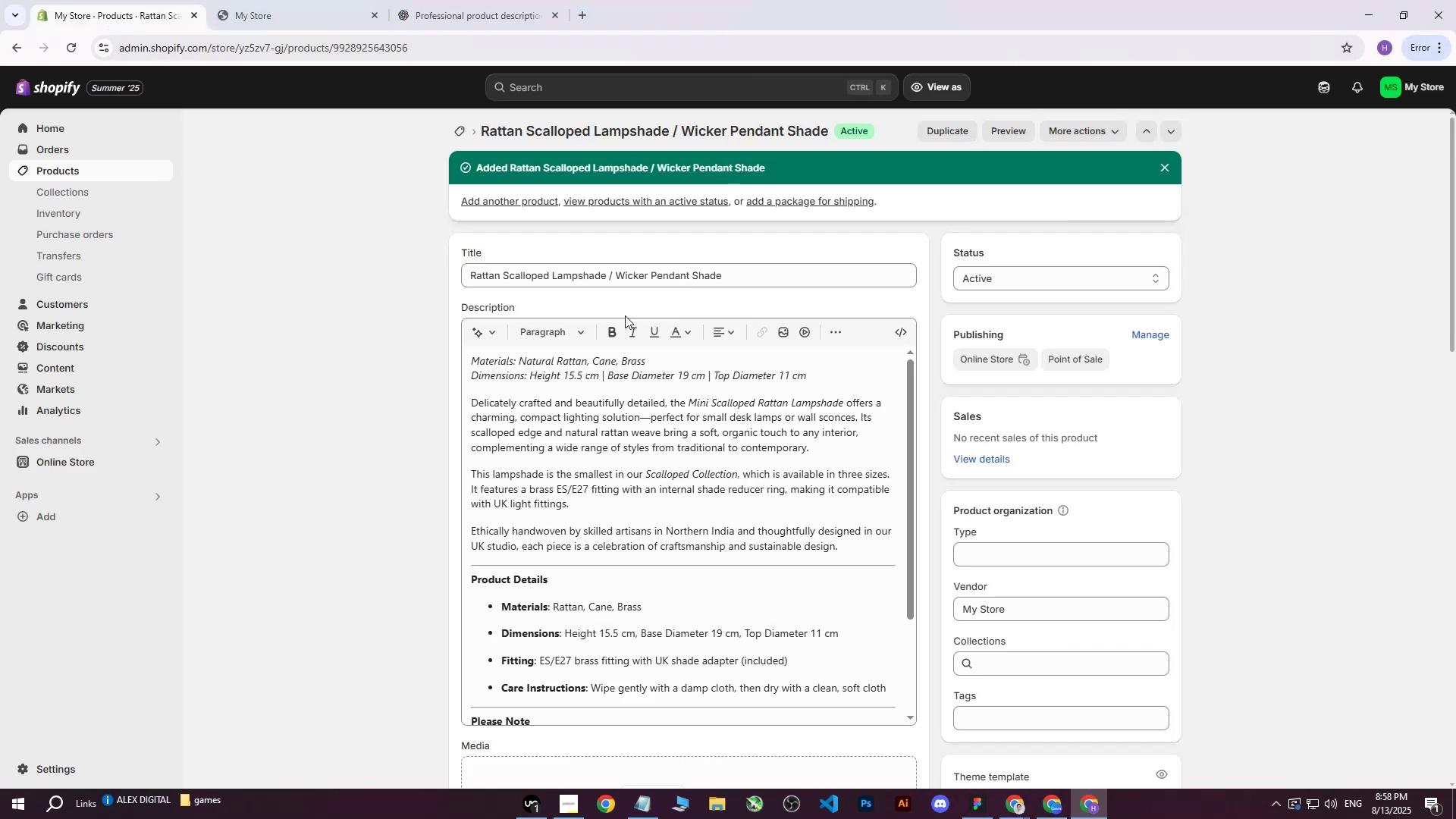 
scroll: coordinate [314, 571], scroll_direction: down, amount: 15.0
 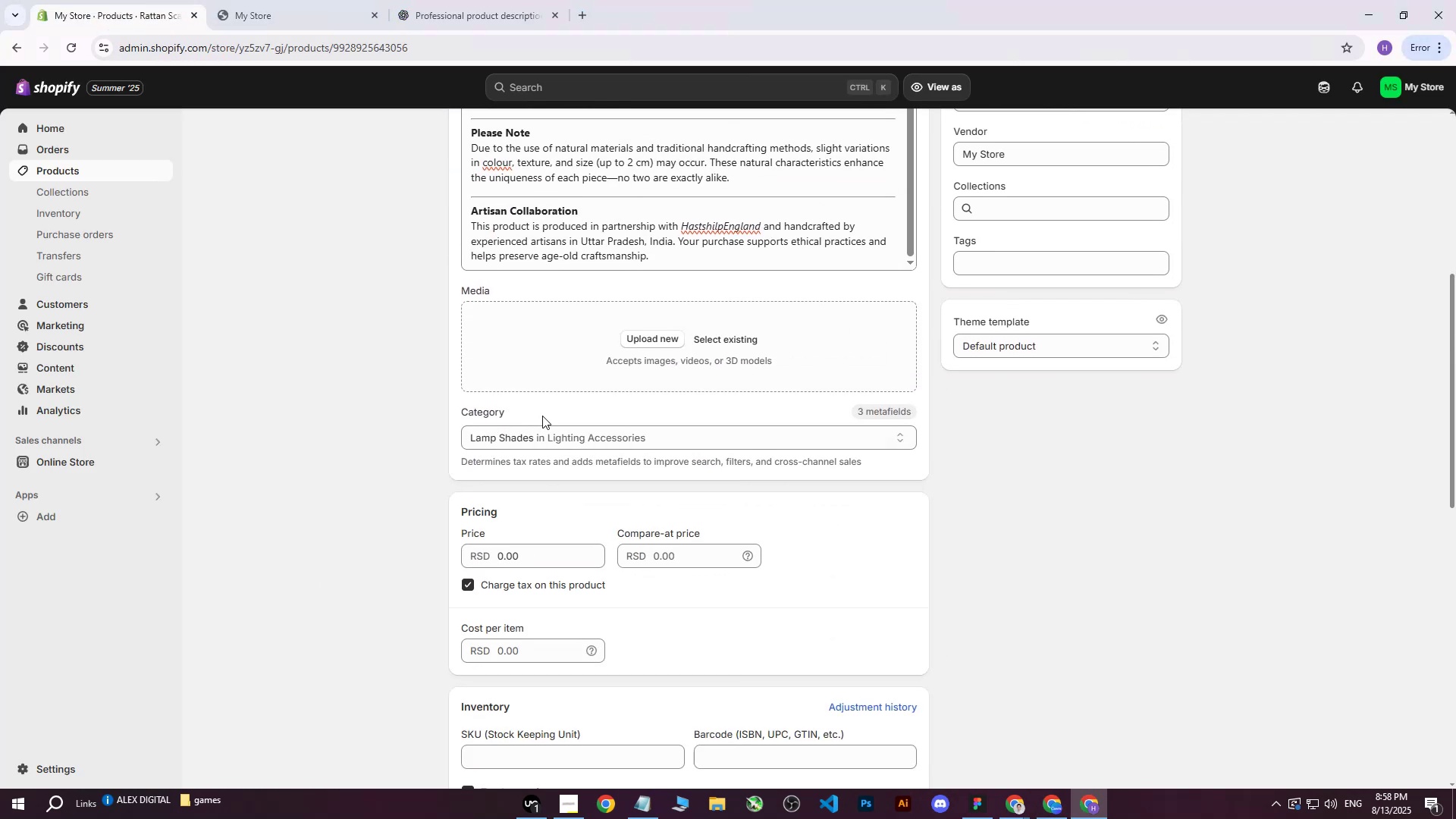 
left_click([639, 340])
 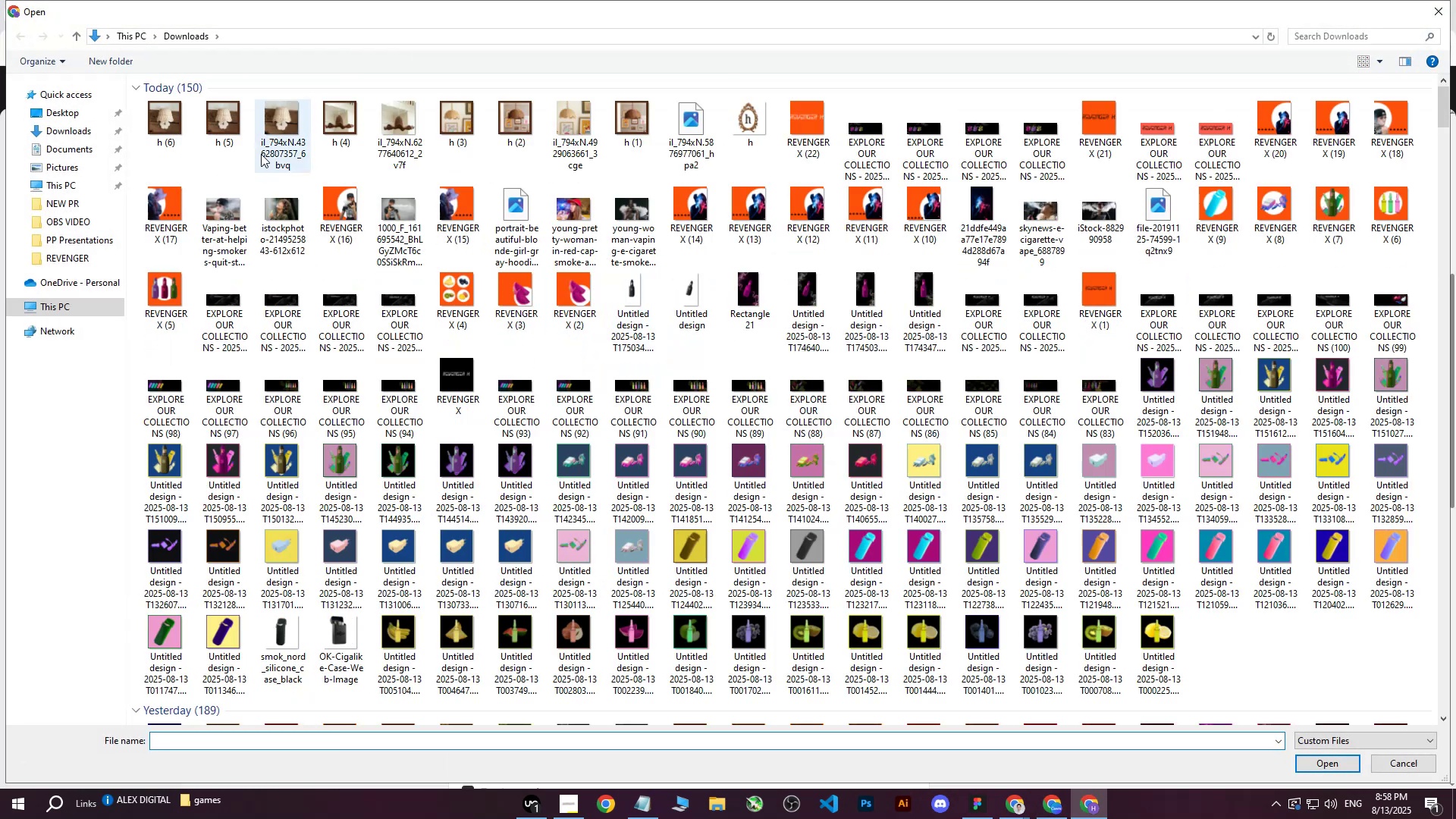 
left_click([150, 111])
 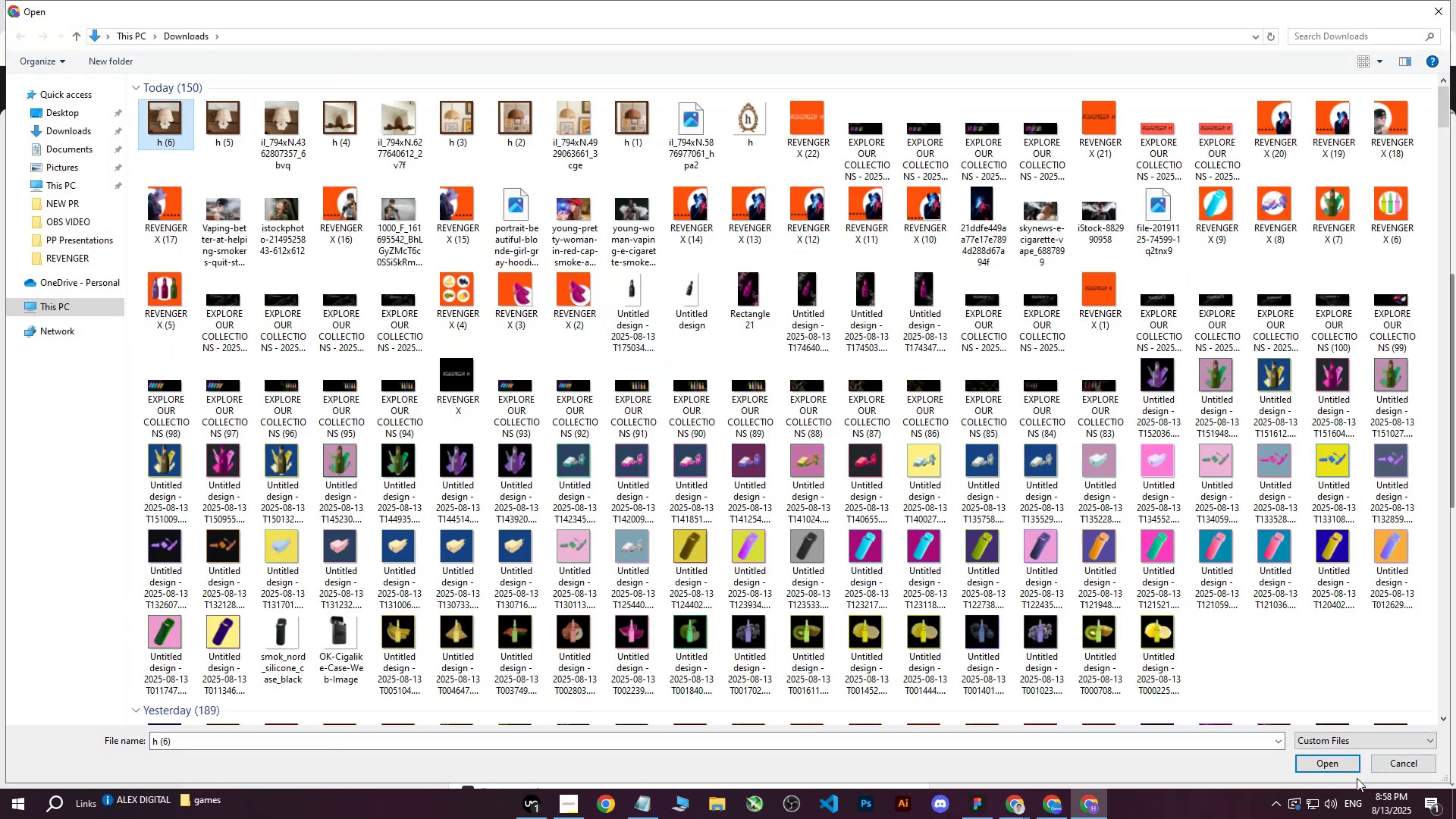 
left_click([1332, 767])
 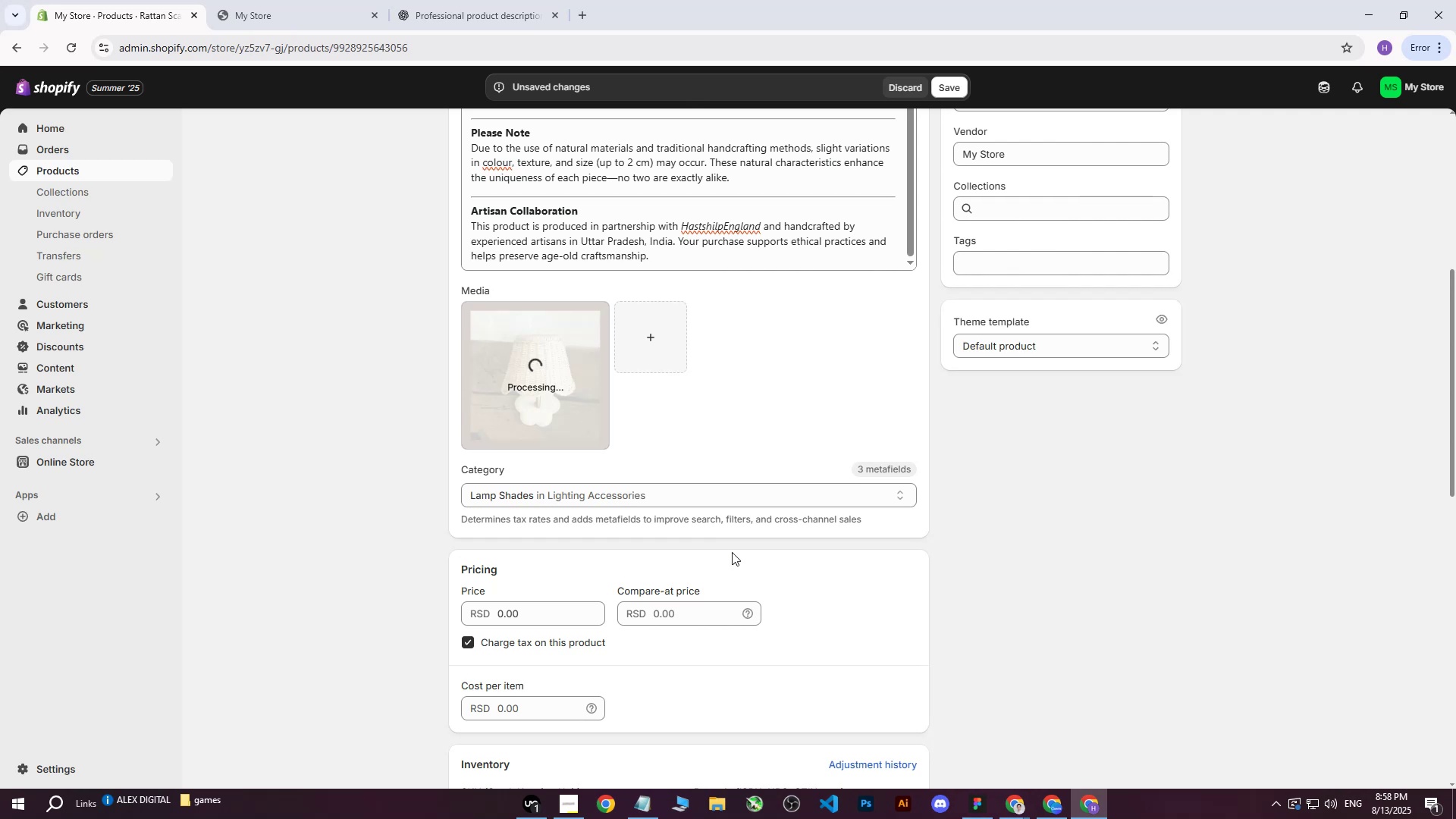 
wait(5.24)
 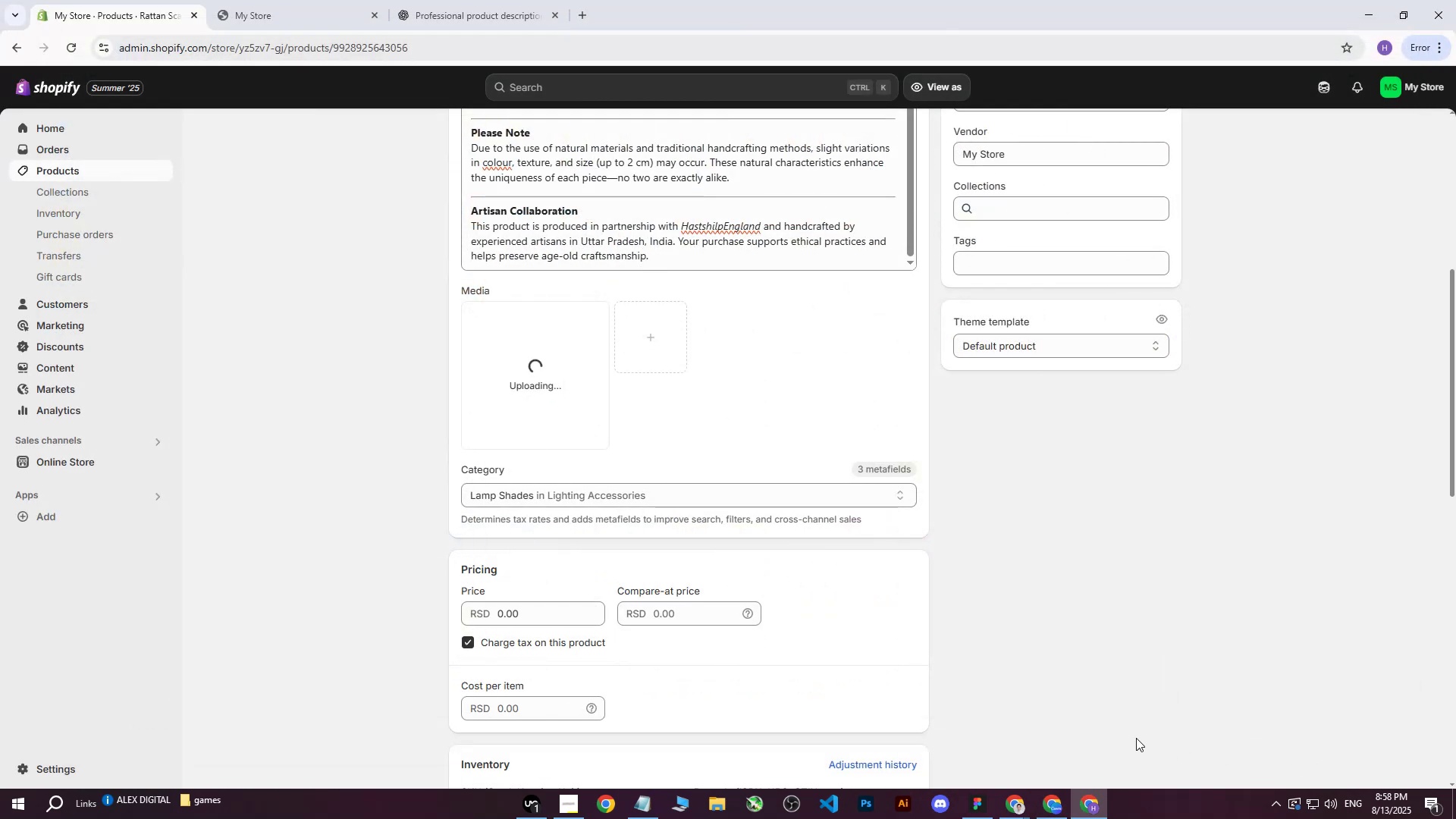 
scroll: coordinate [633, 366], scroll_direction: up, amount: 7.0
 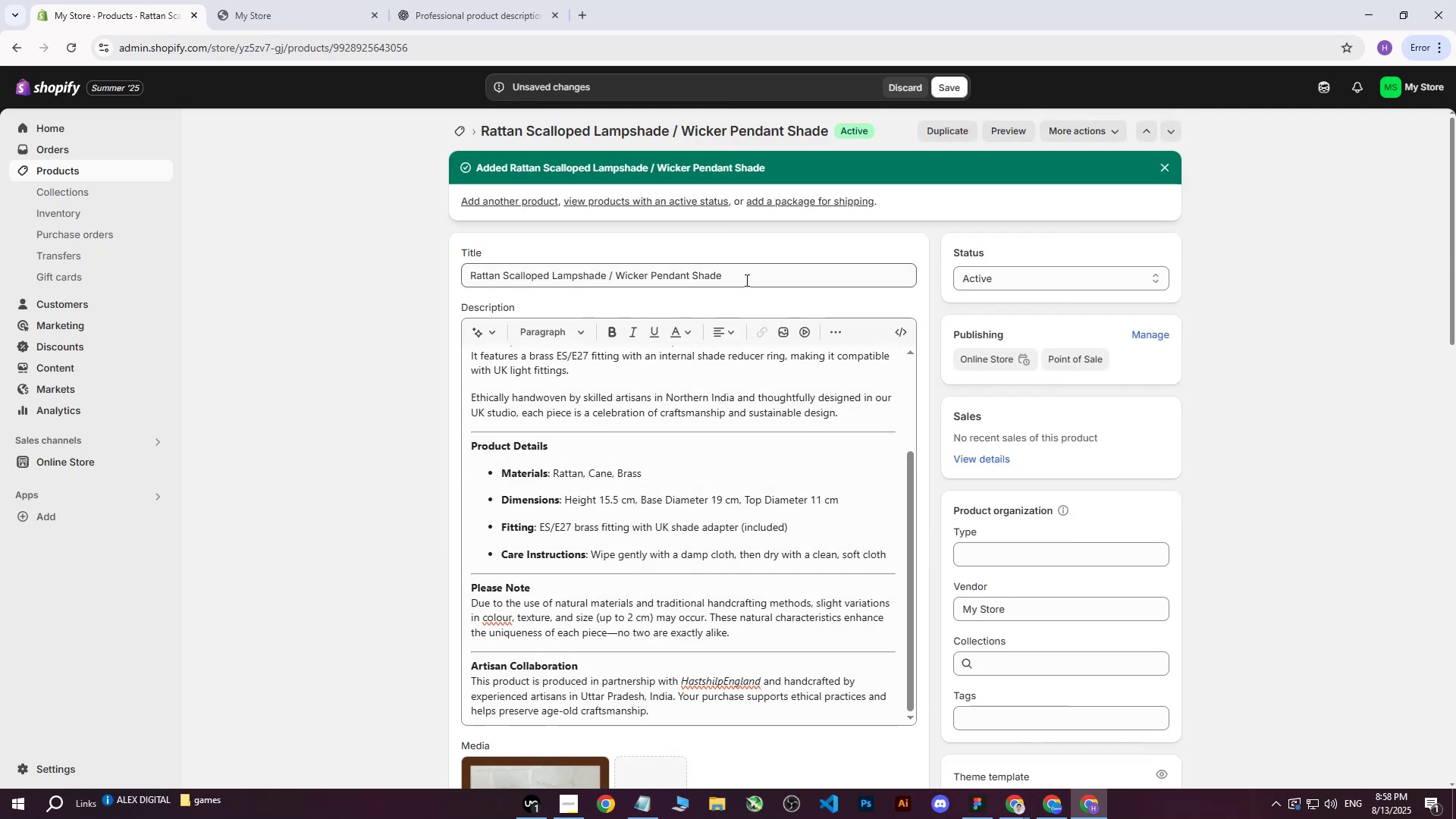 
left_click_drag(start_coordinate=[751, 275], to_coordinate=[386, 273])
 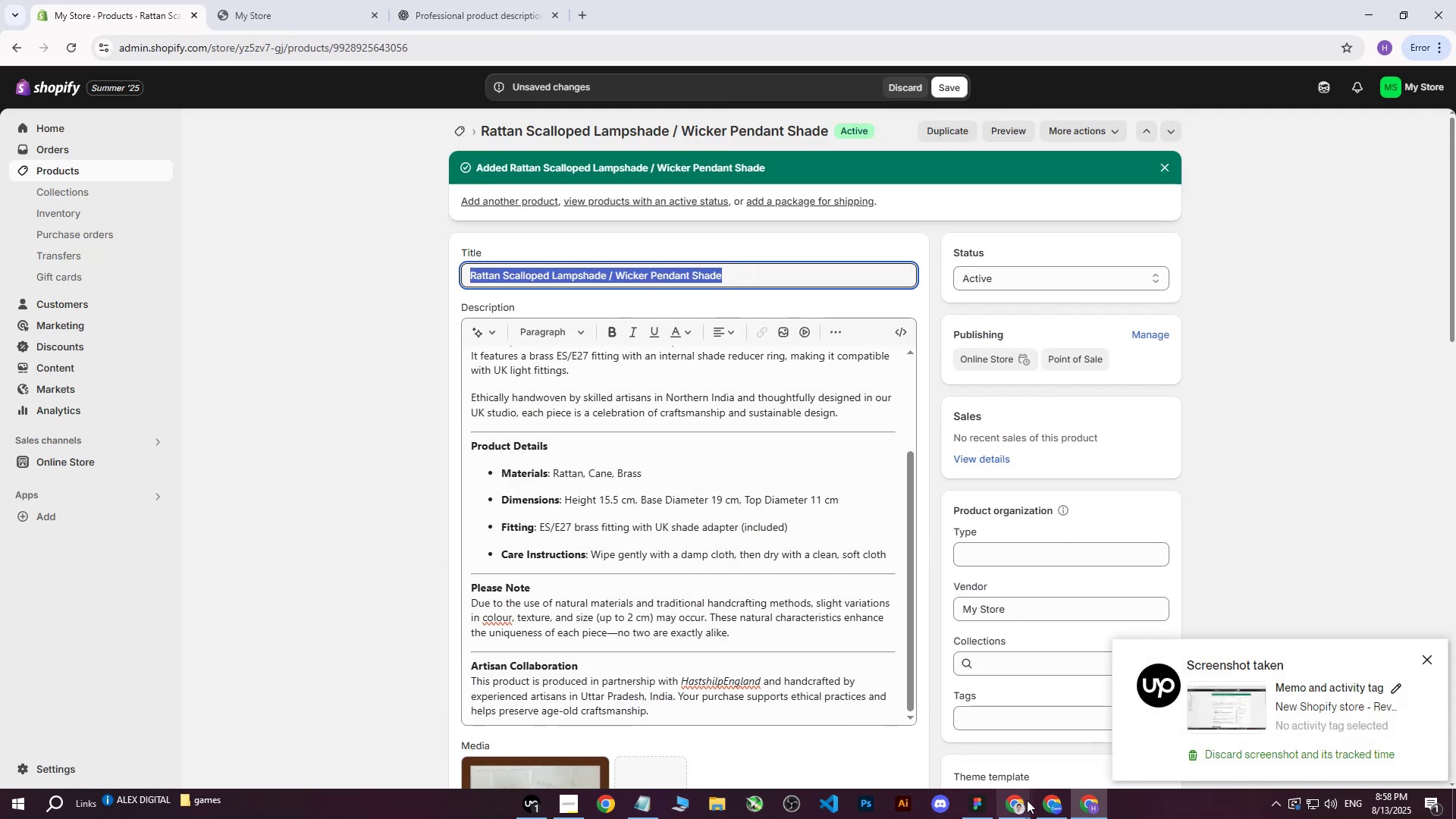 
double_click([952, 746])
 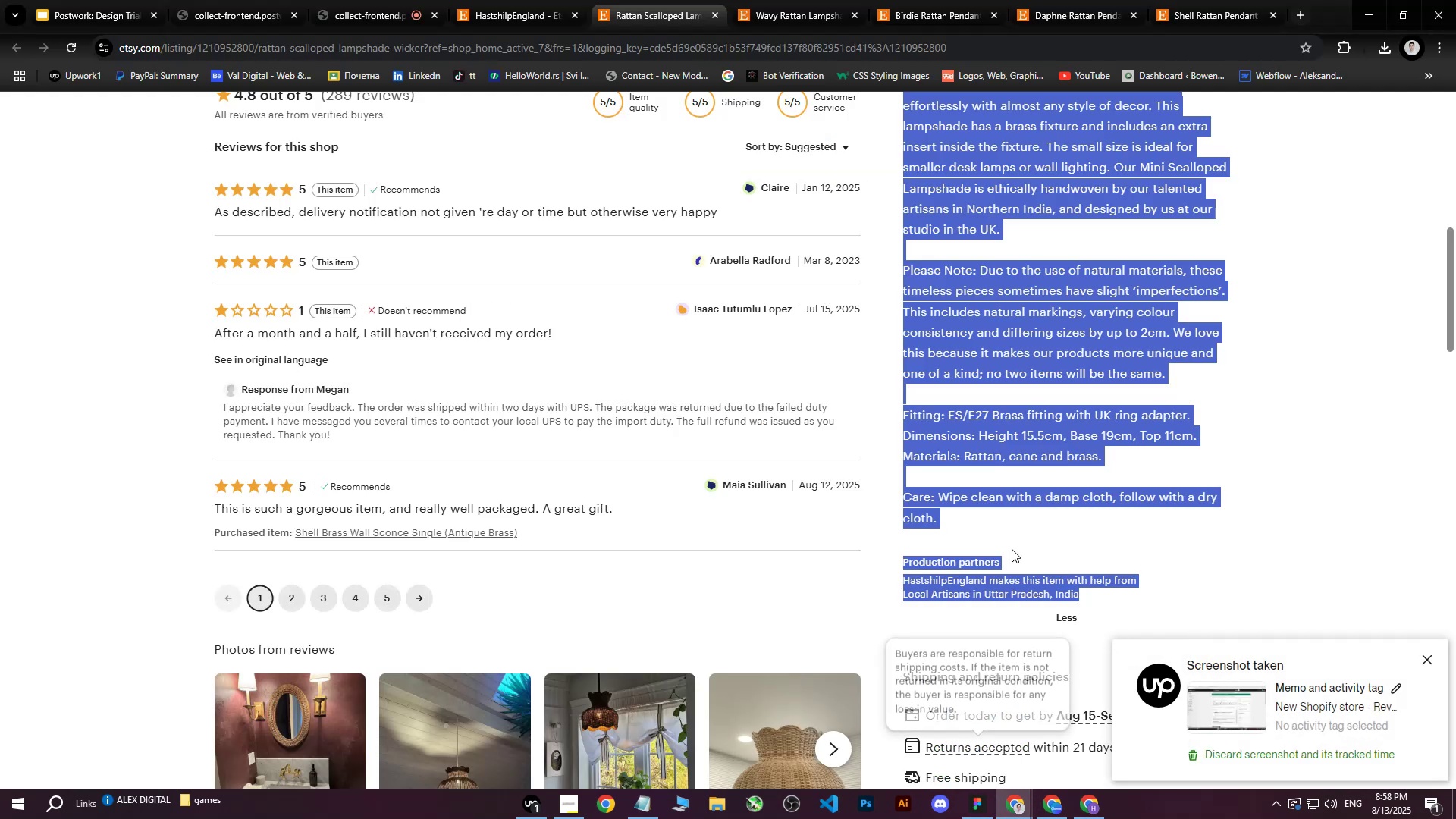 
left_click([1085, 393])
 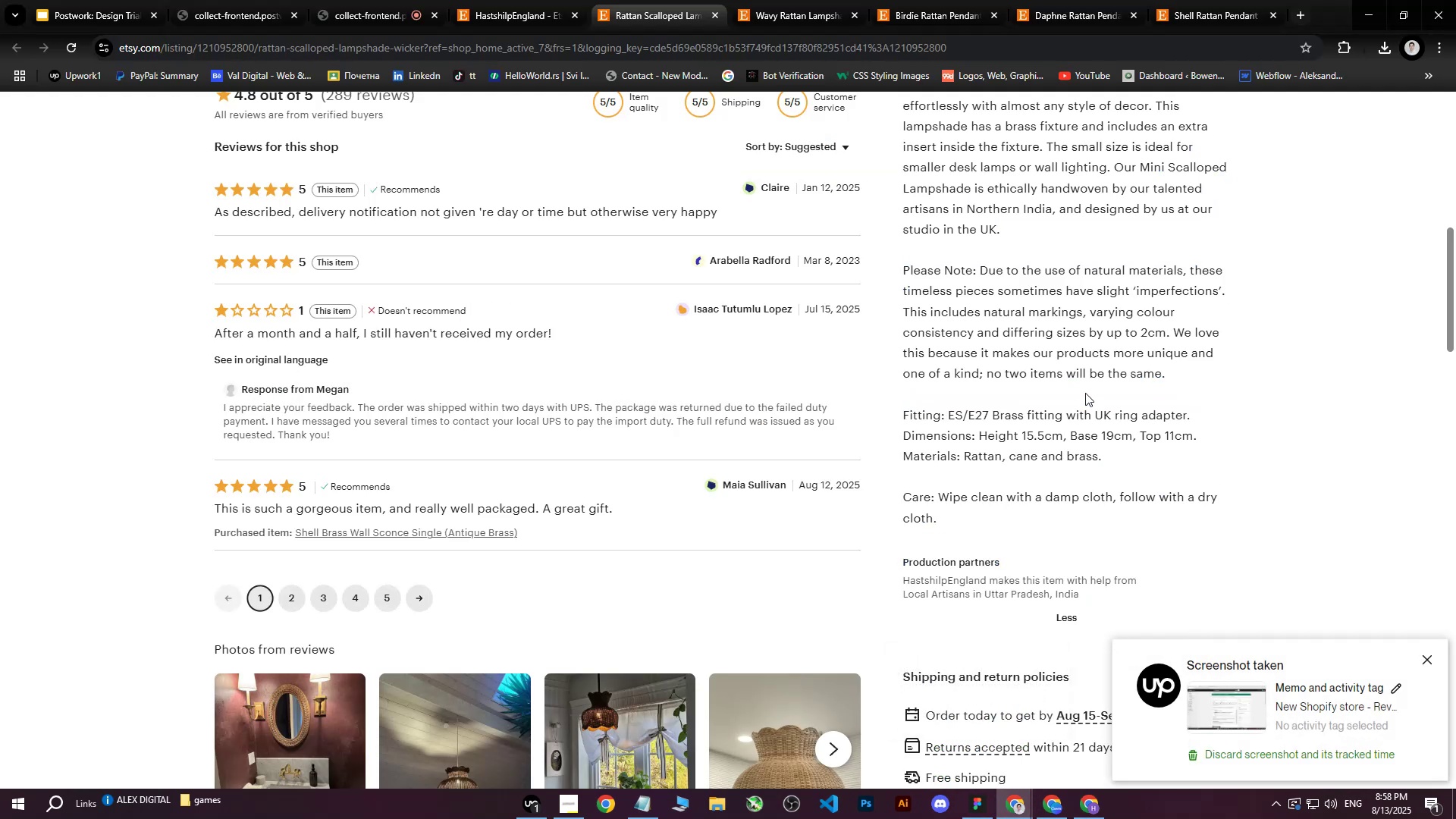 
scroll: coordinate [1075, 424], scroll_direction: up, amount: 11.0
 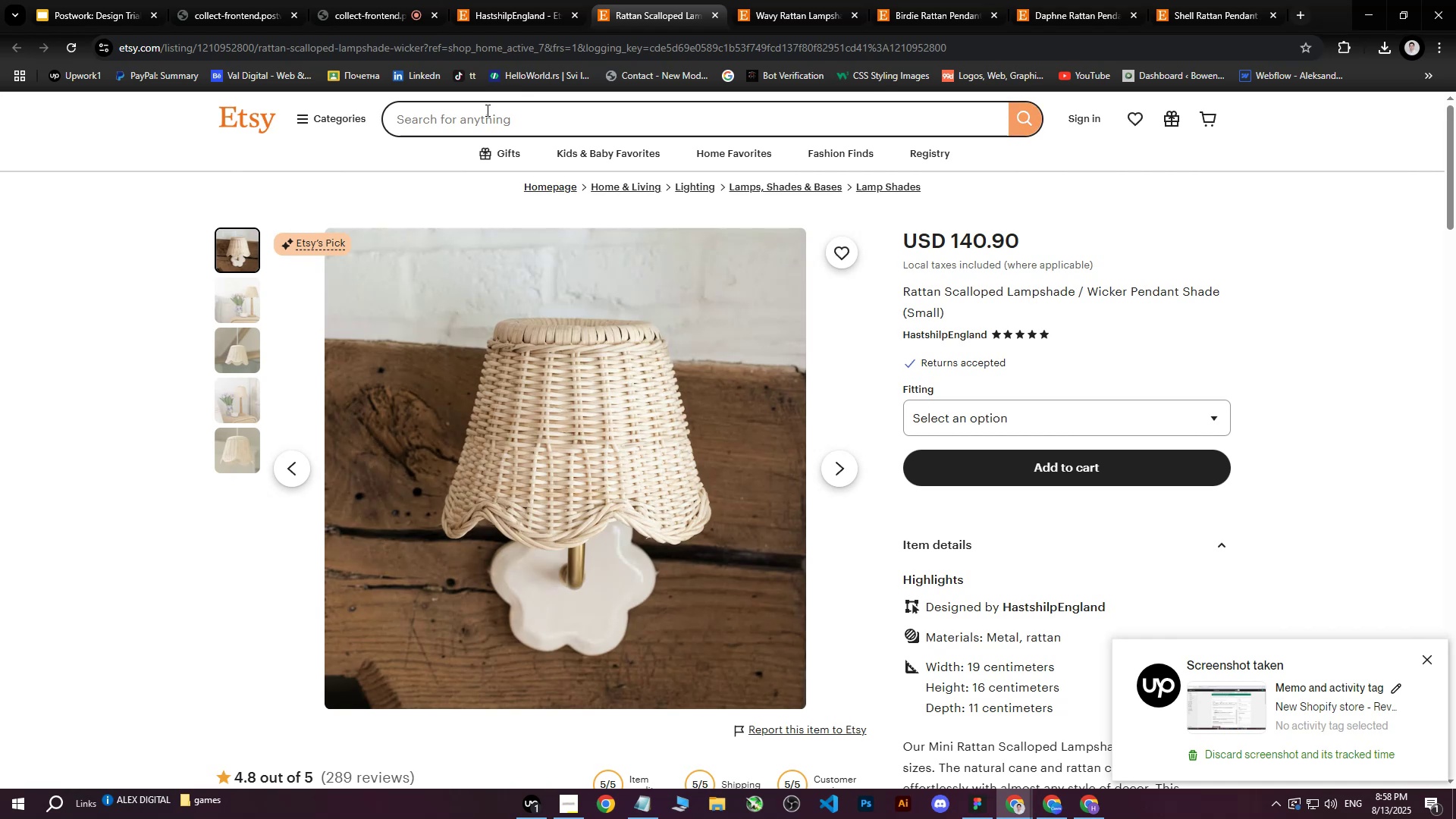 
left_click([1094, 817])
 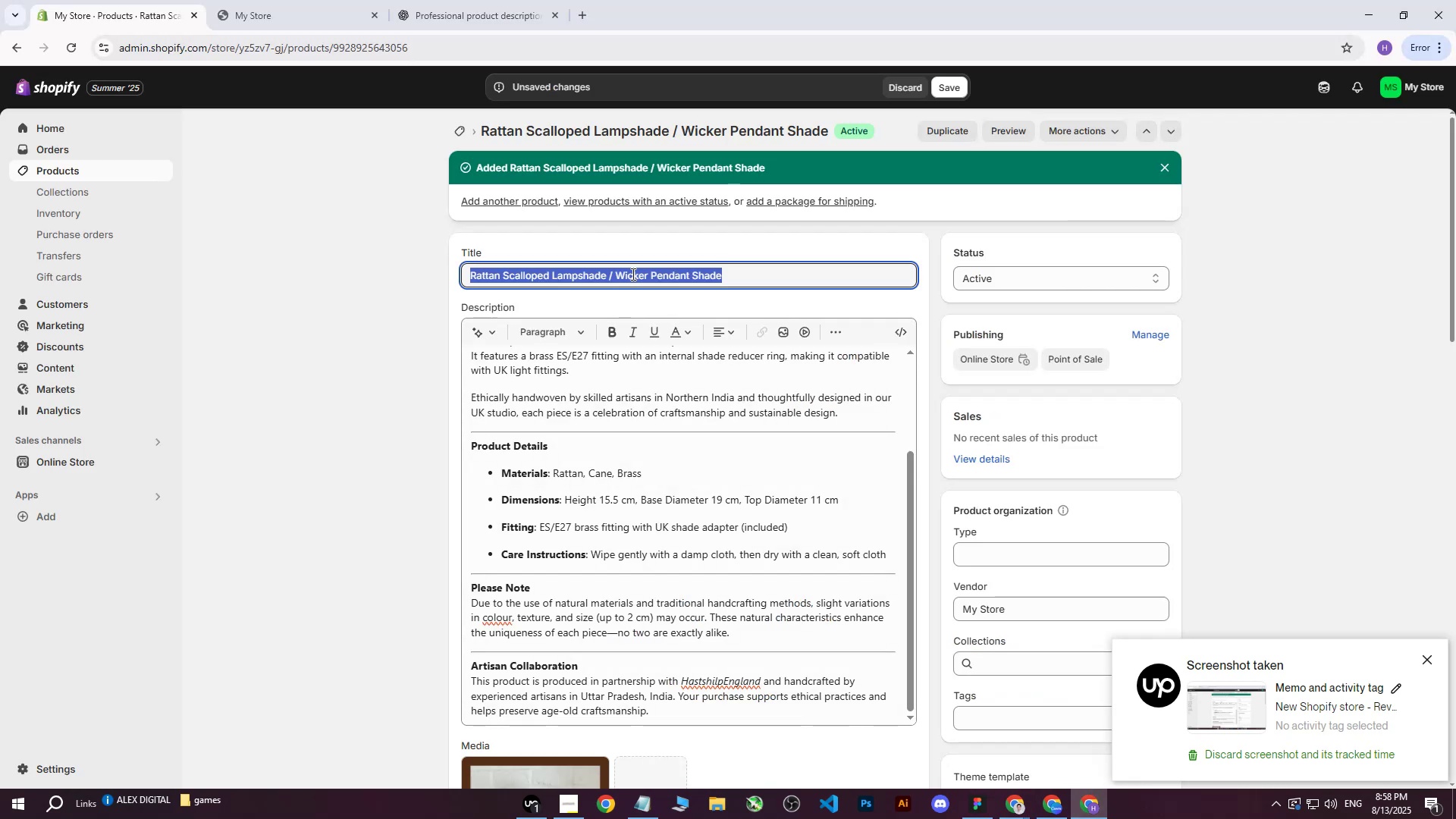 
left_click([640, 273])
 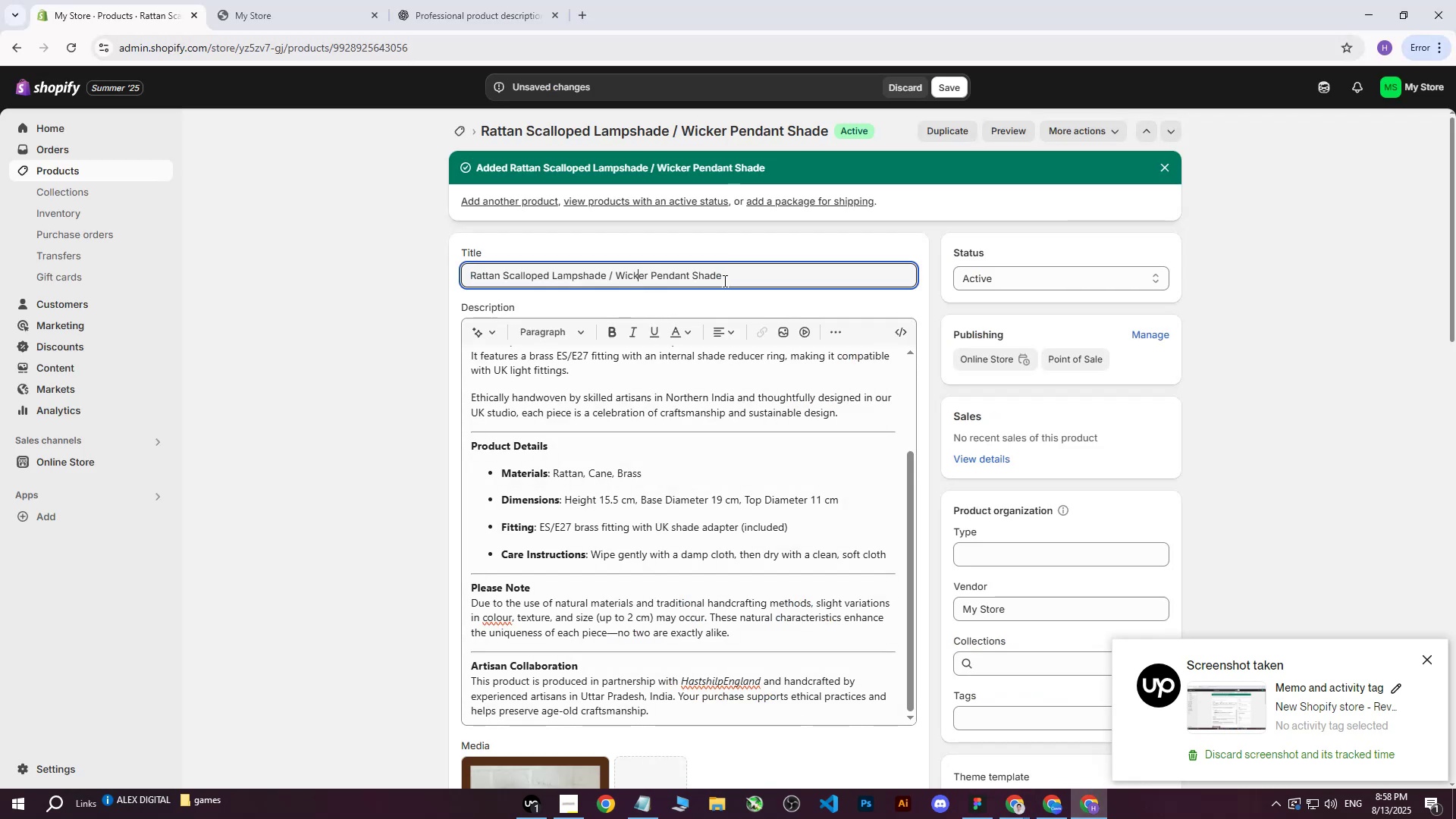 
left_click_drag(start_coordinate=[728, 280], to_coordinate=[419, 279])
 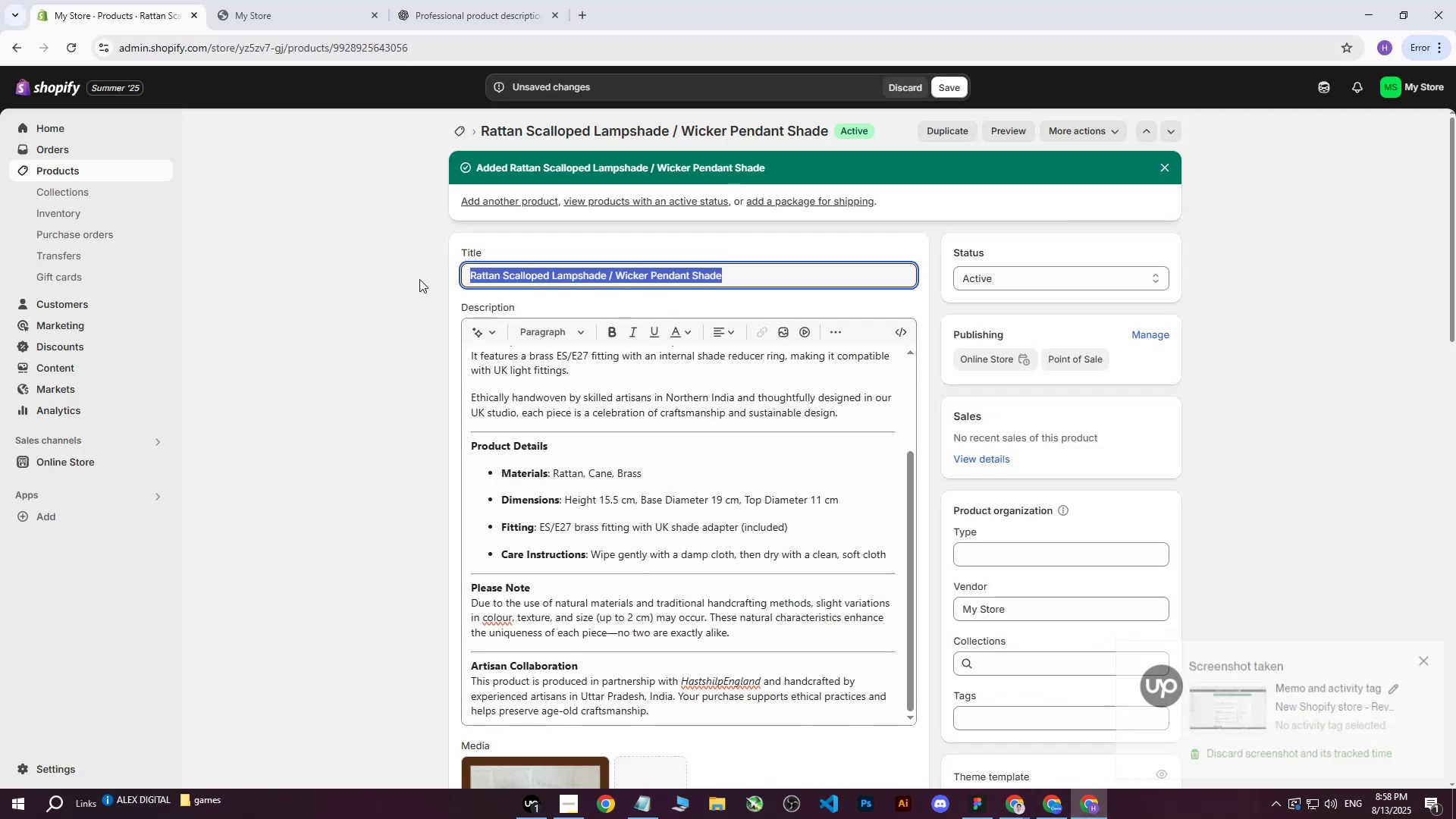 
key(Control+ControlLeft)
 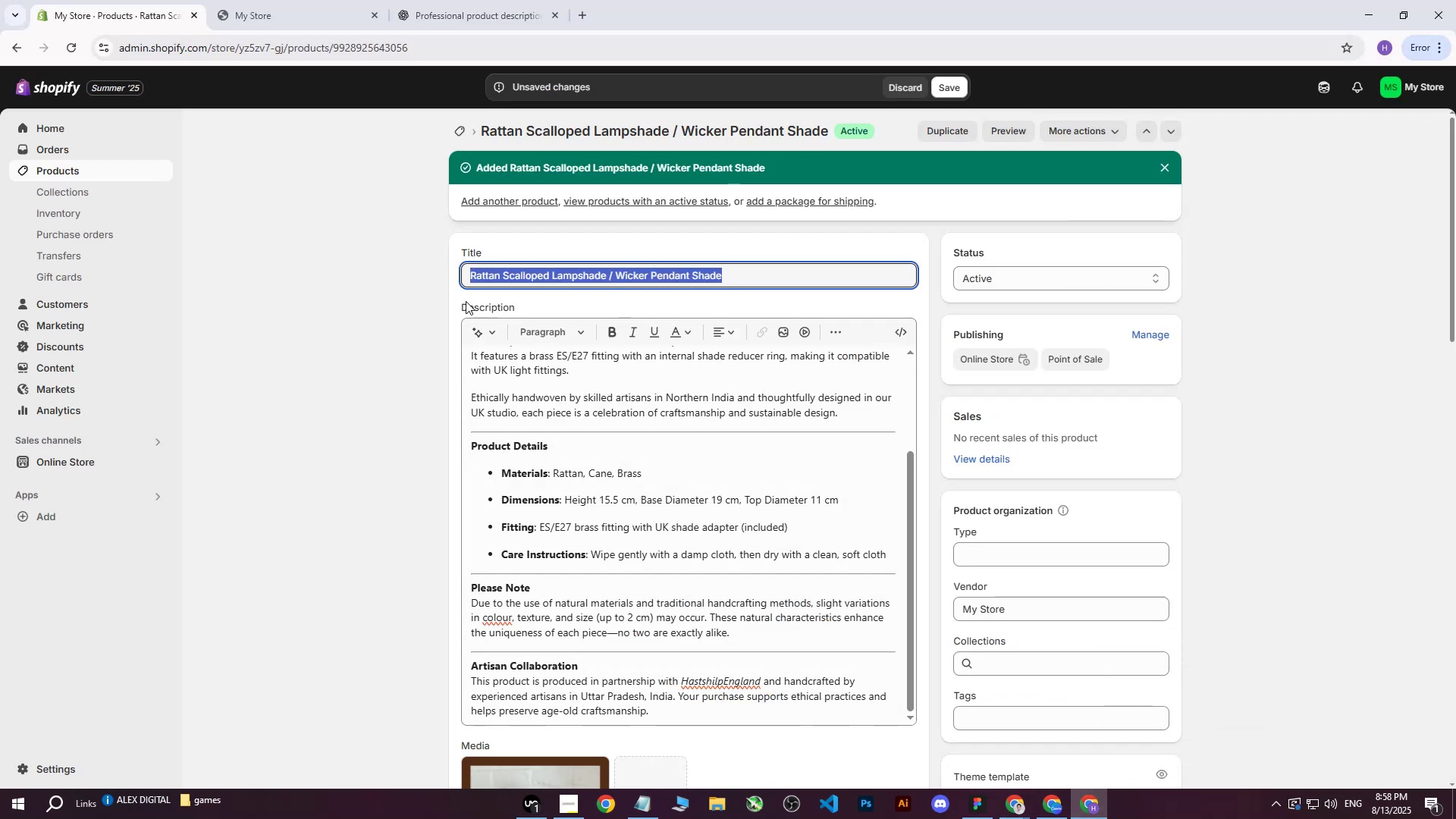 
key(Control+C)
 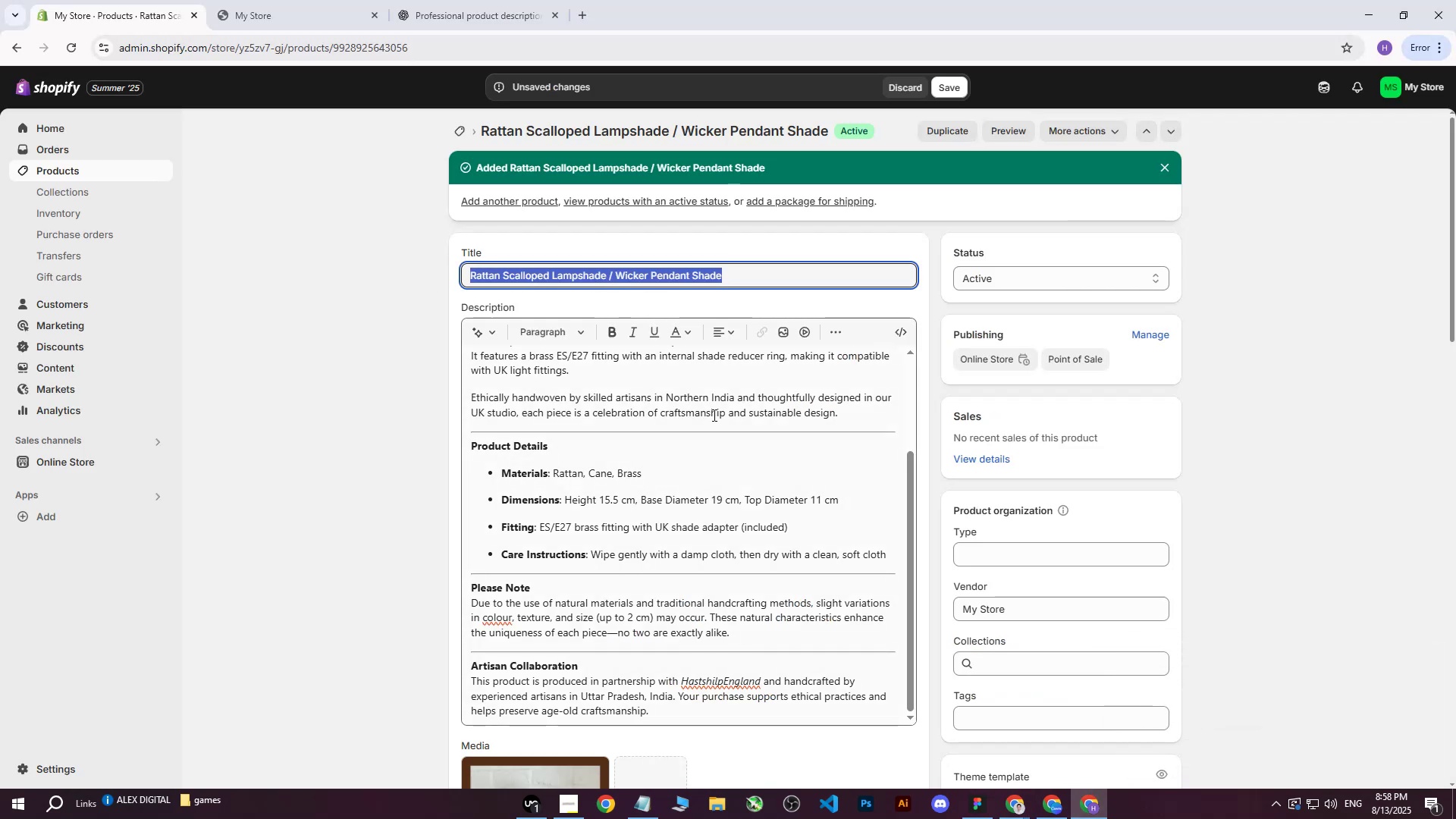 
scroll: coordinate [715, 419], scroll_direction: down, amount: 10.0
 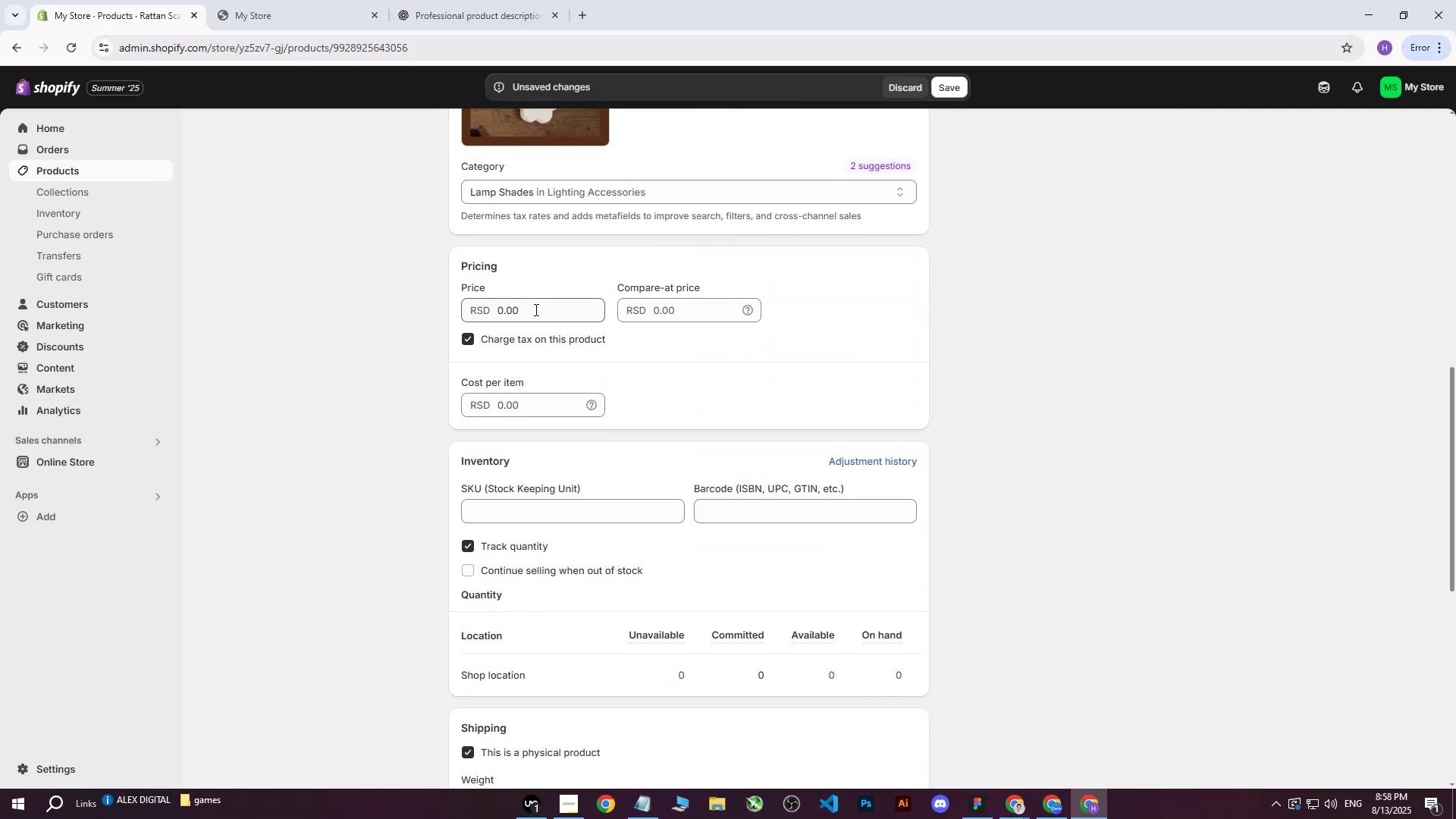 
left_click([534, 309])
 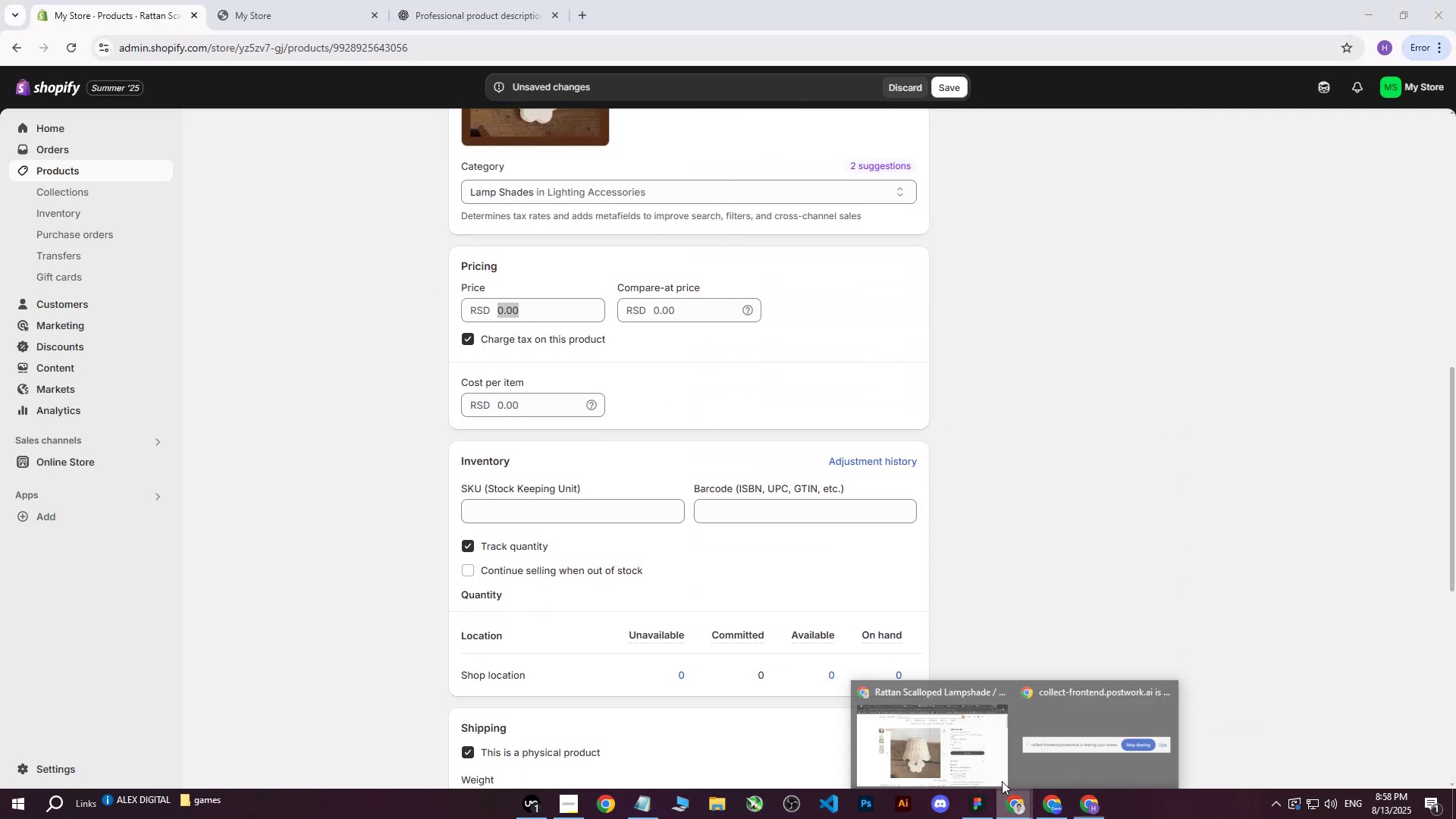 
double_click([929, 707])
 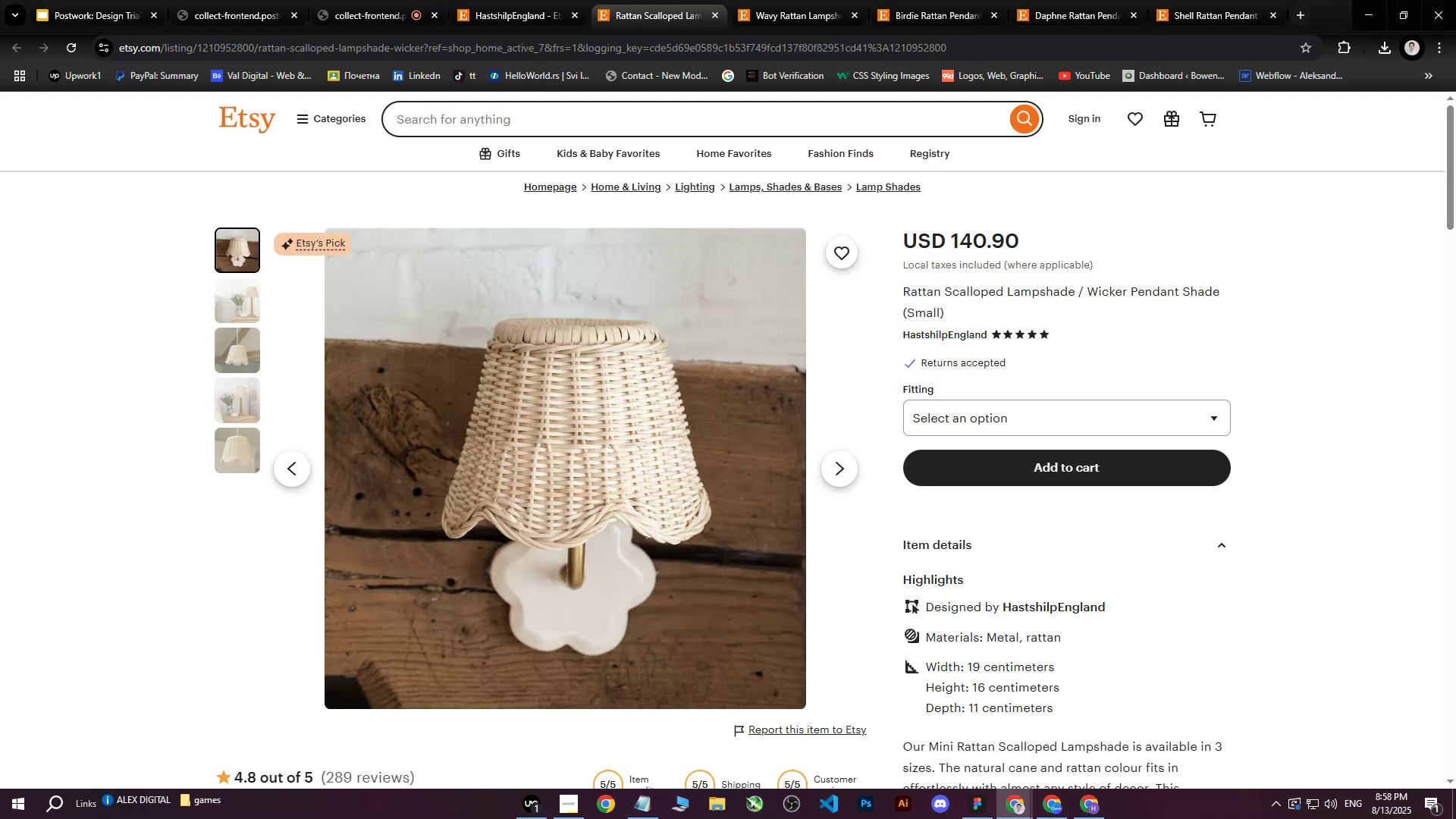 
left_click([1099, 812])
 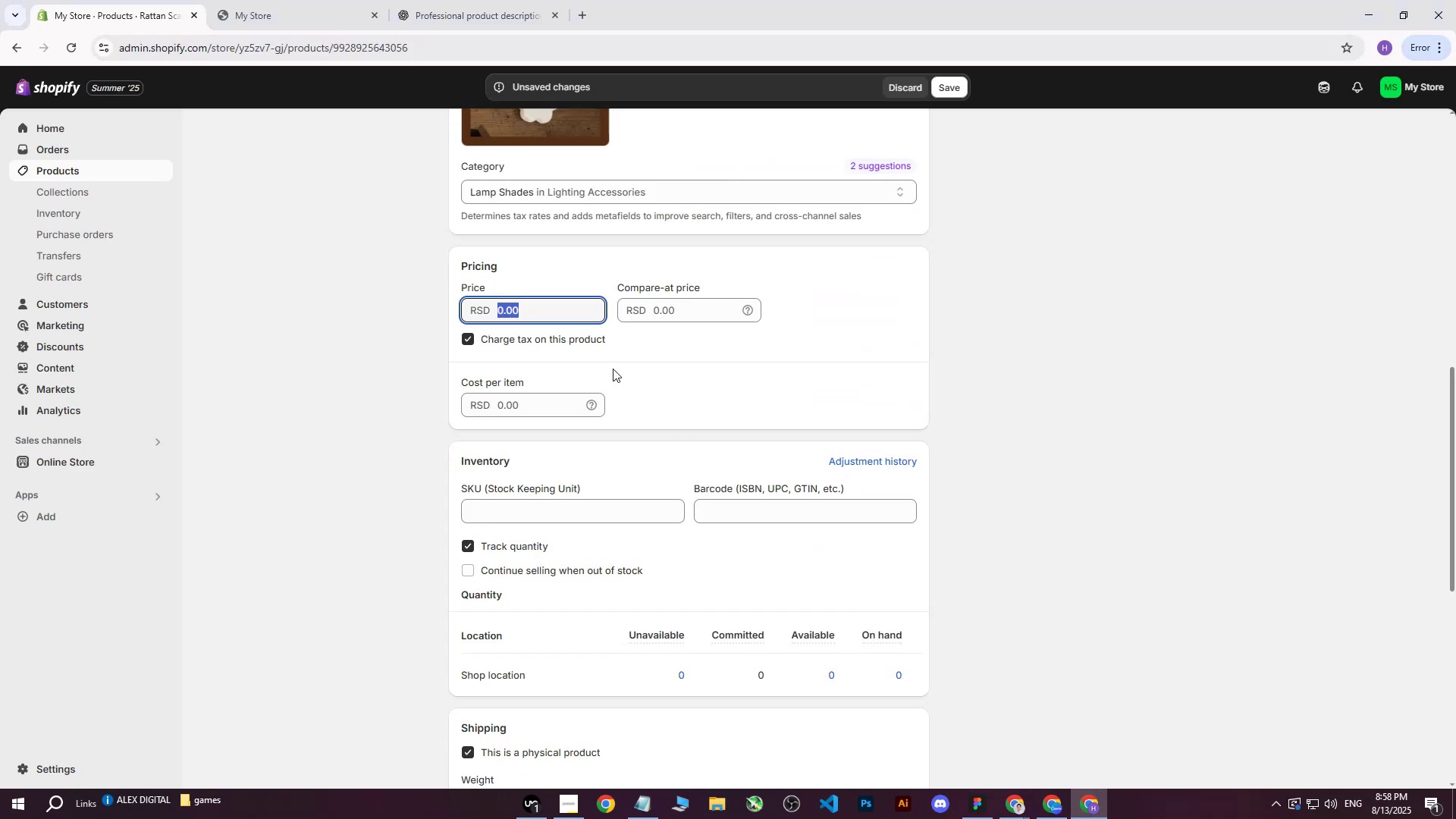 
type(14000)
key(Tab)
key(Tab)
key(Tab)
key(Tab)
type(7000)
 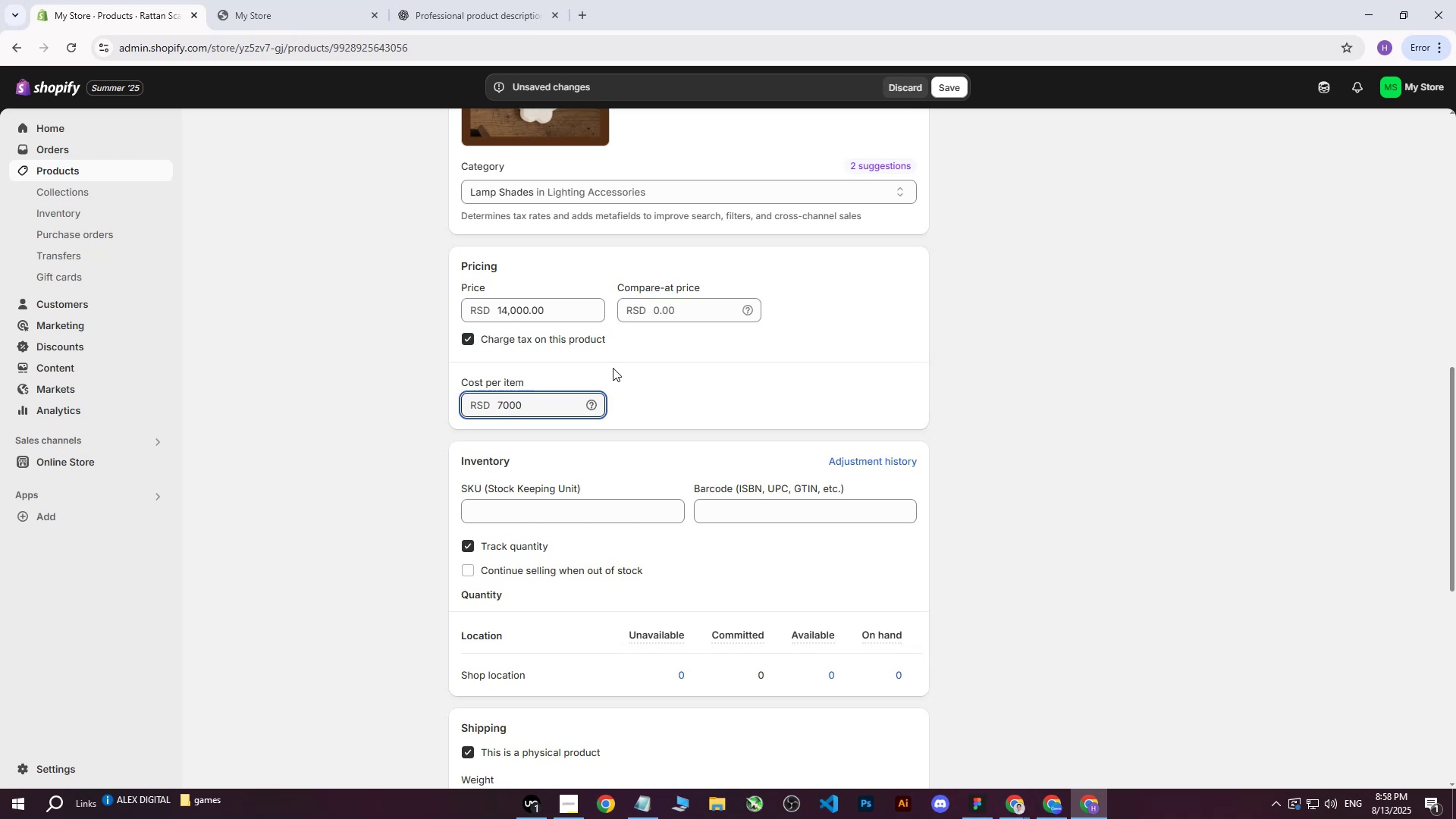 
left_click([613, 368])
 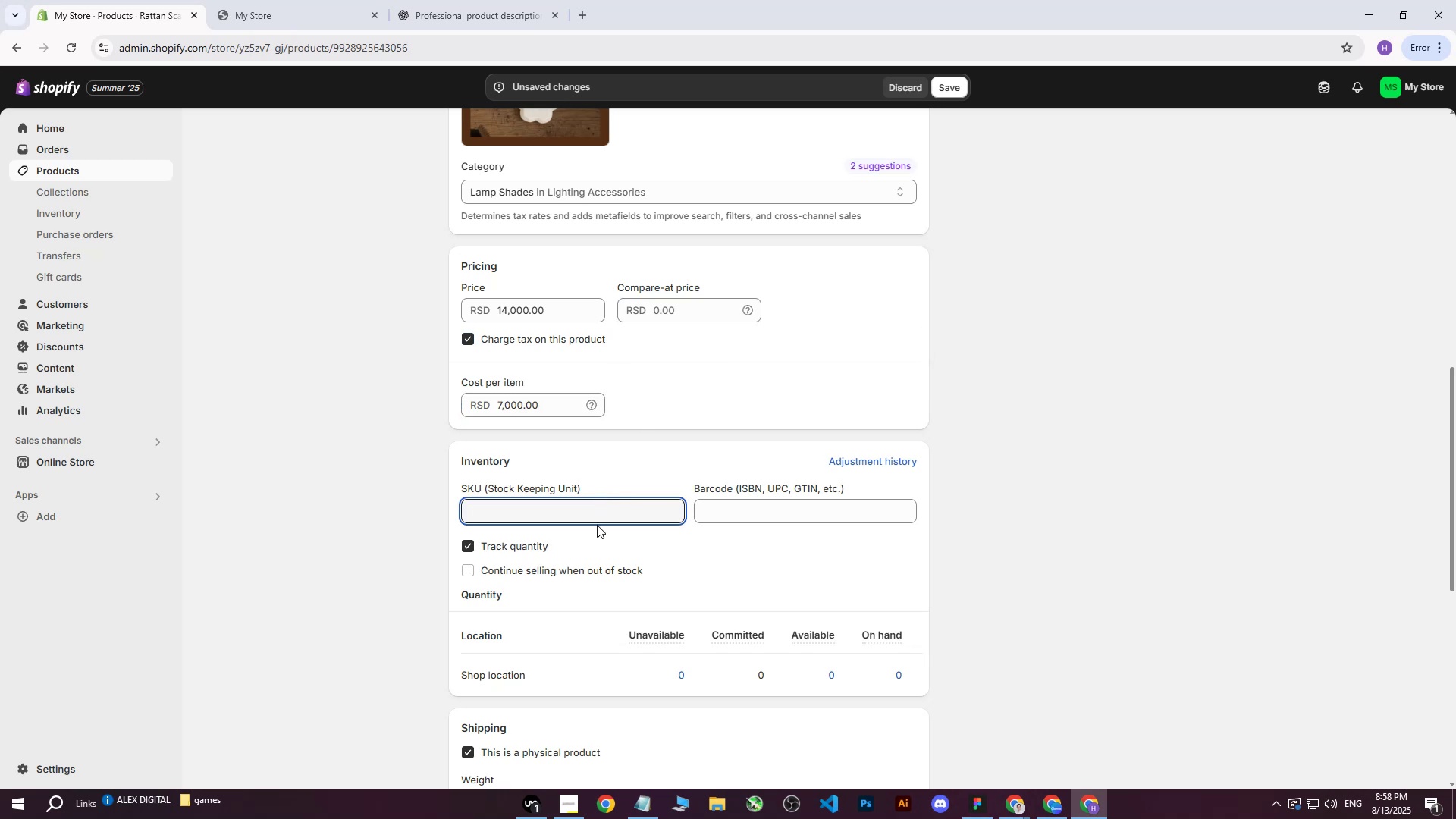 
type(150)
 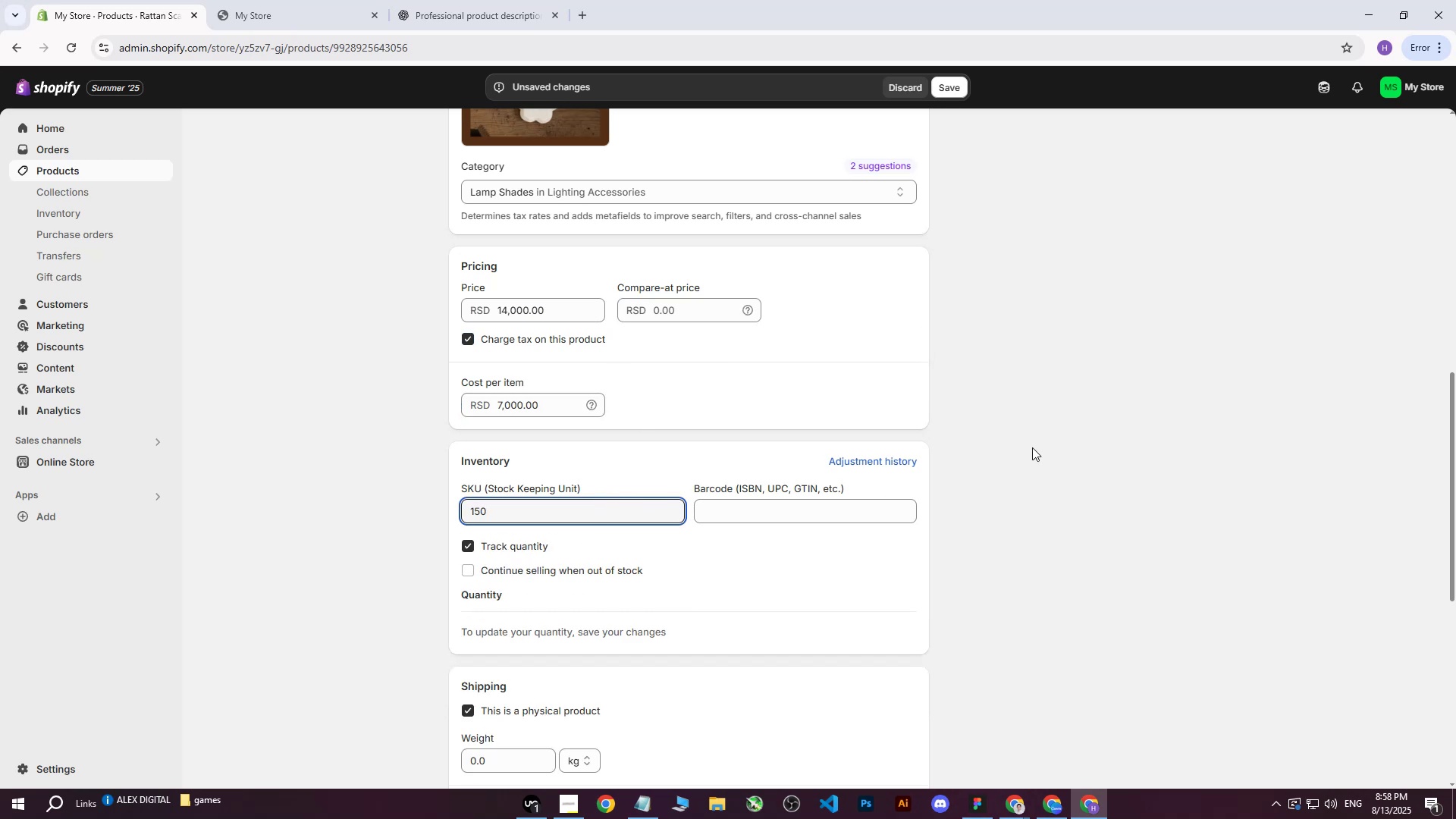 
left_click([968, 431])
 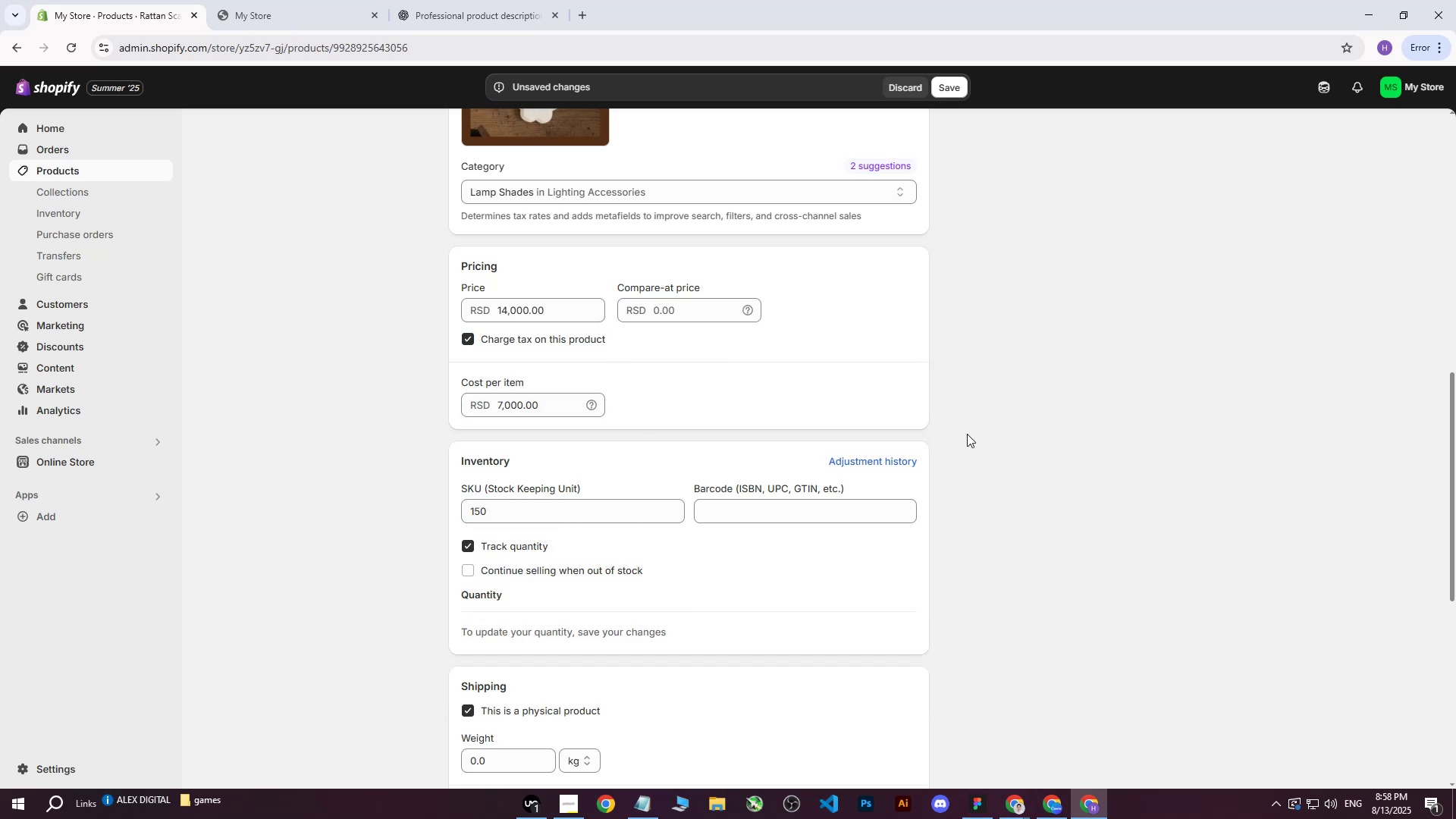 
scroll: coordinate [821, 475], scroll_direction: down, amount: 3.0
 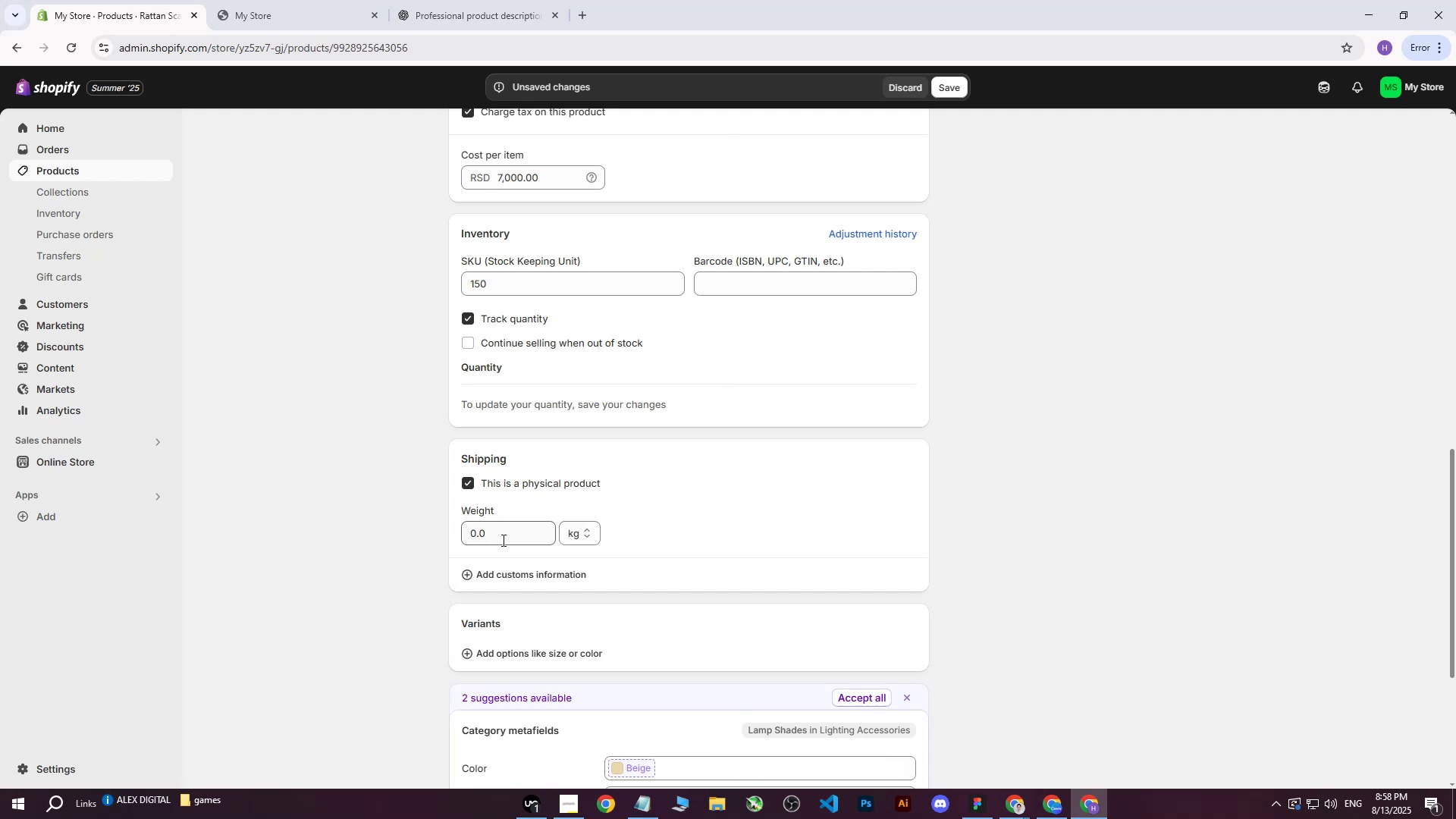 
left_click([503, 540])
 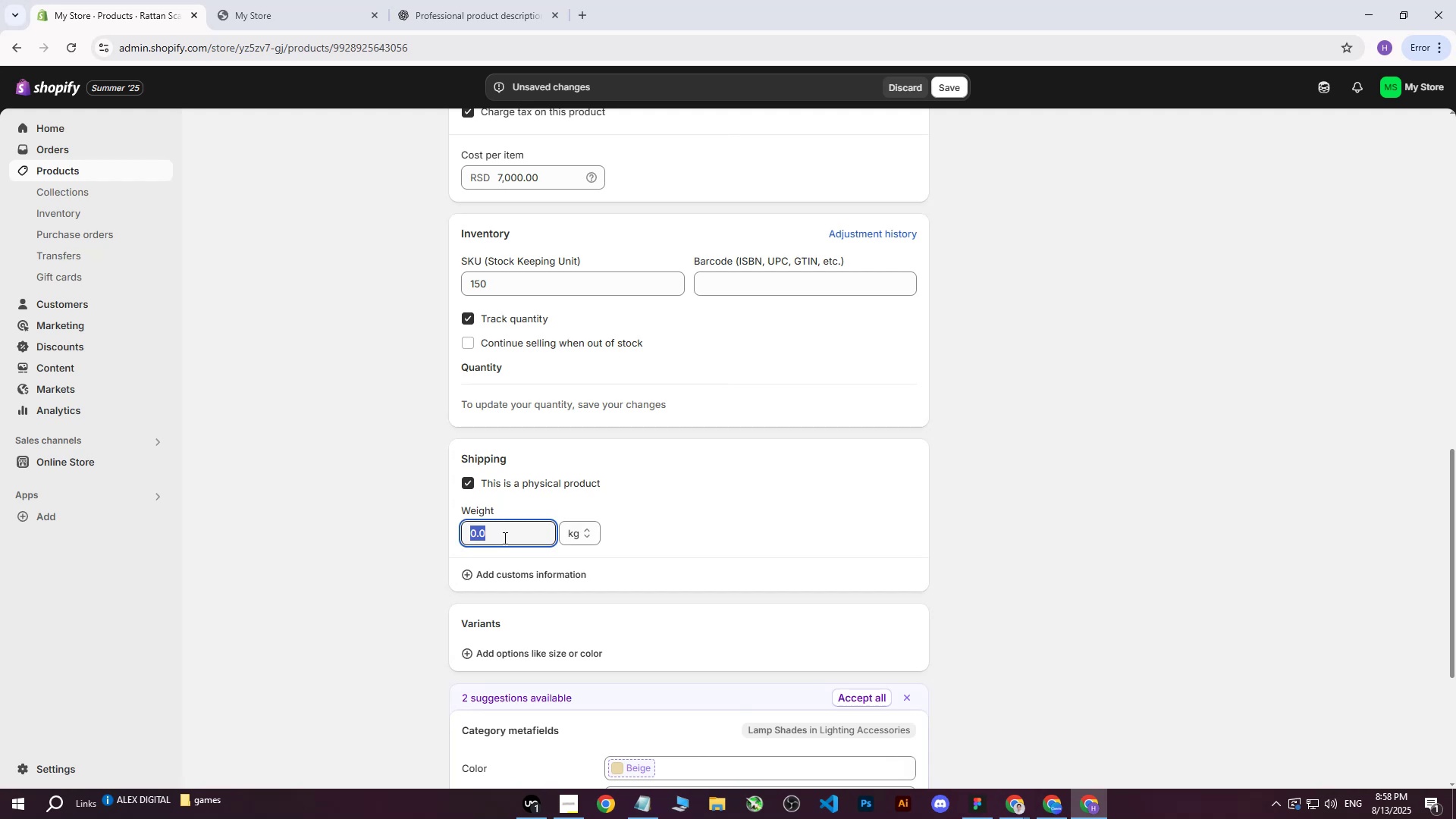 
key(8)
 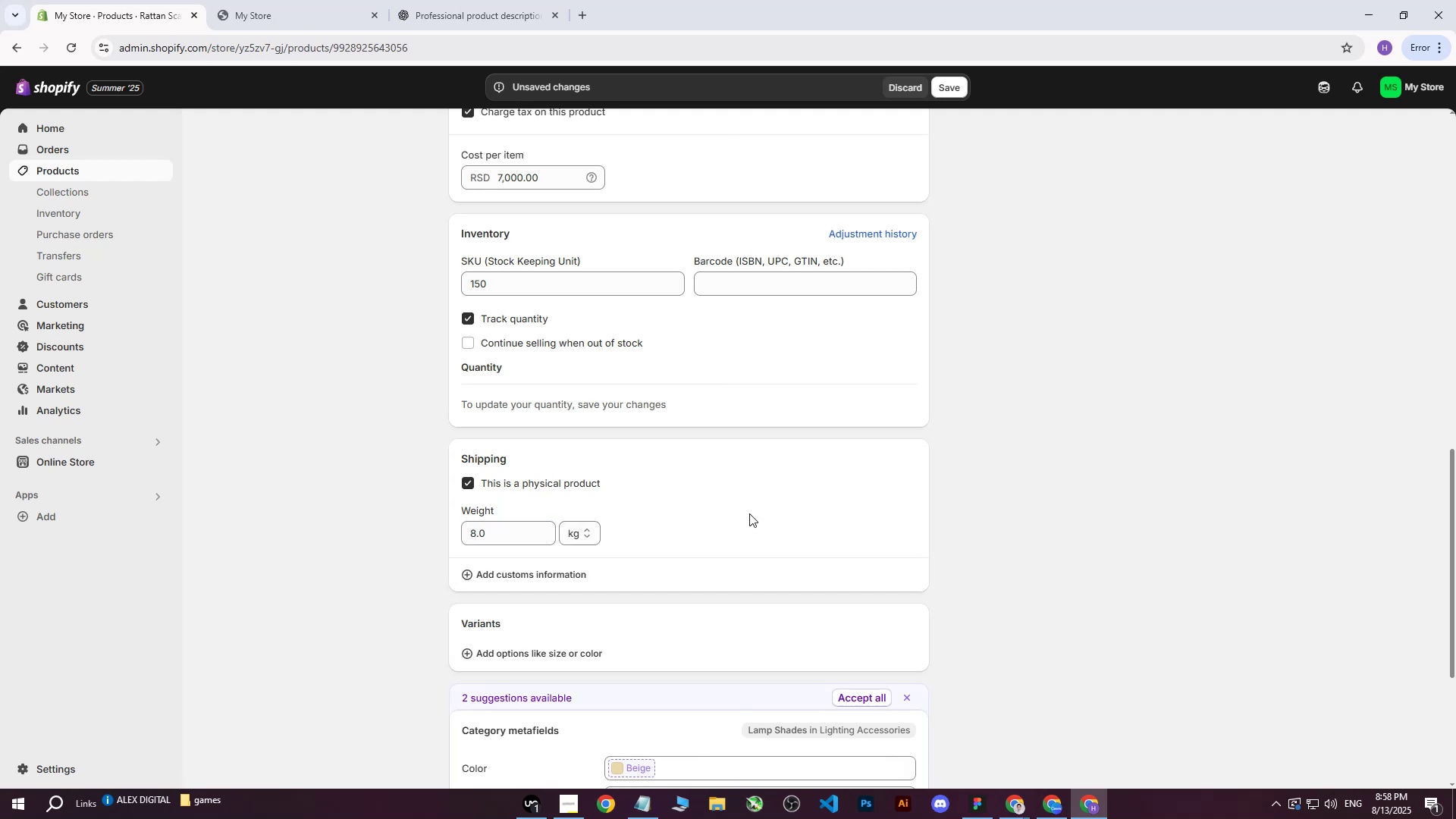 
scroll: coordinate [749, 513], scroll_direction: down, amount: 3.0
 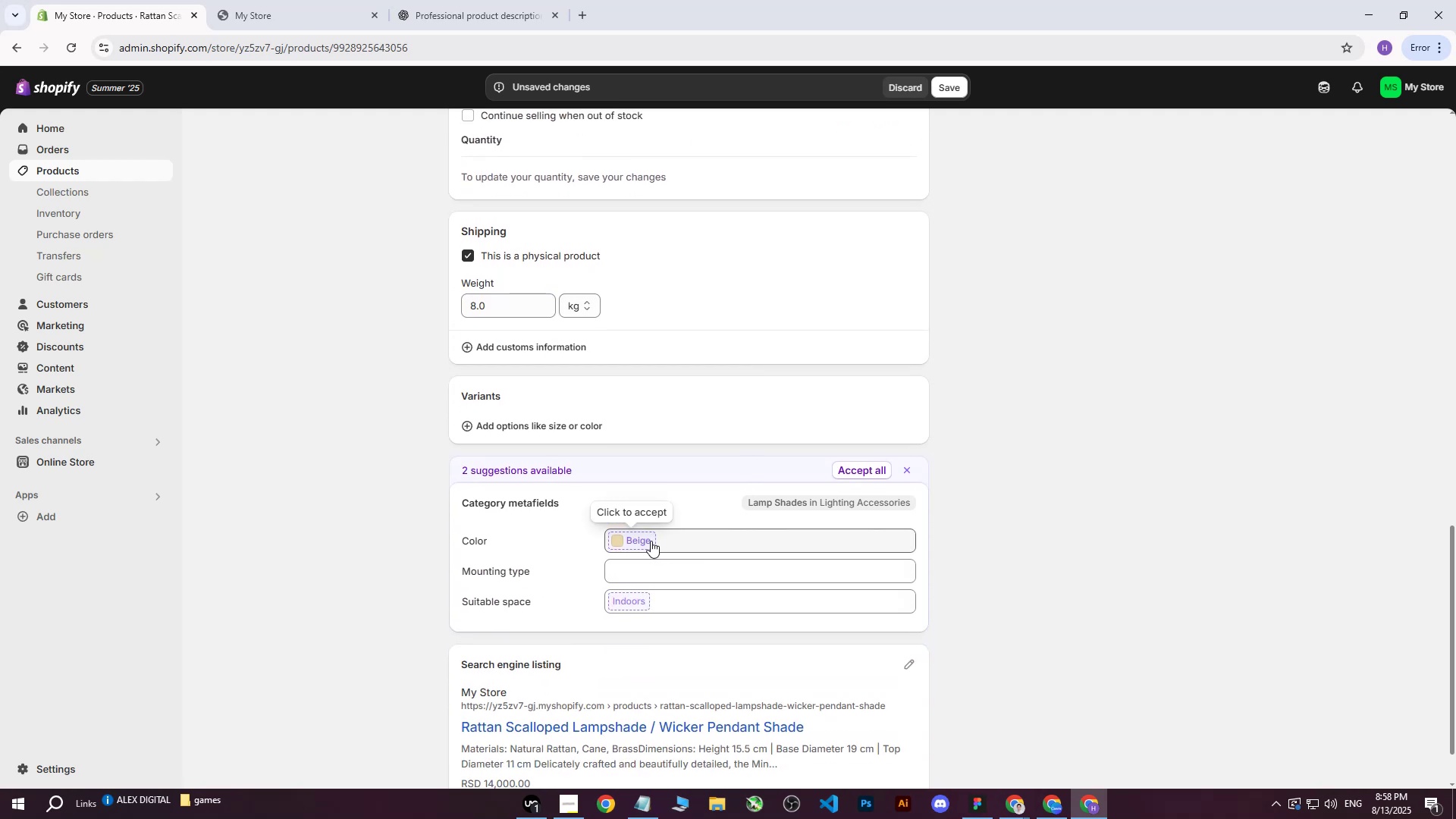 
left_click([688, 539])
 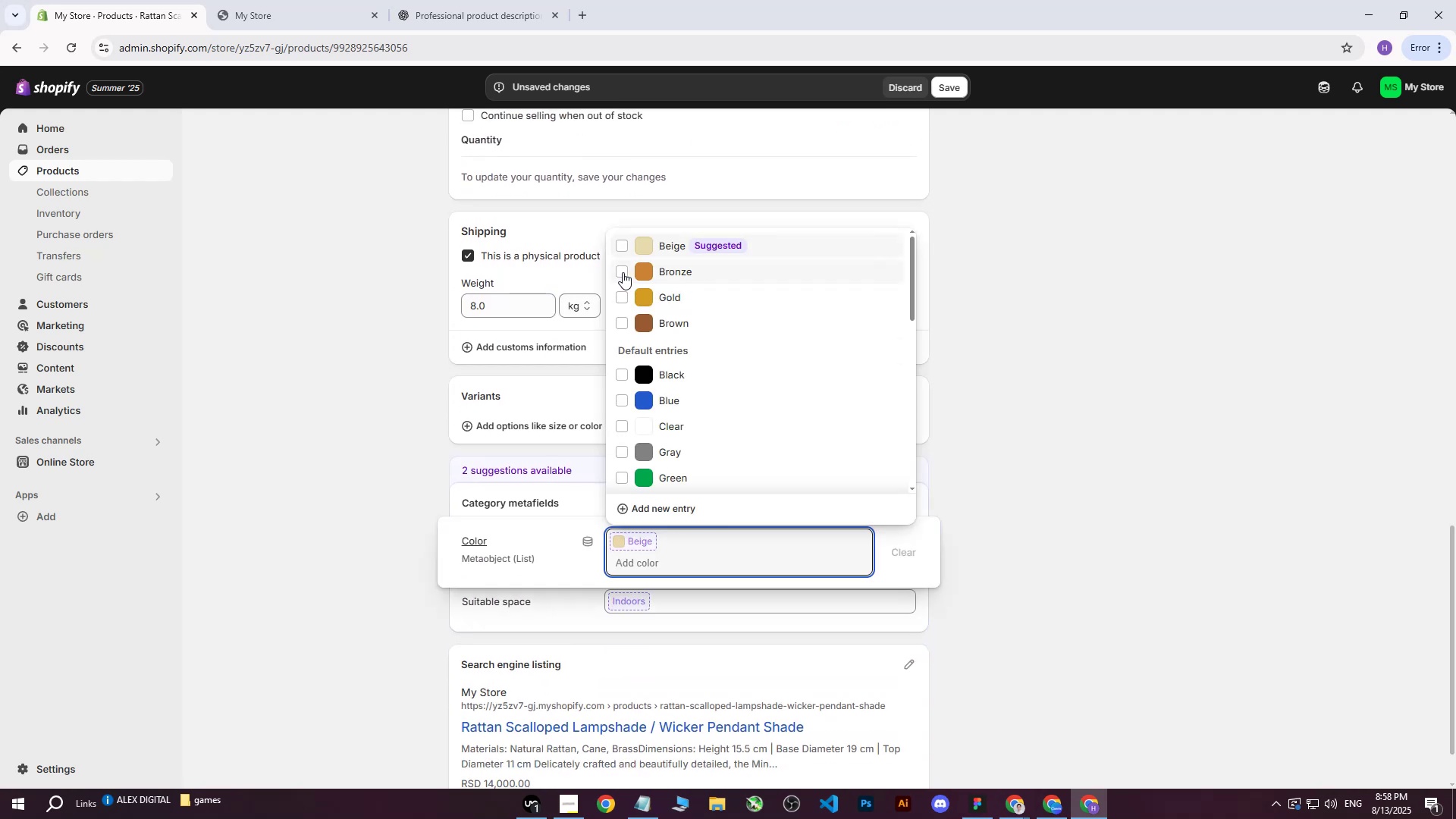 
double_click([621, 247])
 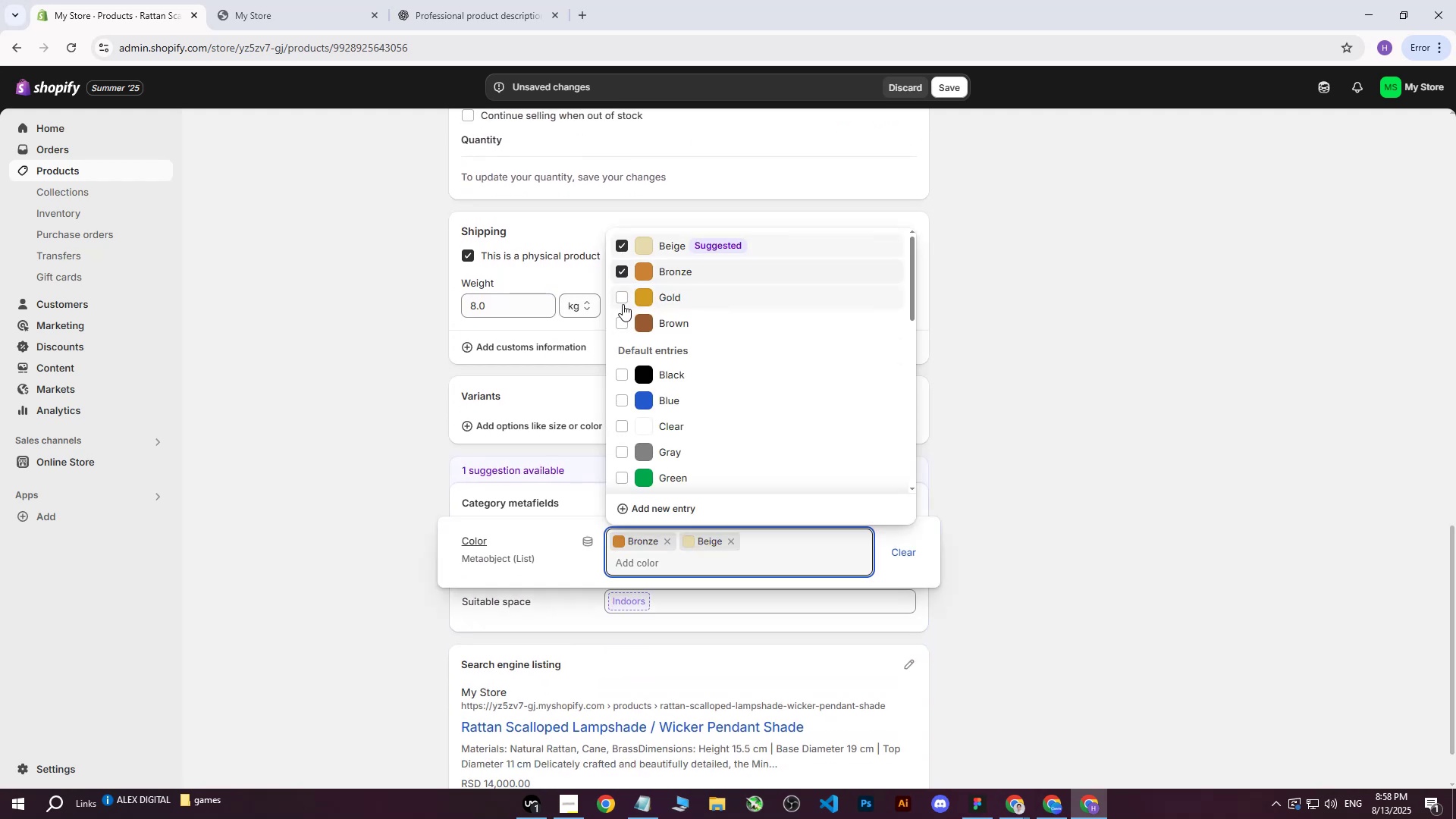 
double_click([621, 325])
 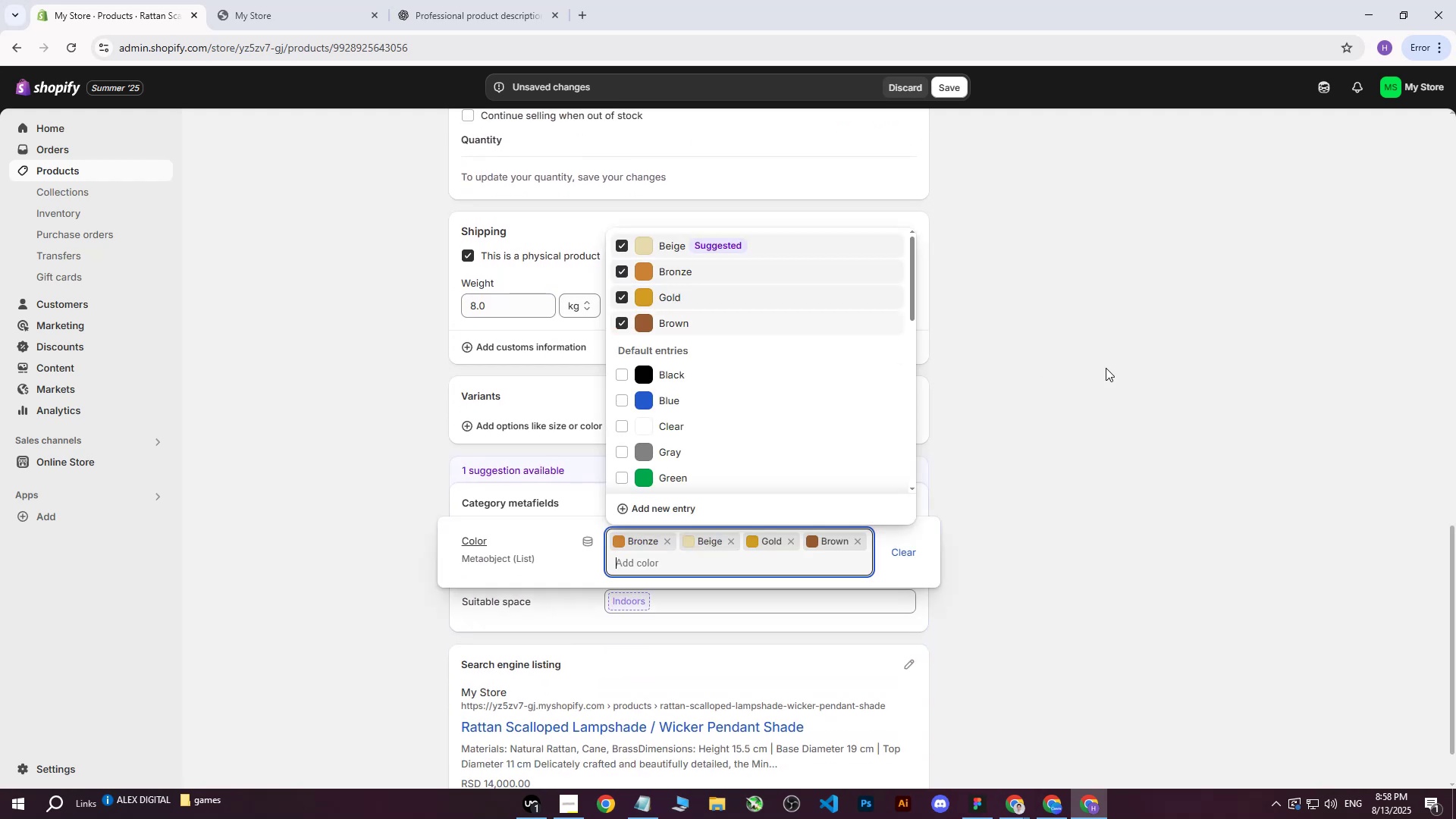 
triple_click([1130, 372])
 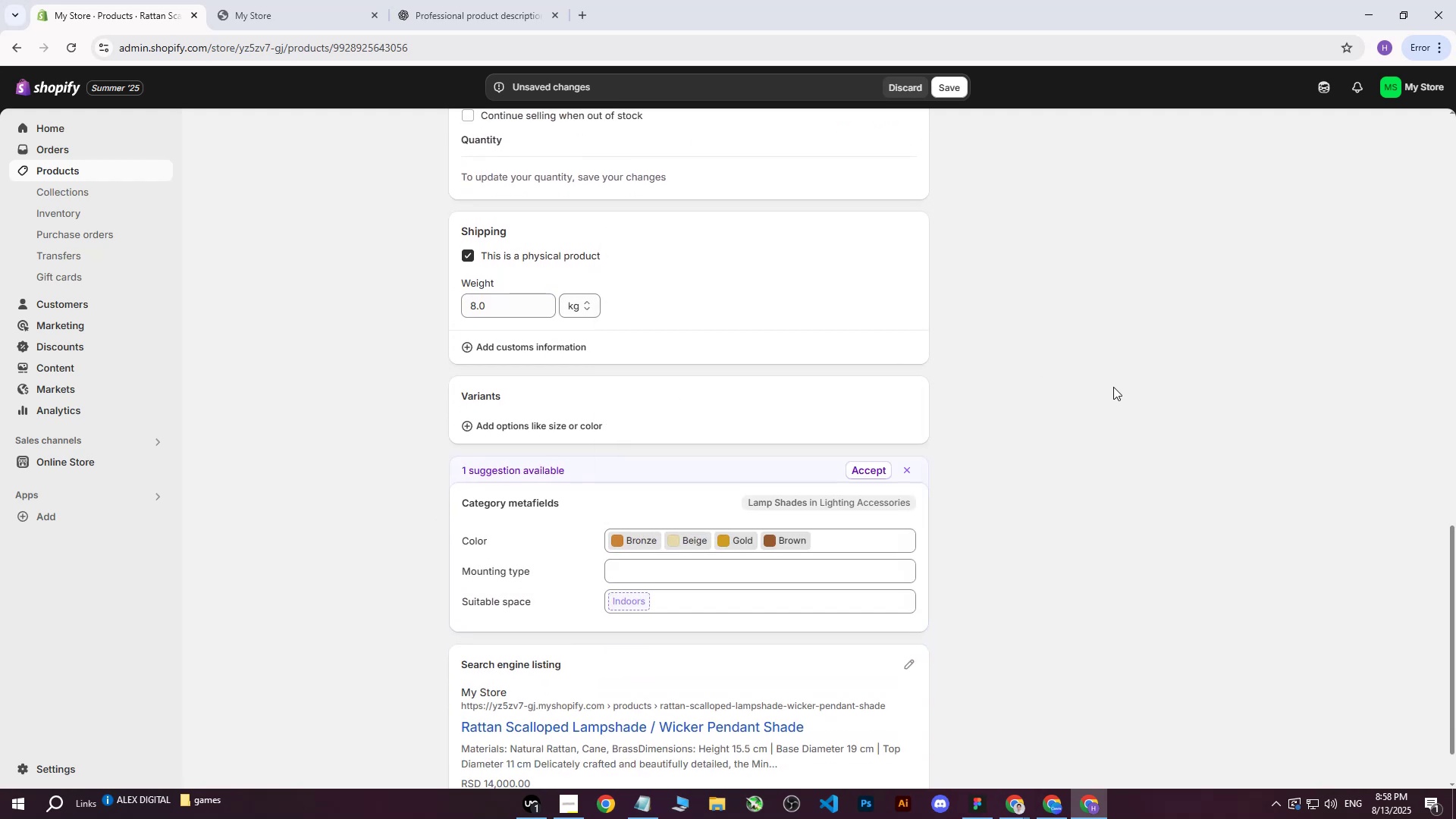 
scroll: coordinate [922, 483], scroll_direction: down, amount: 4.0
 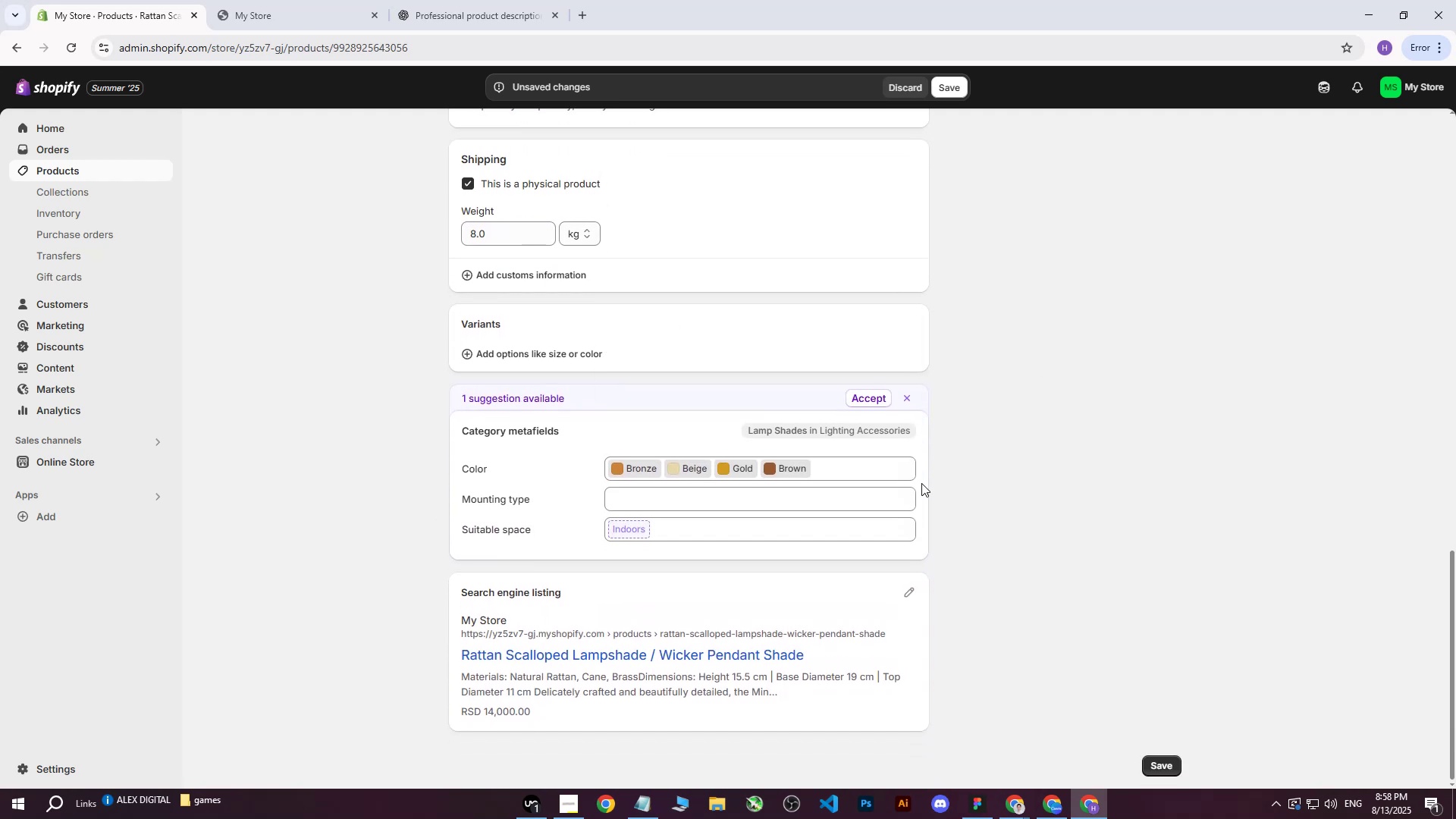 
scroll: coordinate [789, 475], scroll_direction: up, amount: 10.0
 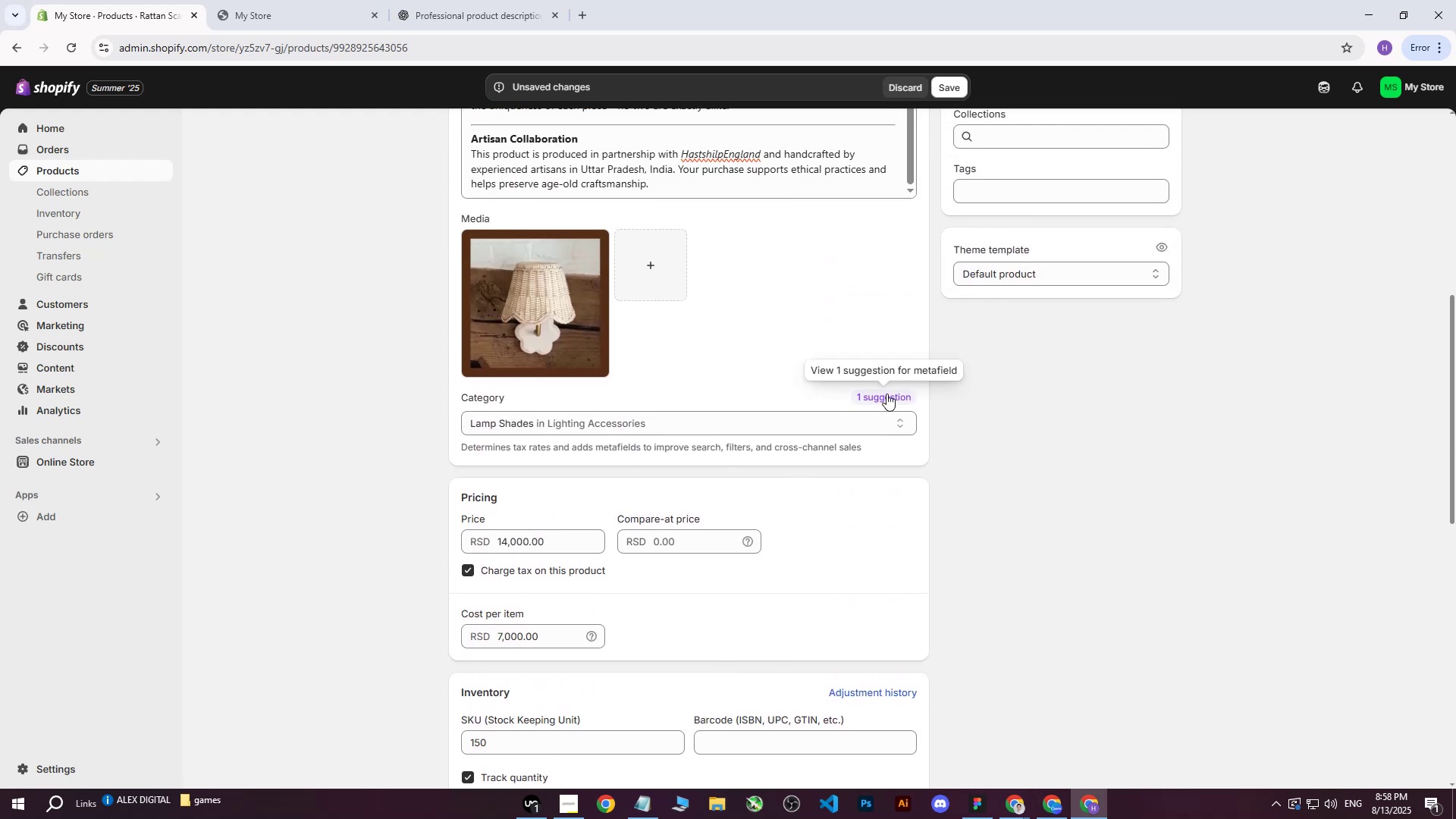 
left_click([886, 394])
 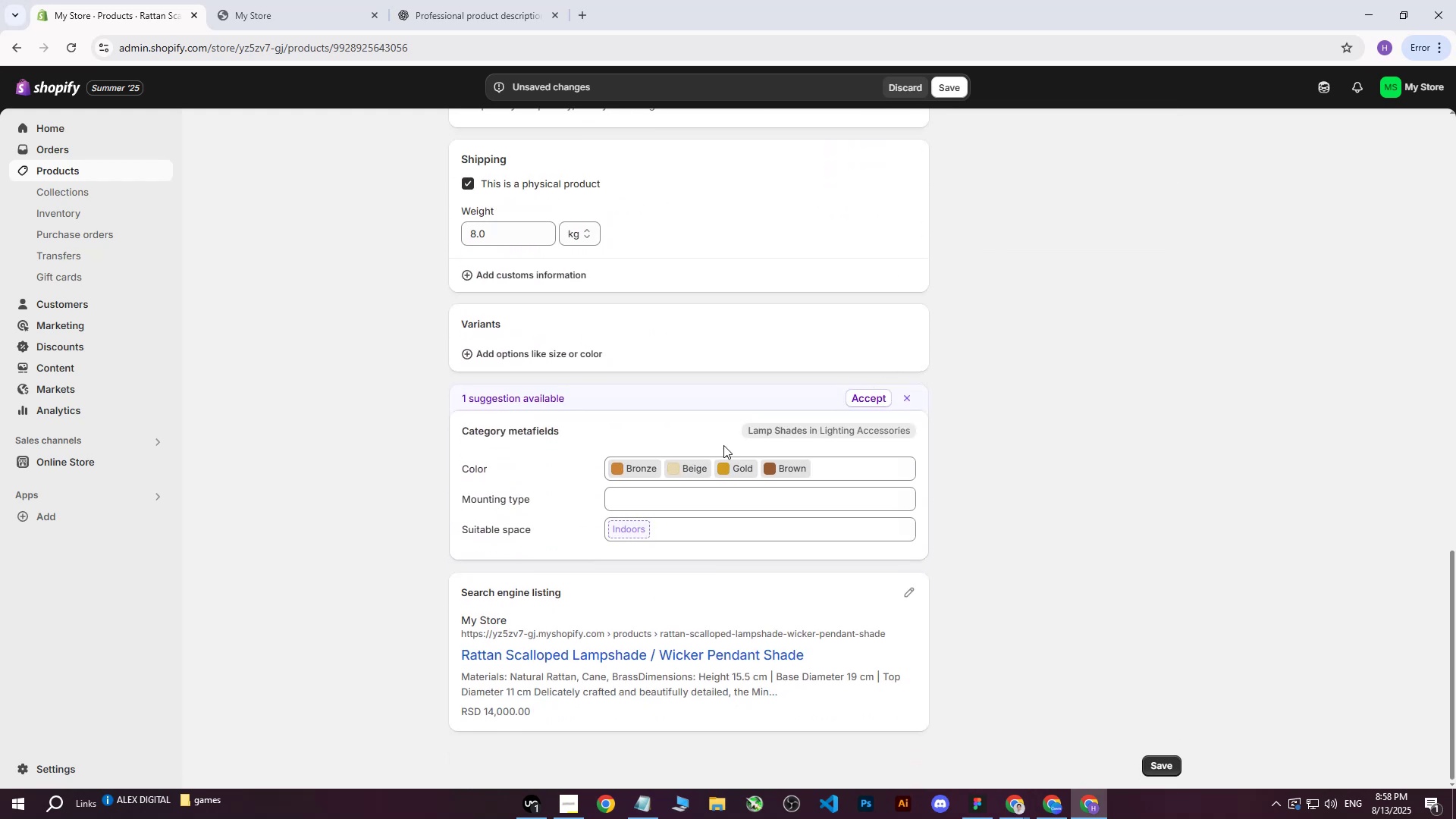 
scroll: coordinate [896, 507], scroll_direction: up, amount: 21.0
 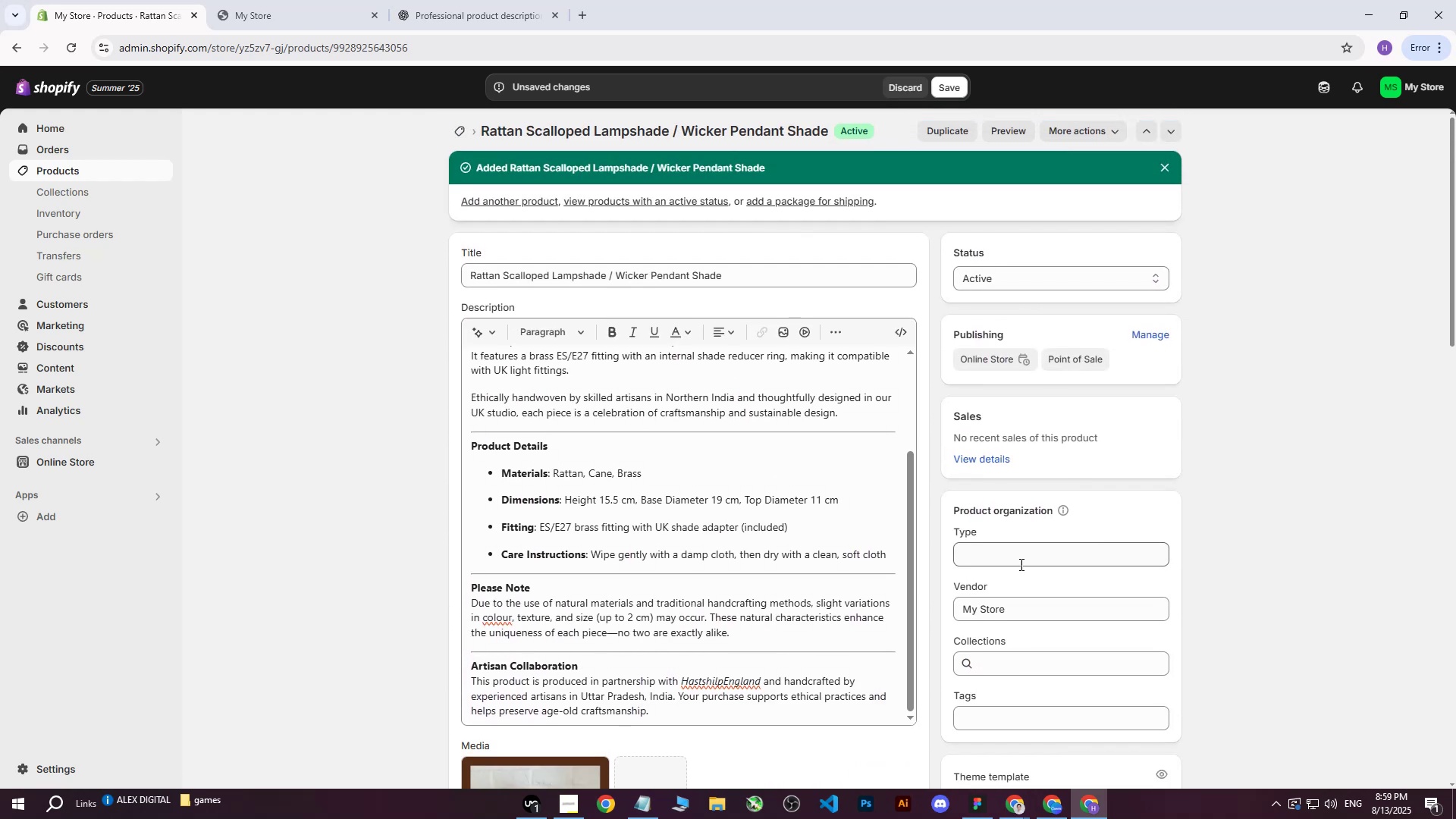 
scroll: coordinate [1021, 570], scroll_direction: down, amount: 2.0
 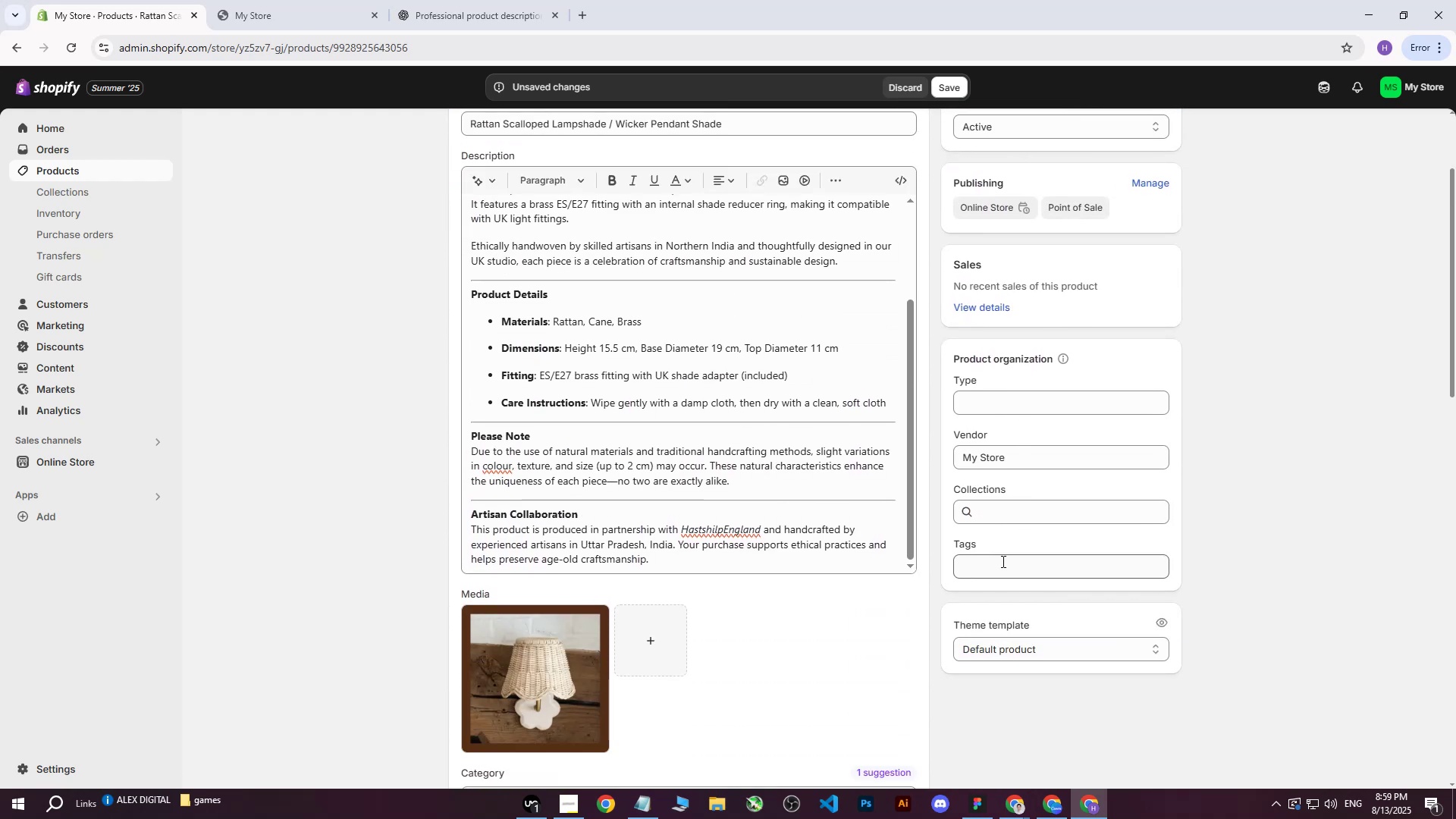 
left_click([1001, 560])
 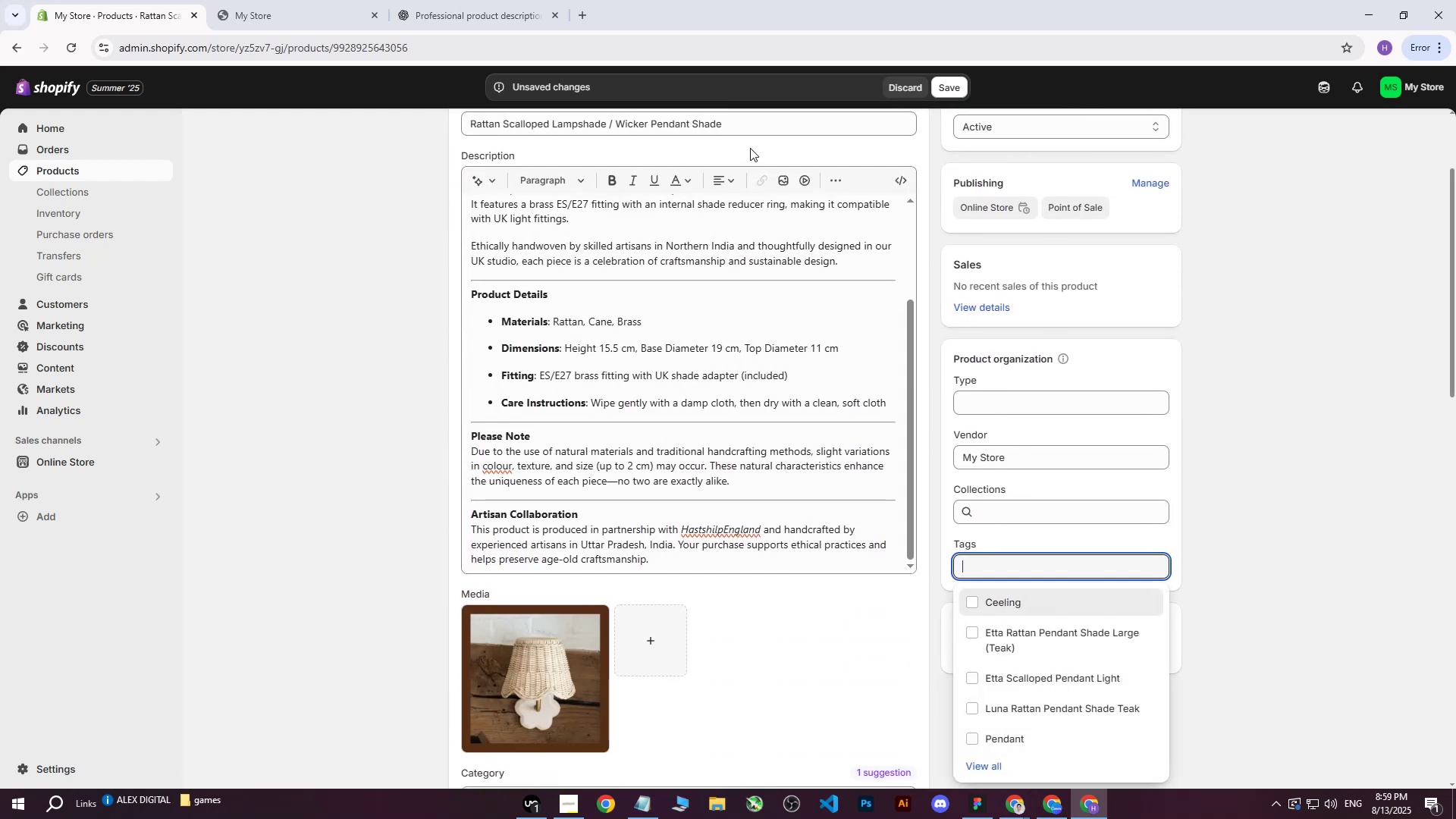 
left_click([314, 325])
 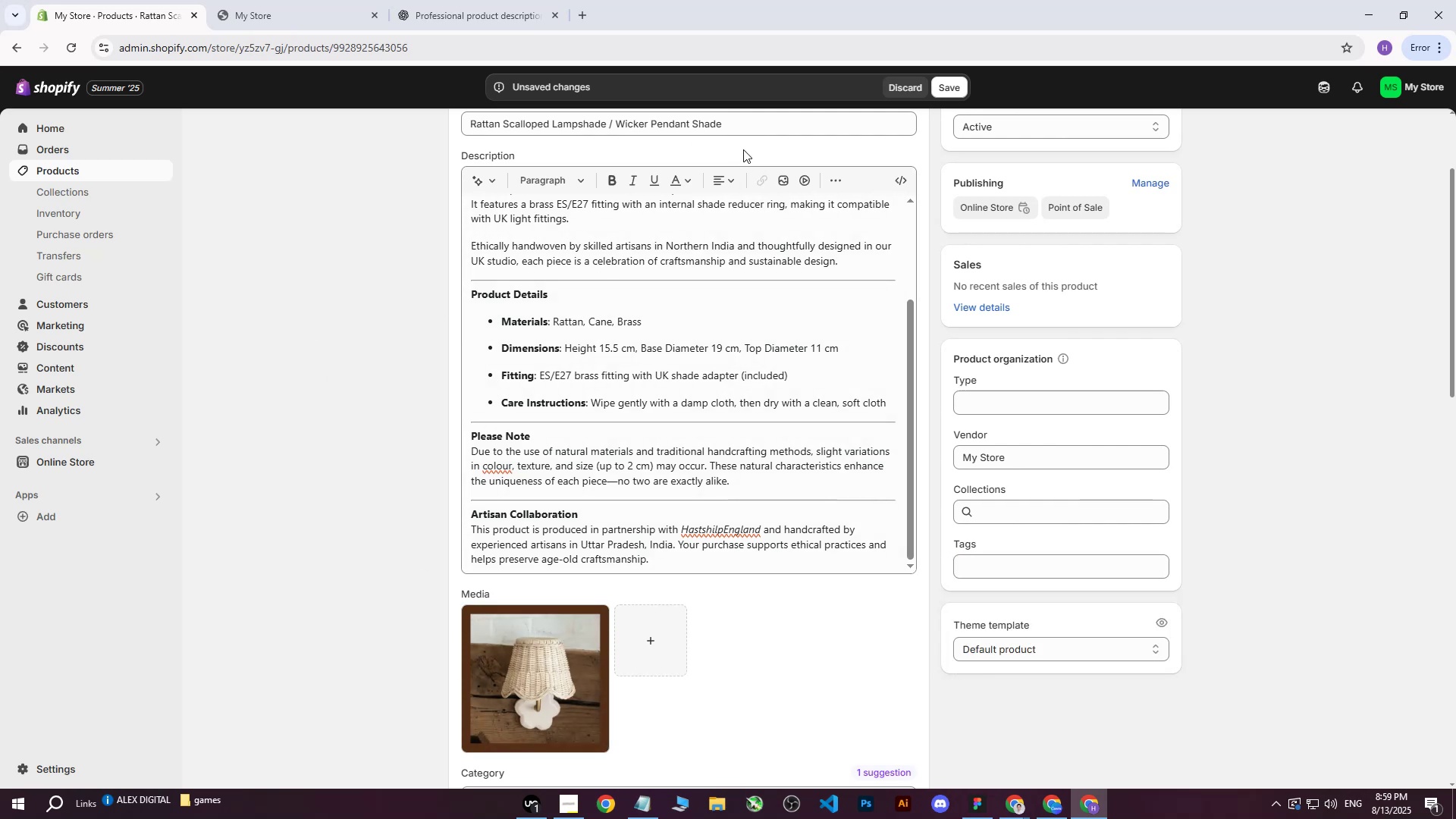 
left_click_drag(start_coordinate=[752, 130], to_coordinate=[364, 116])
 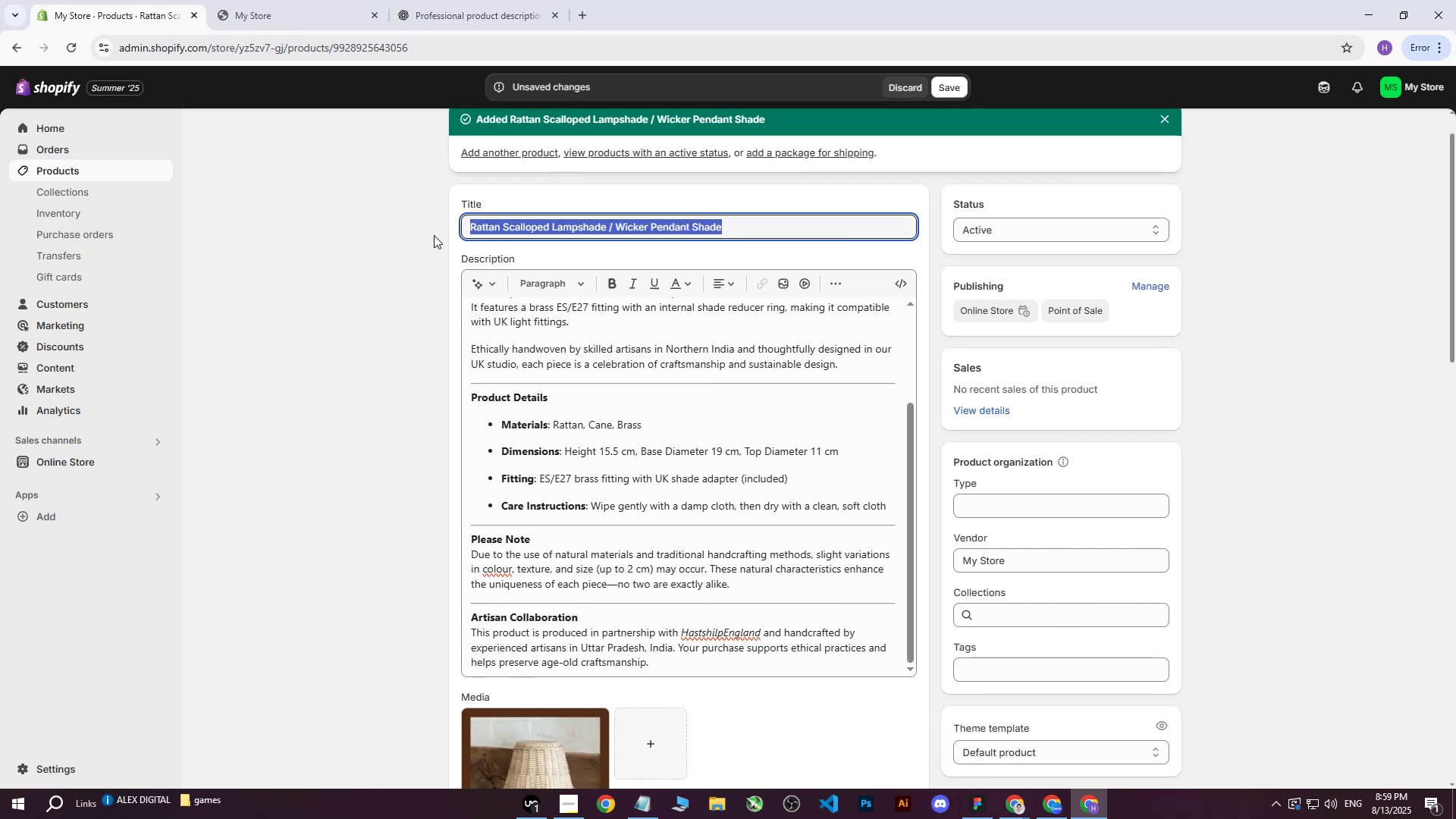 
key(Control+C)
 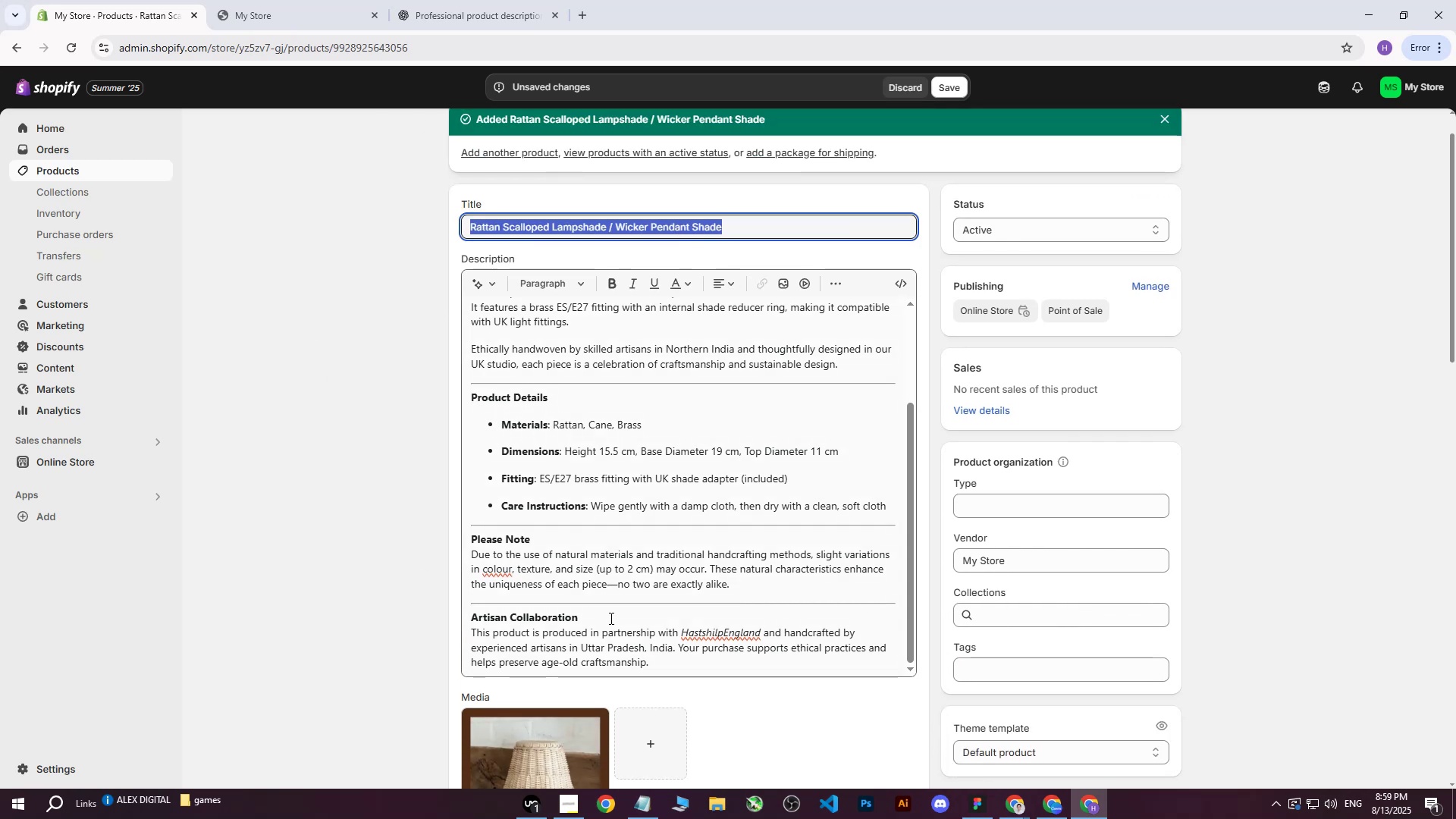 
scroll: coordinate [617, 613], scroll_direction: down, amount: 4.0
 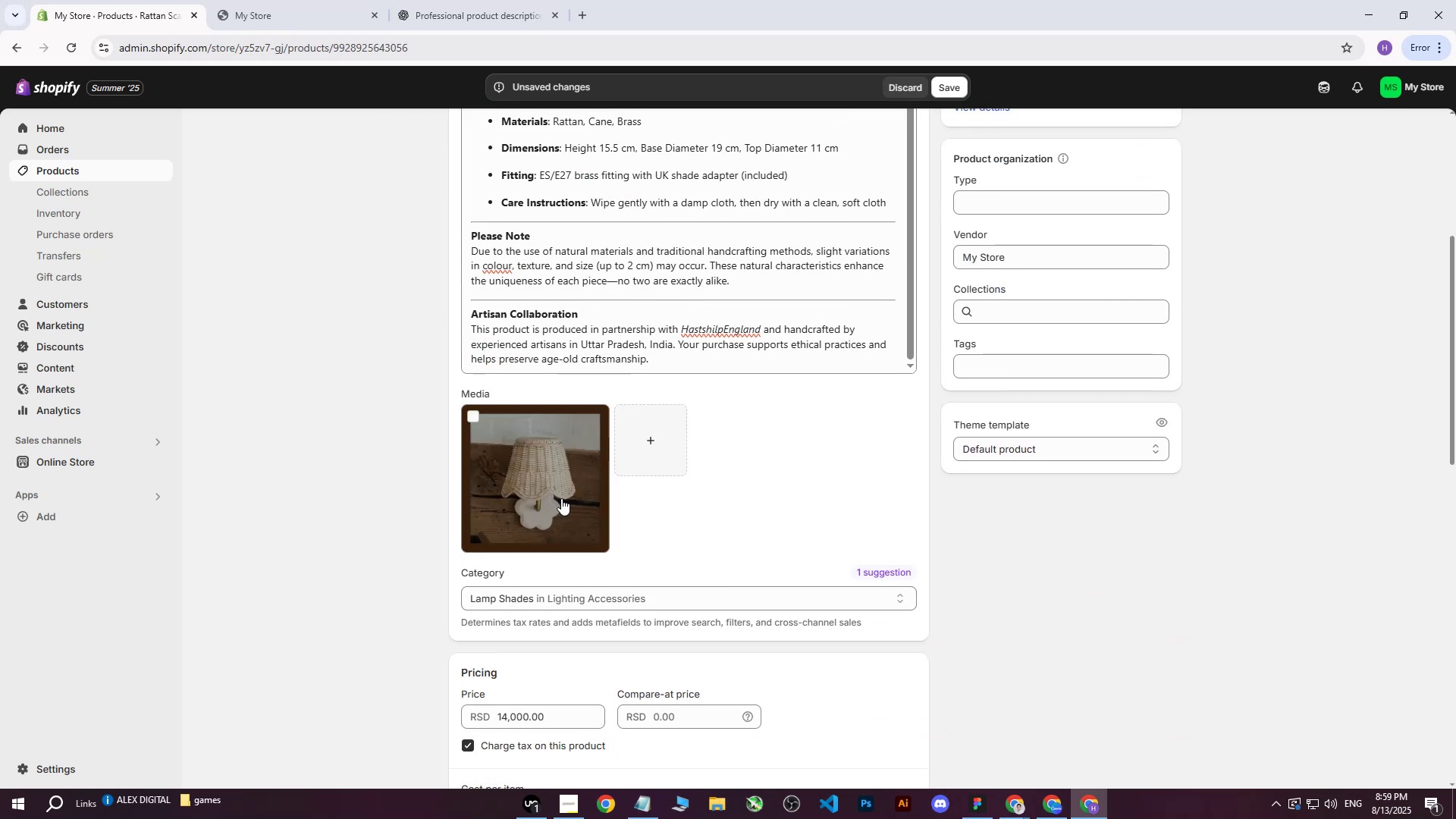 
left_click([557, 489])
 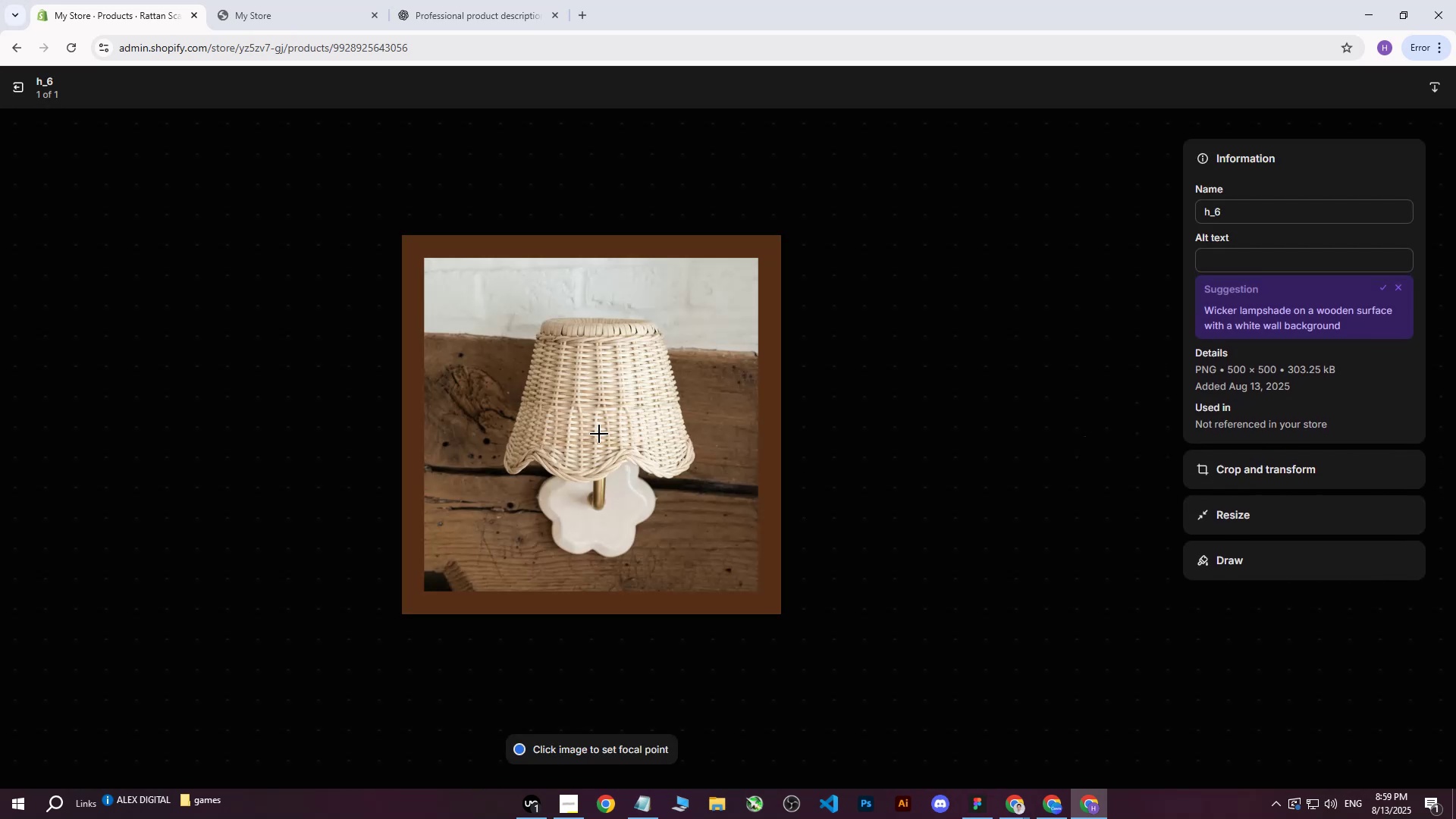 
left_click([596, 425])
 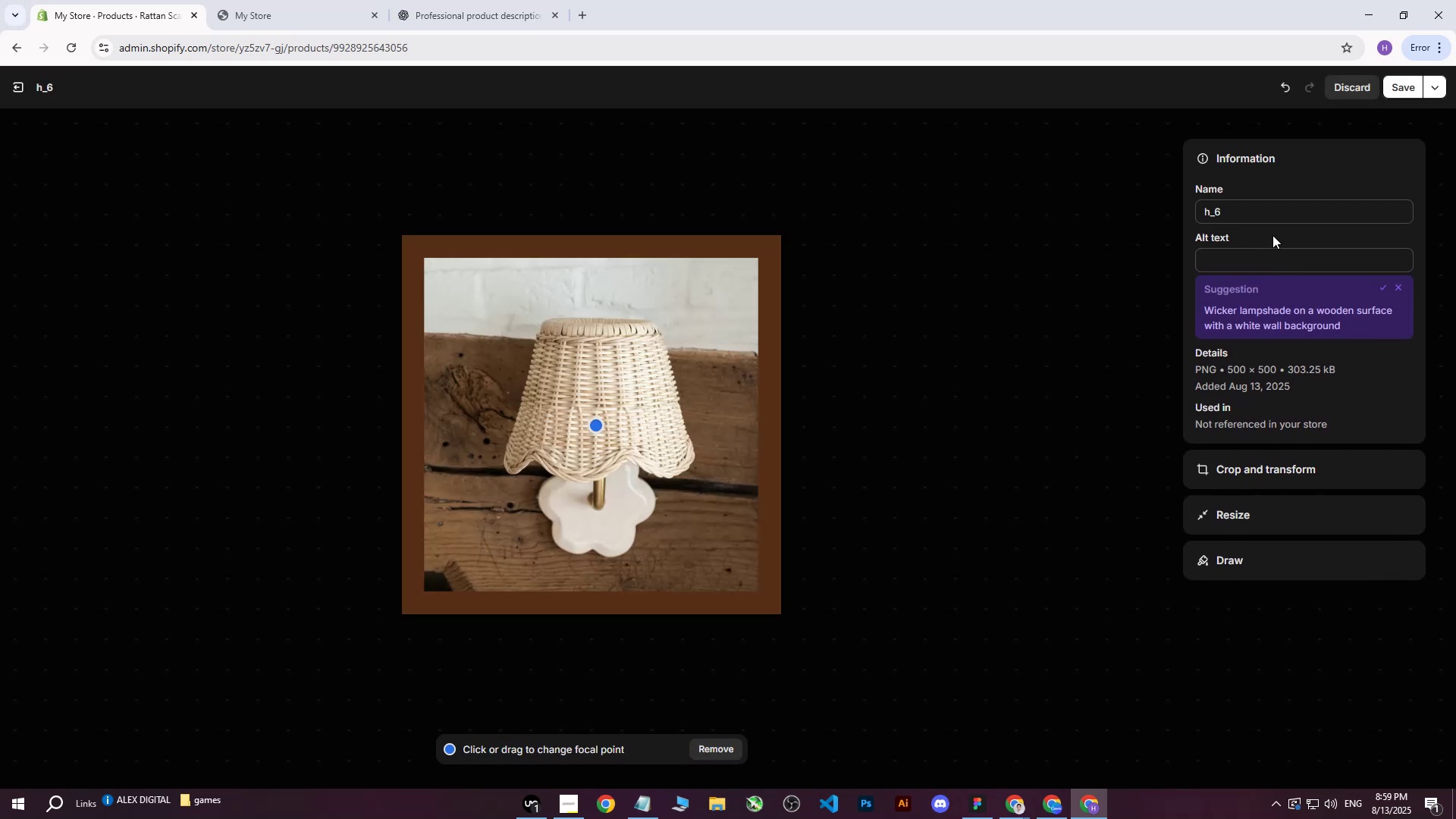 
left_click([1260, 249])
 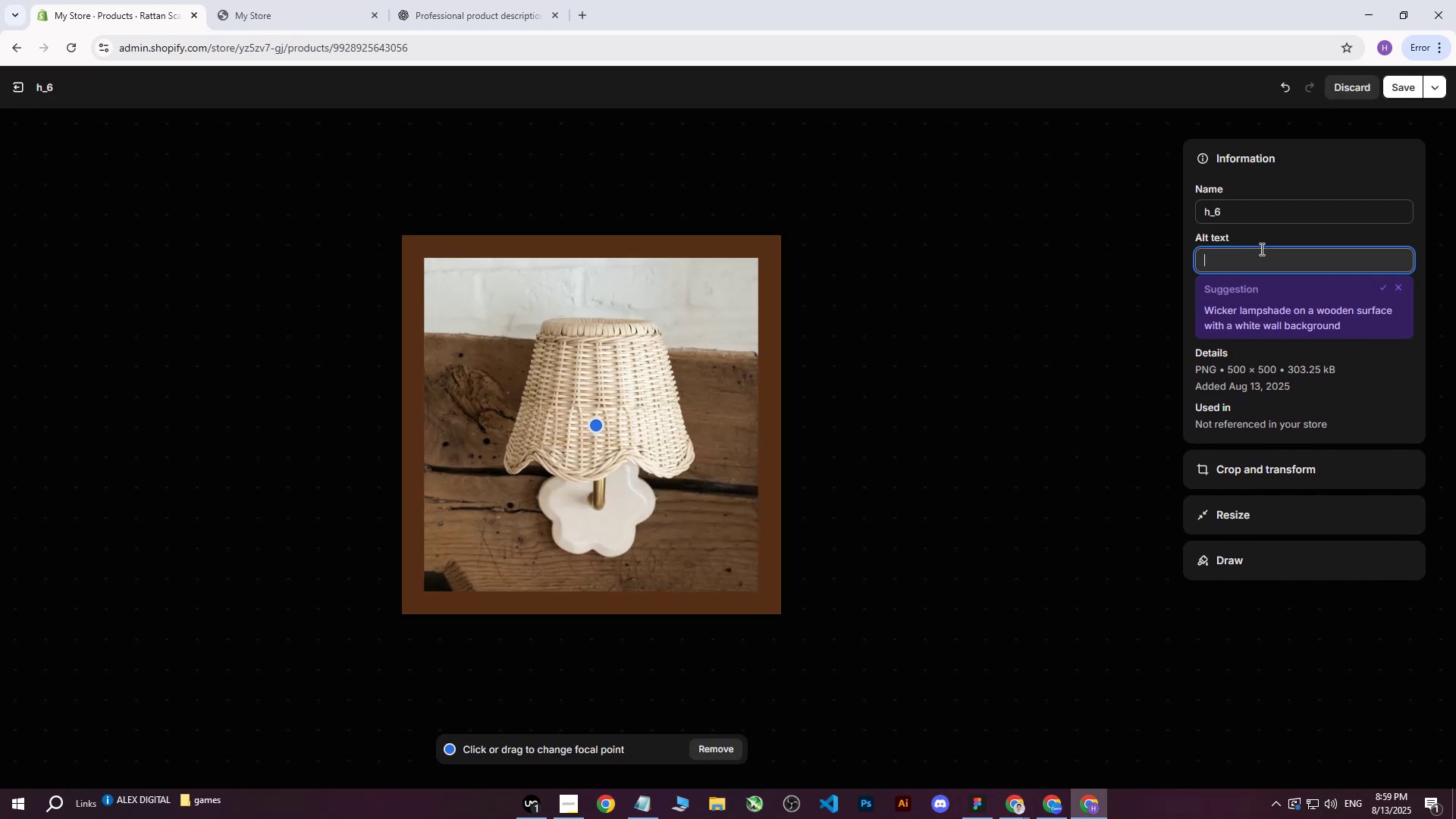 
key(Control+V)
 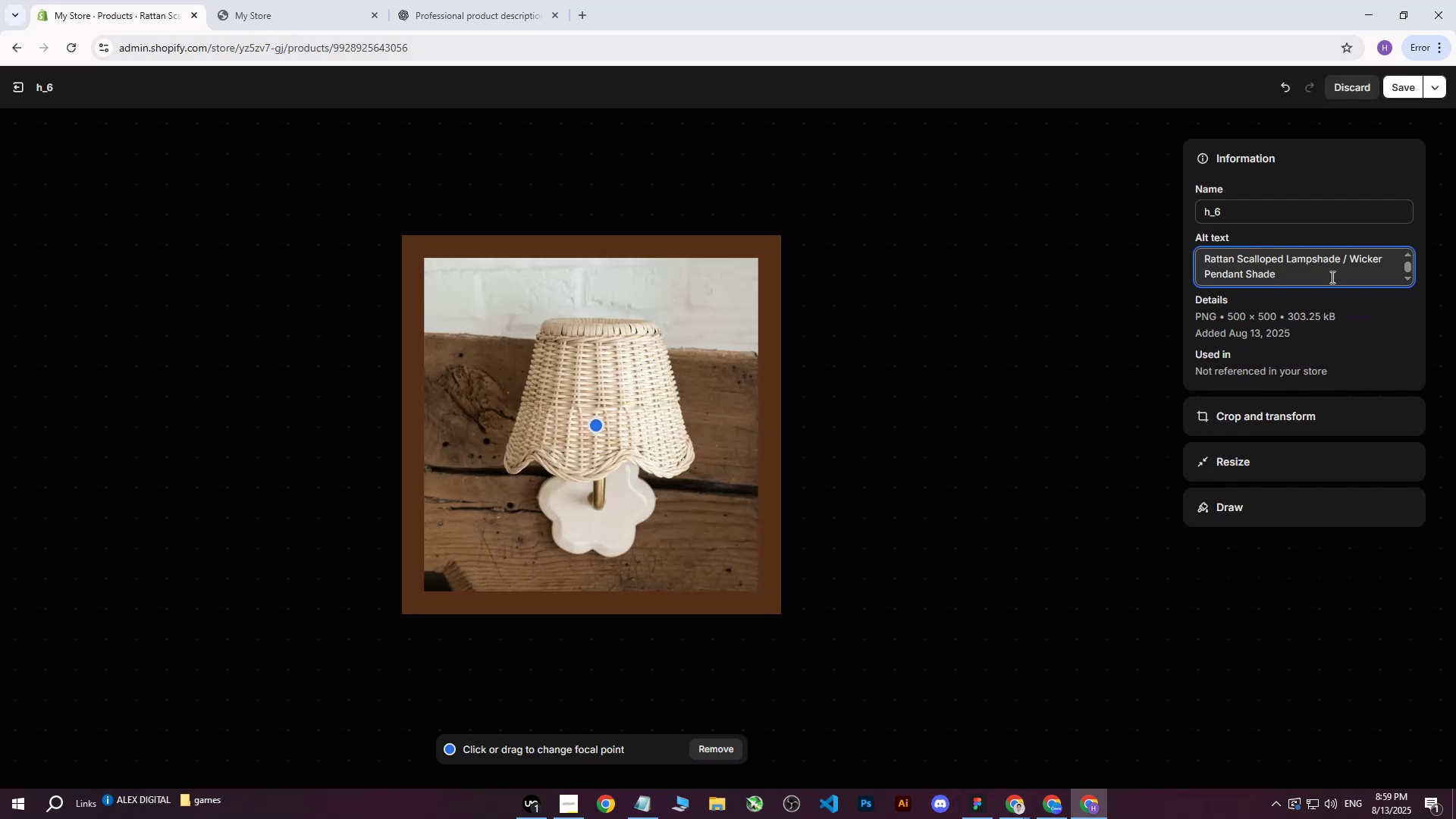 
left_click_drag(start_coordinate=[1331, 277], to_coordinate=[1287, 275])
 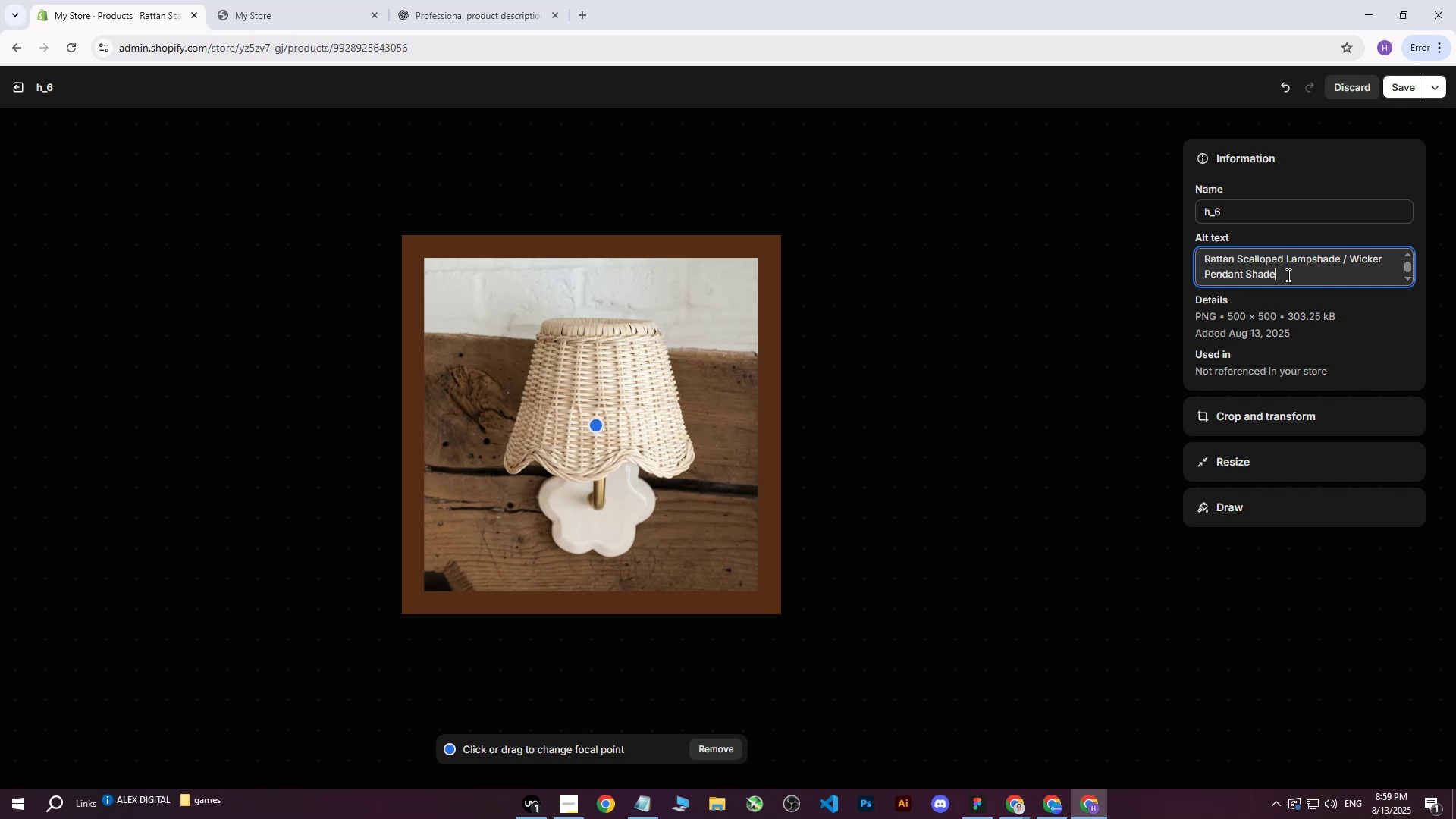 
type( in front of wooden wall.)
 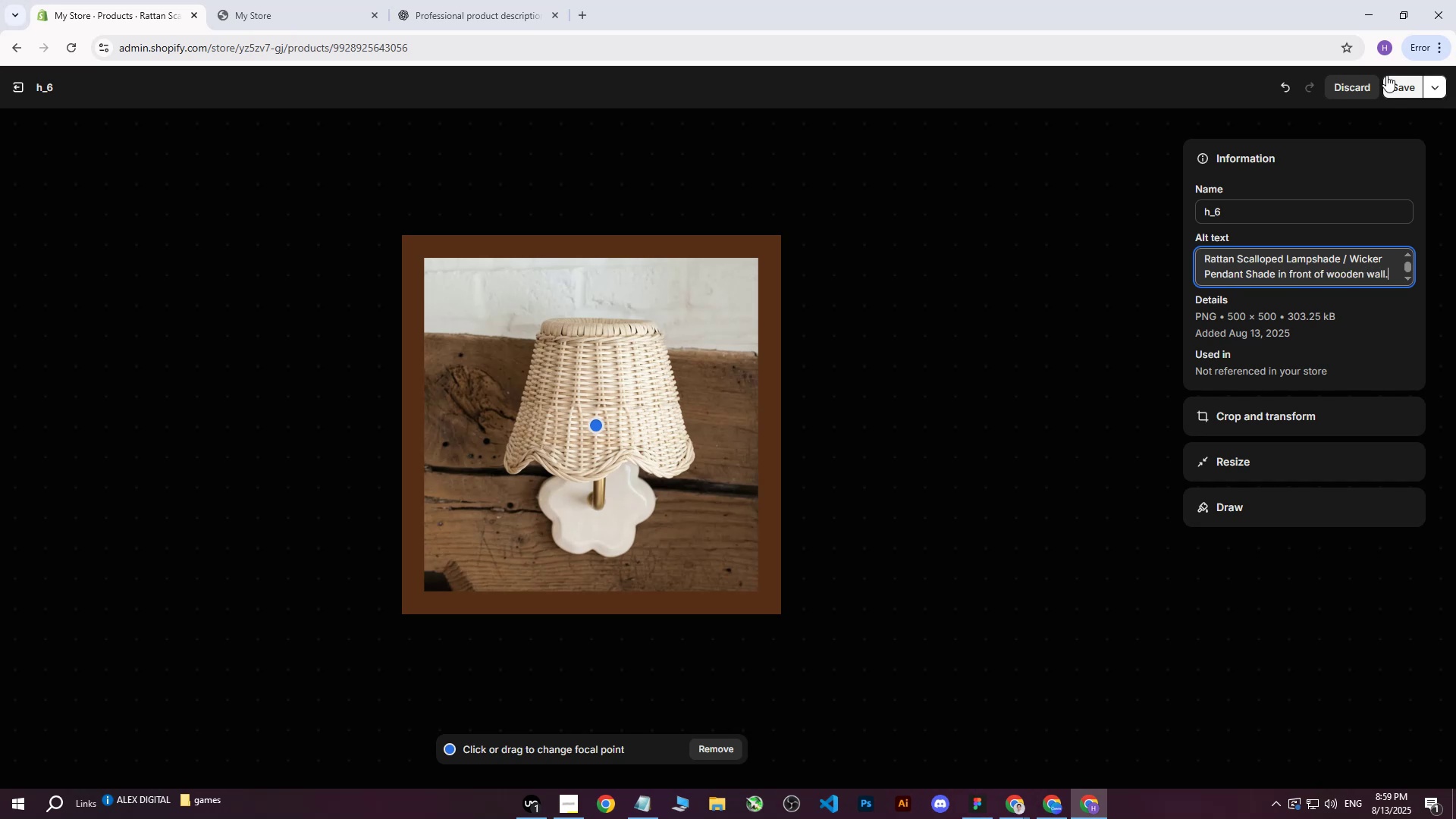 
left_click([1390, 89])
 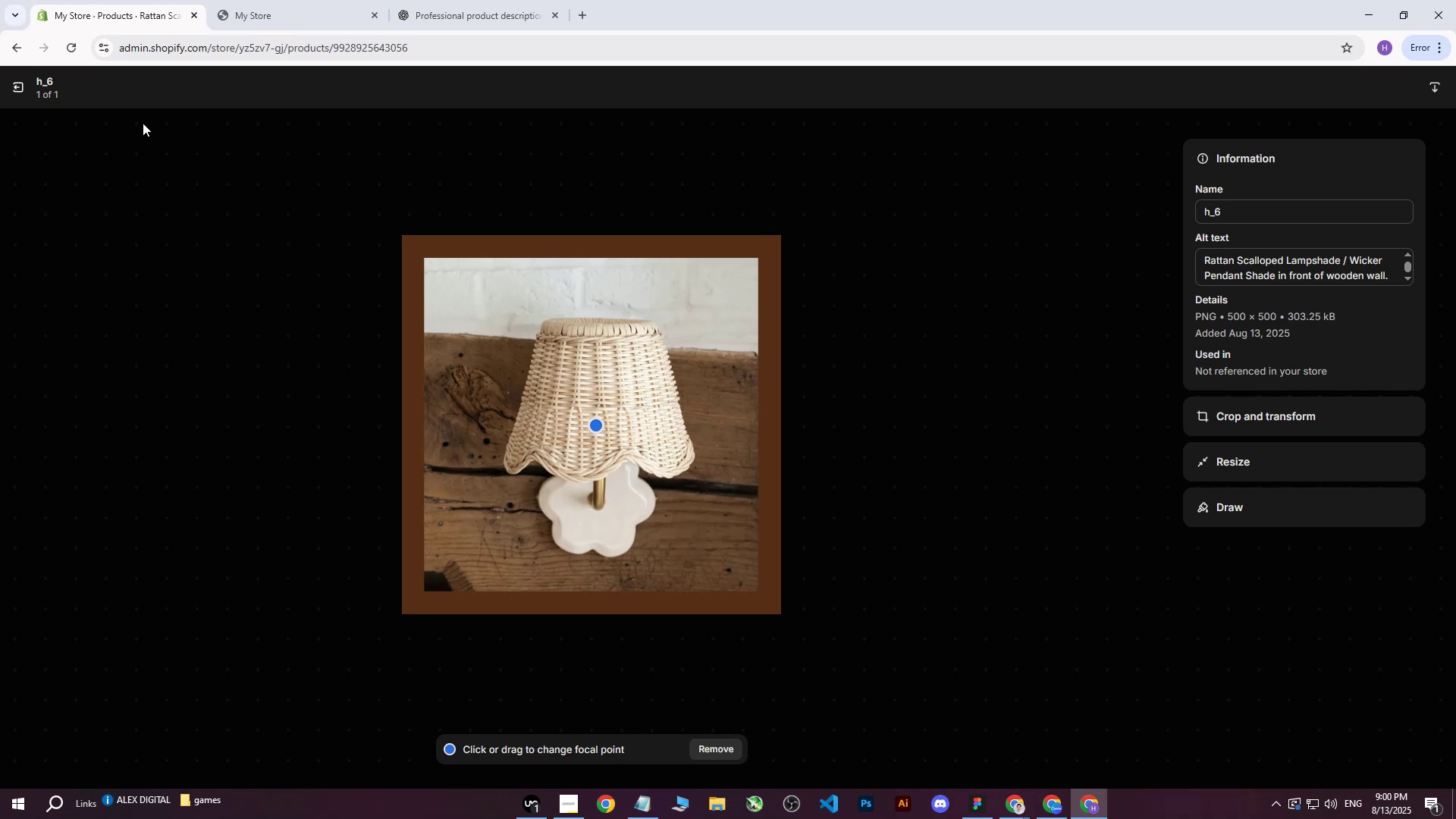 
wait(58.16)
 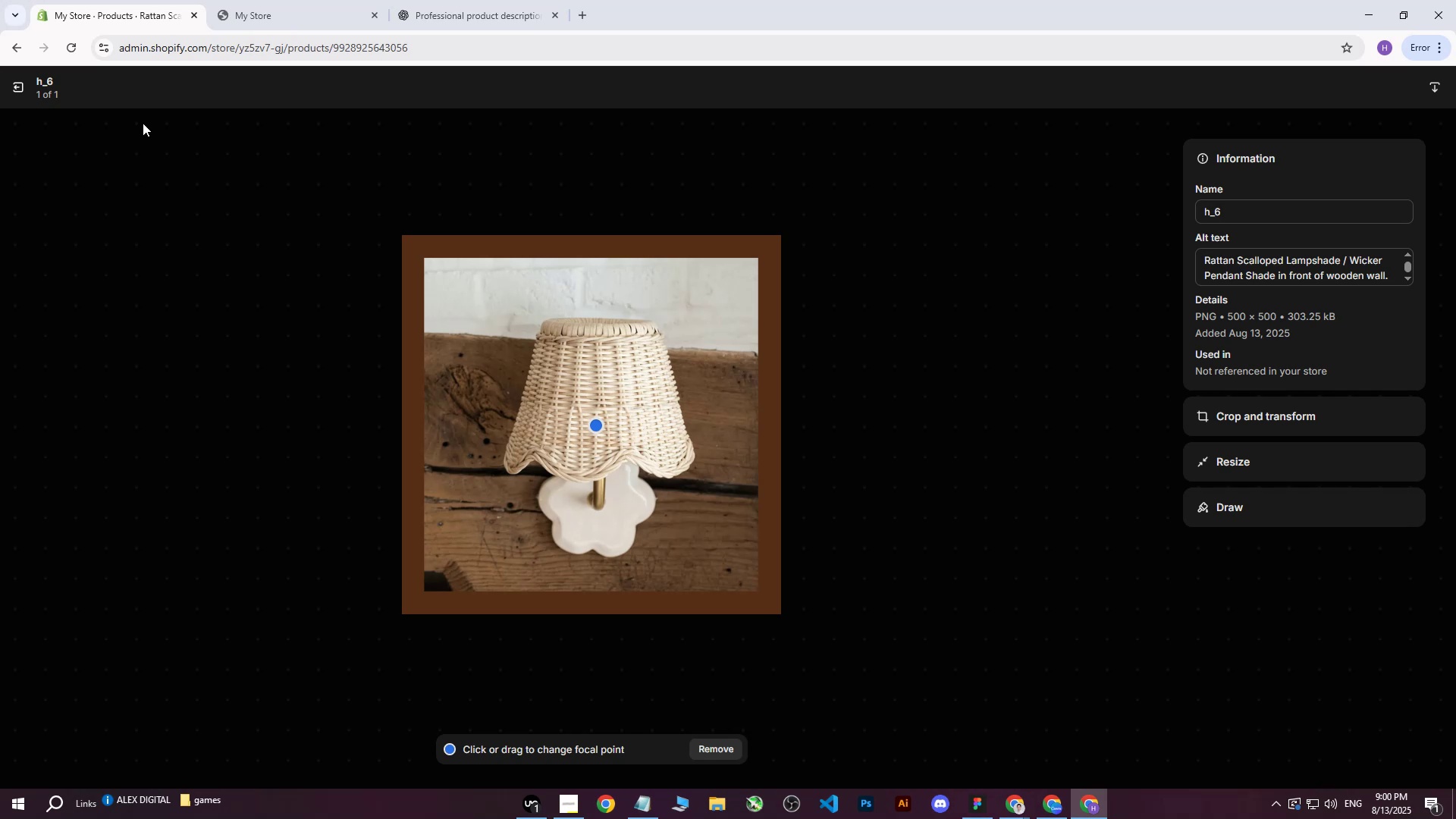 
double_click([14, 85])
 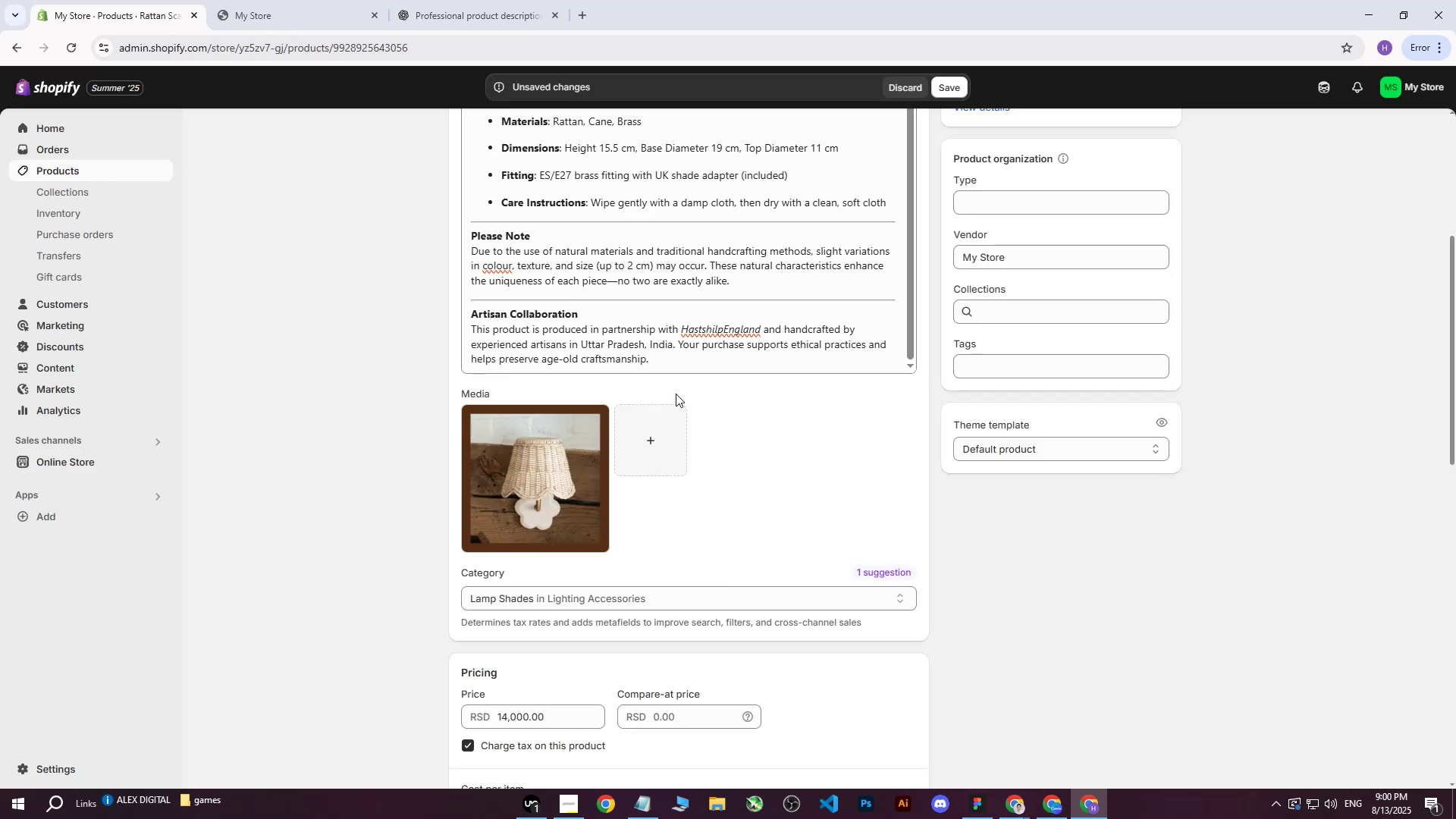 
scroll: coordinate [671, 413], scroll_direction: down, amount: 3.0
 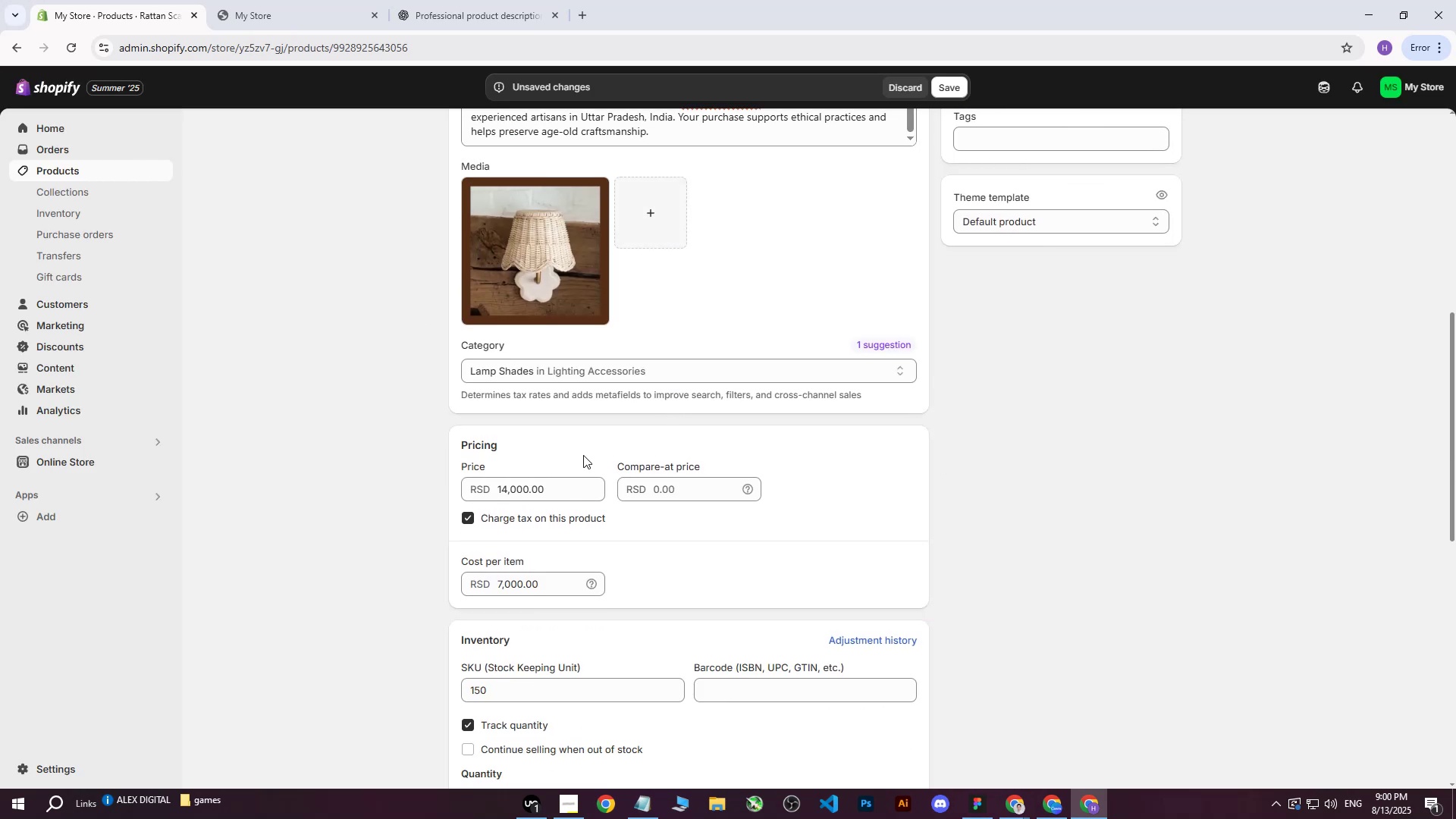 
scroll: coordinate [839, 331], scroll_direction: up, amount: 10.0
 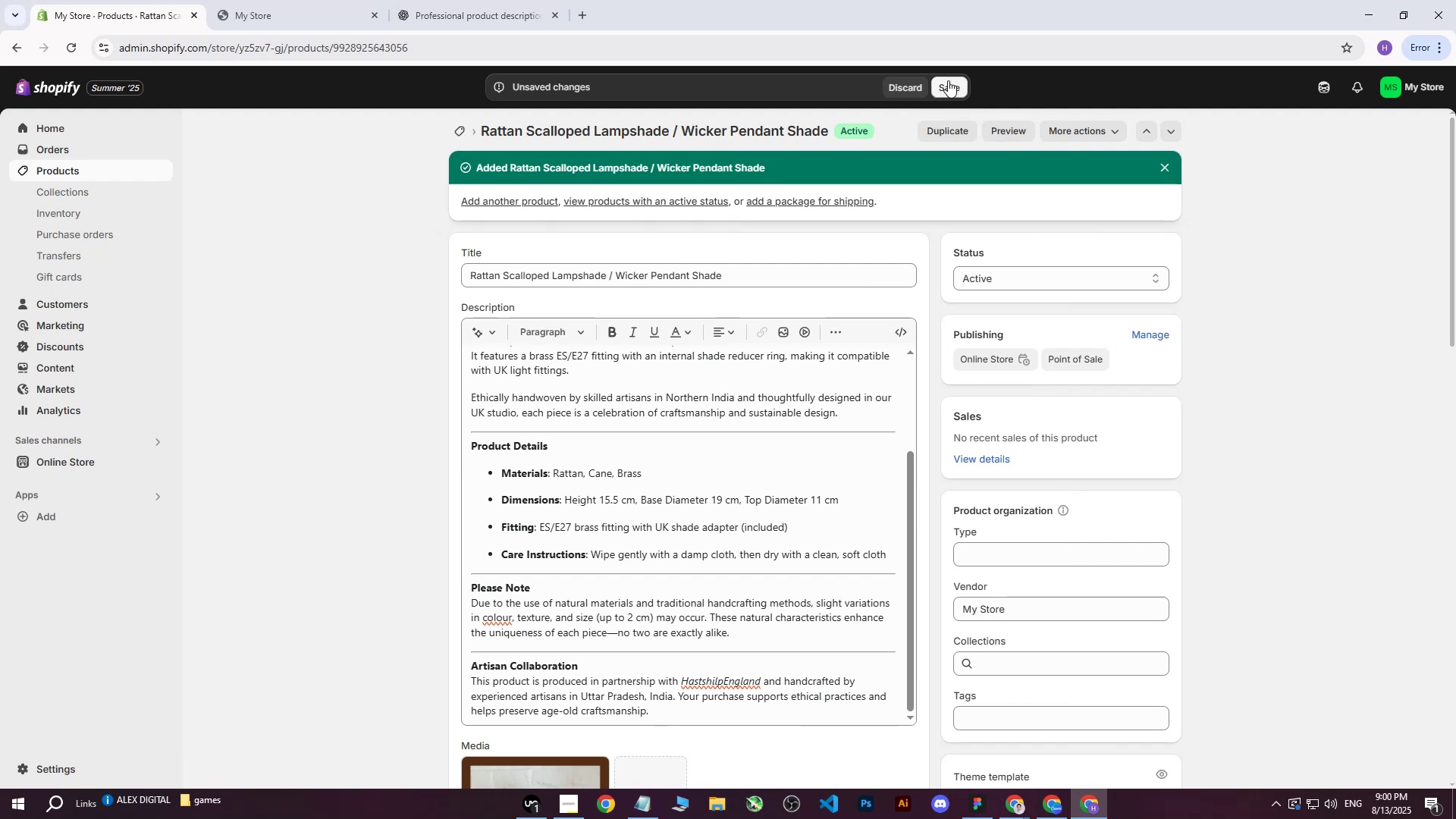 
left_click([948, 80])
 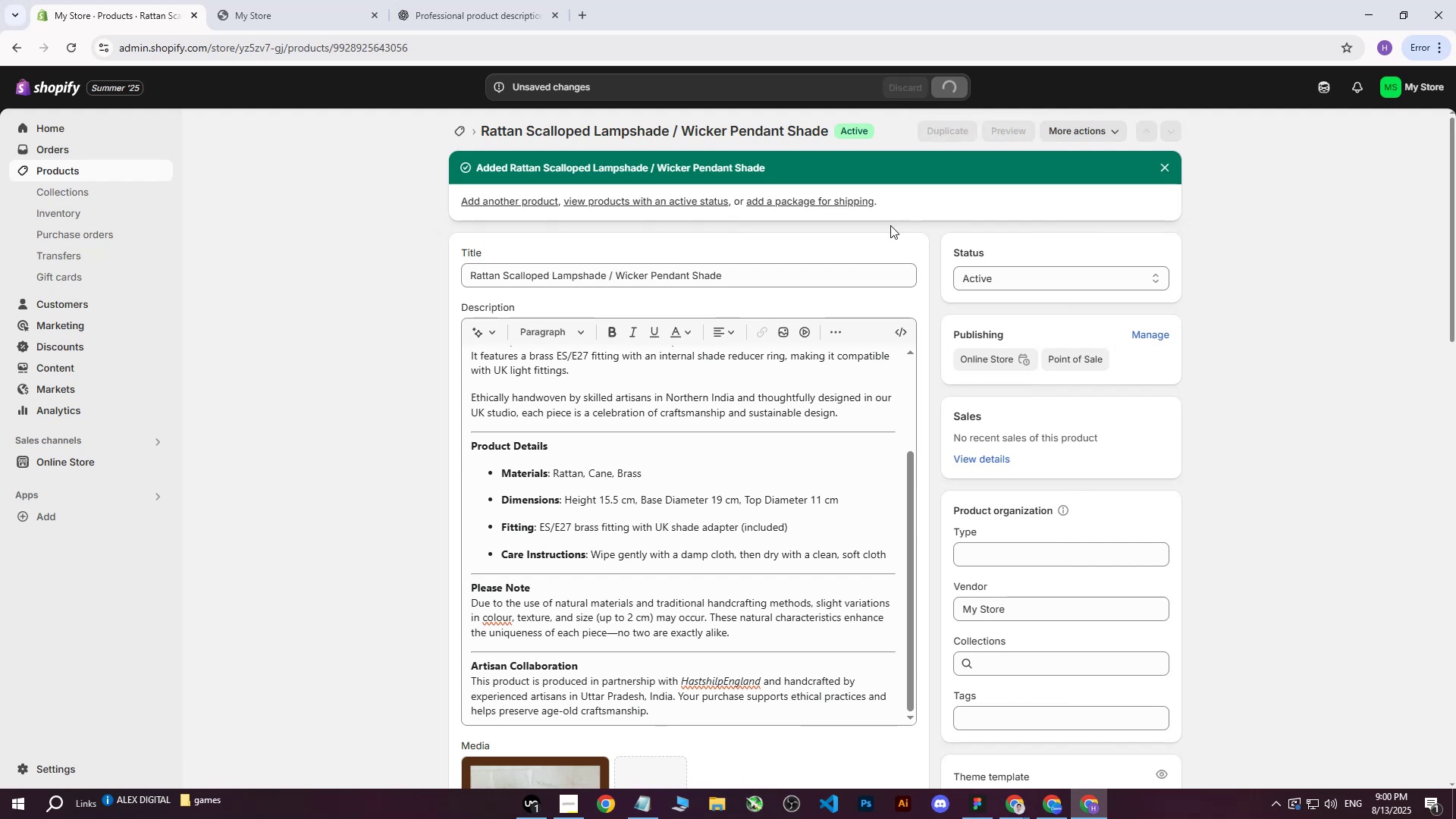 
left_click_drag(start_coordinate=[758, 276], to_coordinate=[406, 271])
 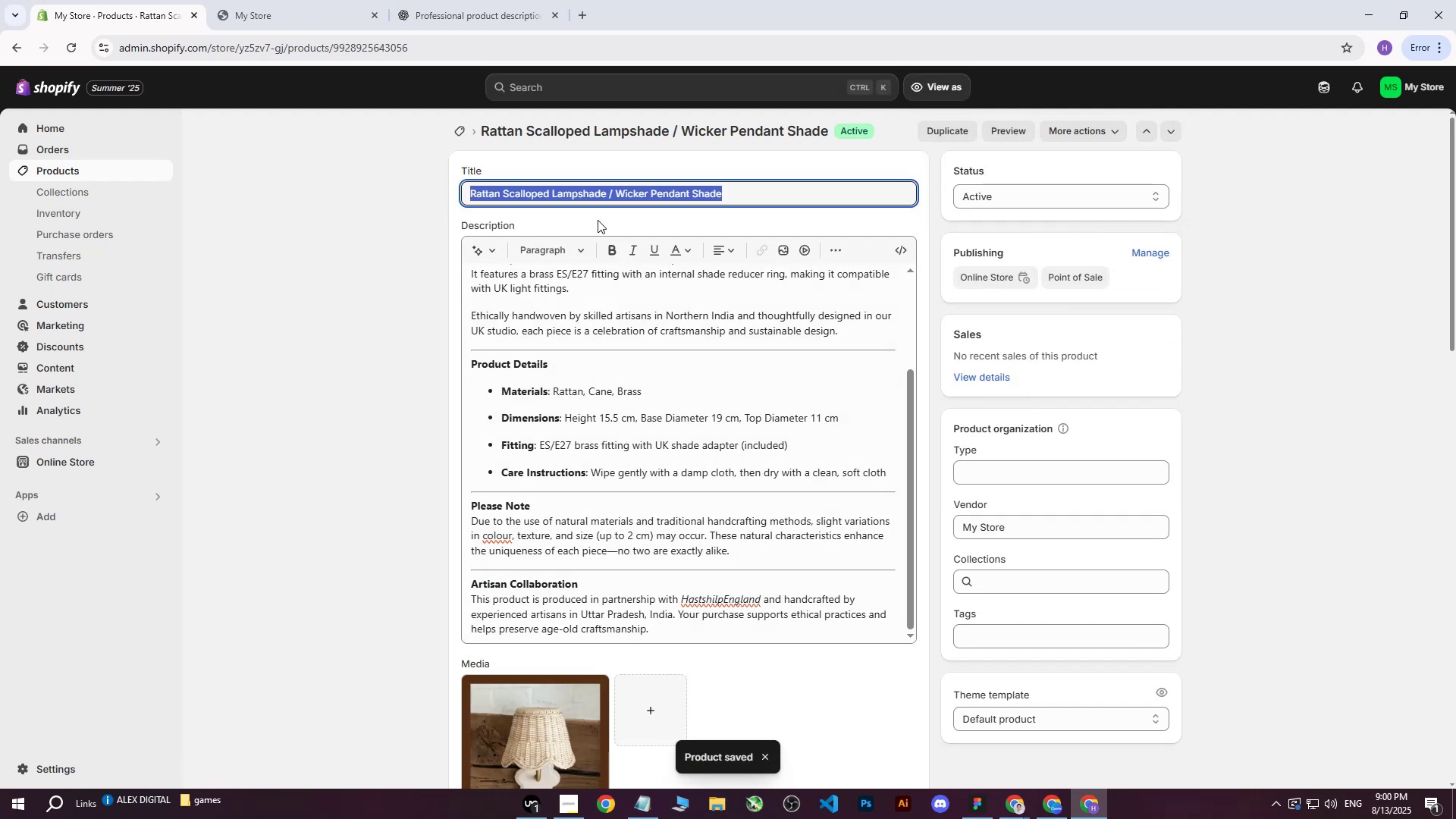 
key(Control+ControlLeft)
 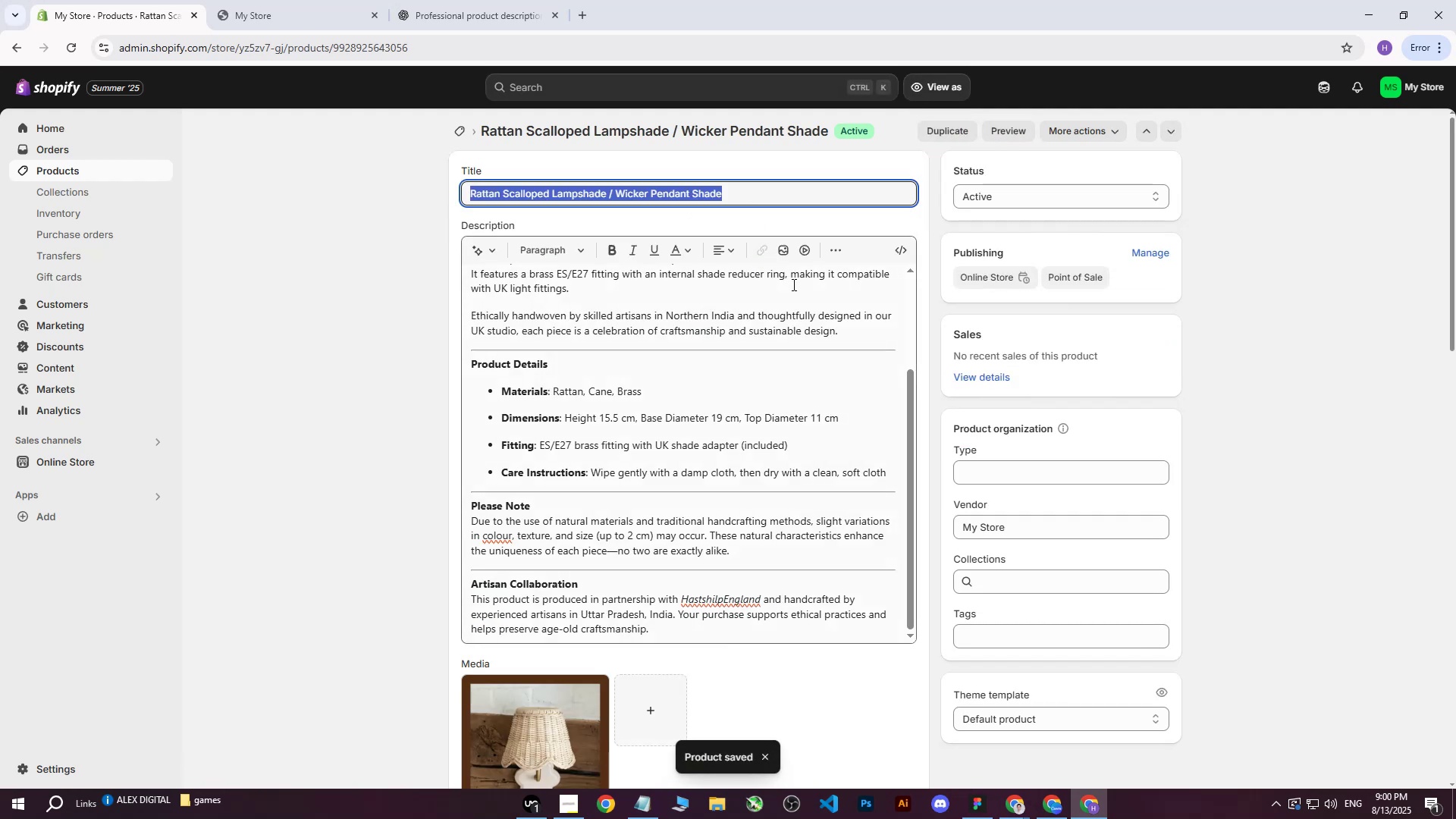 
key(Control+C)
 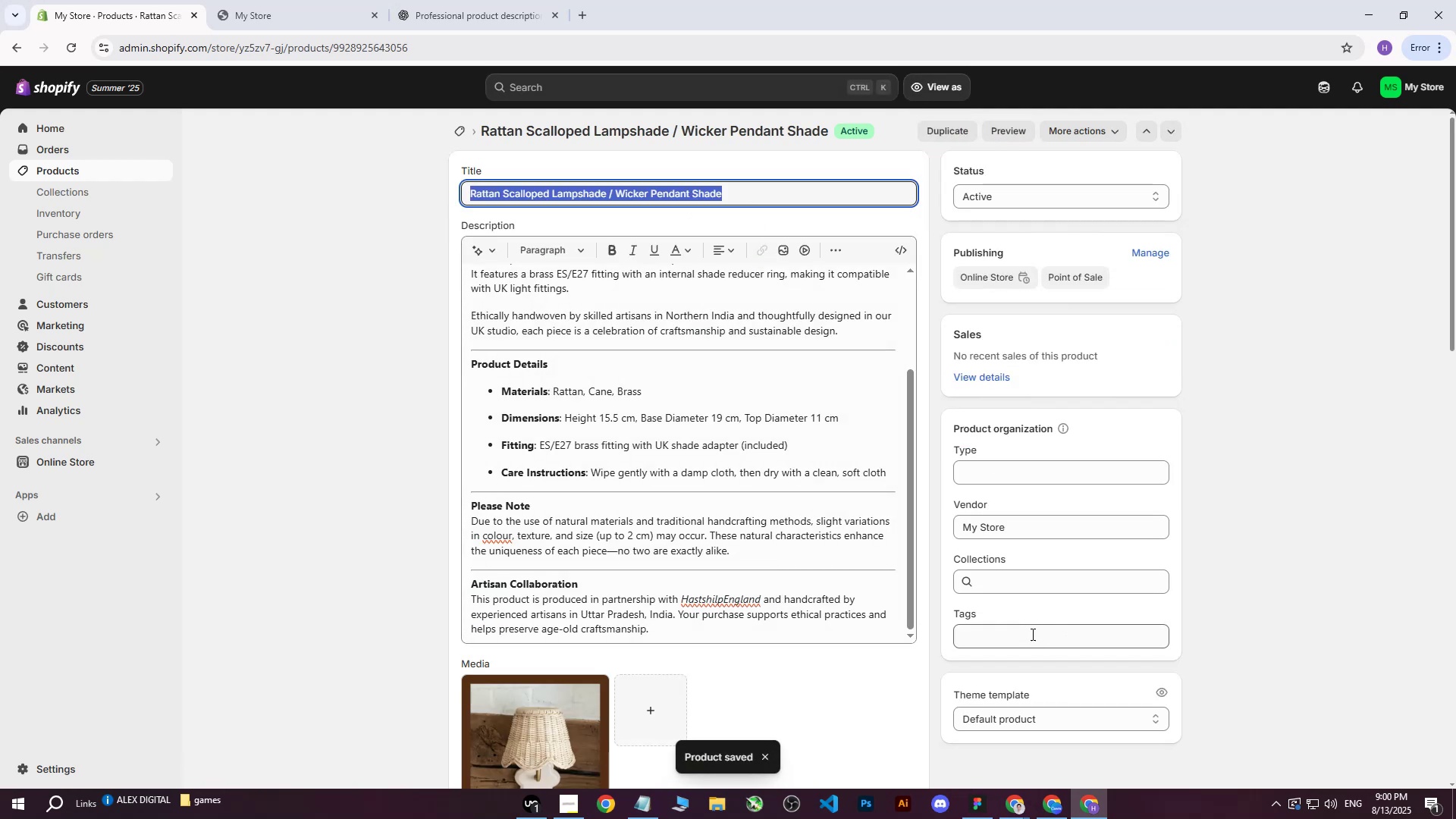 
left_click([1029, 633])
 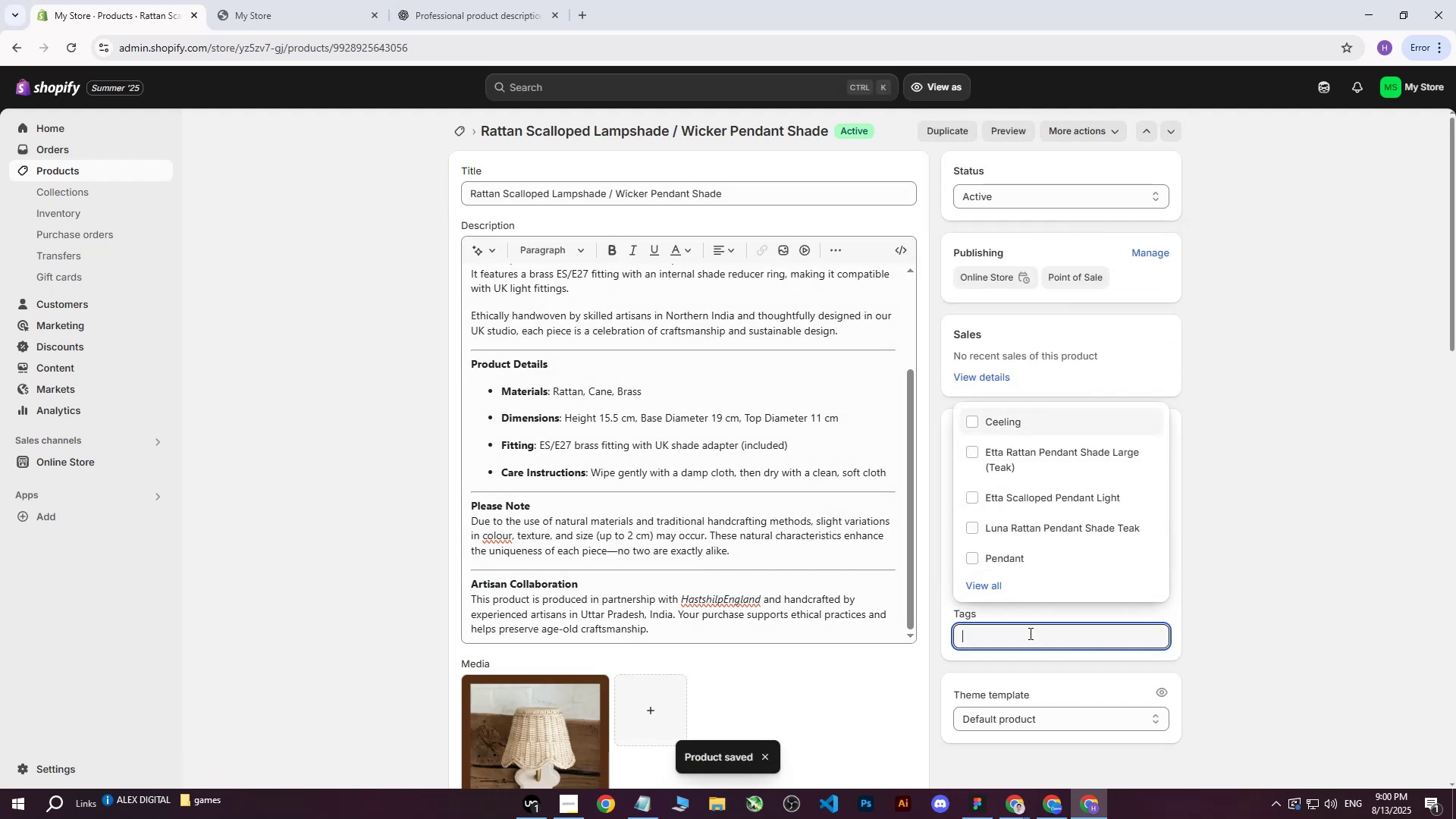 
key(Control+ControlLeft)
 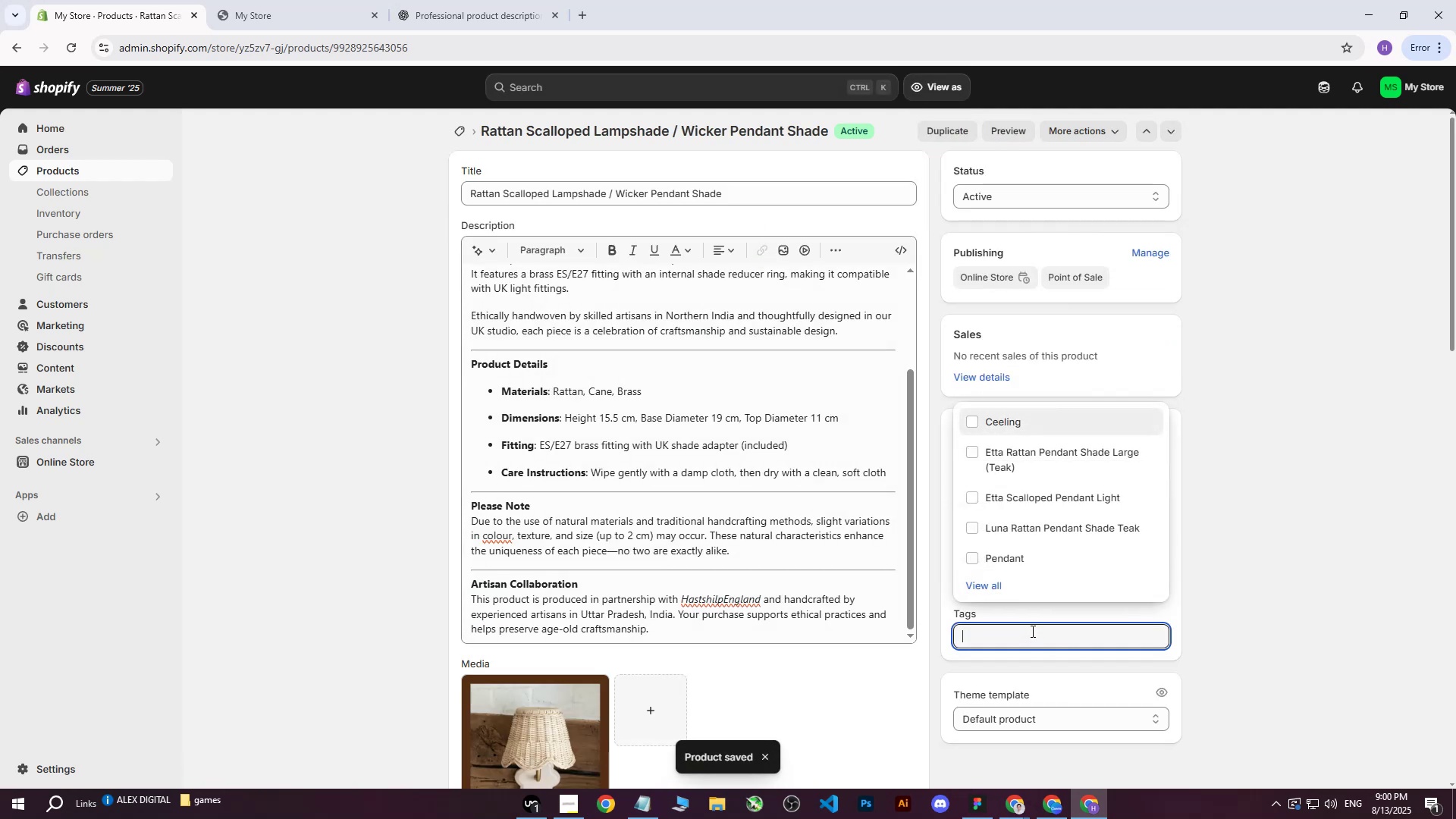 
key(Control+V)
 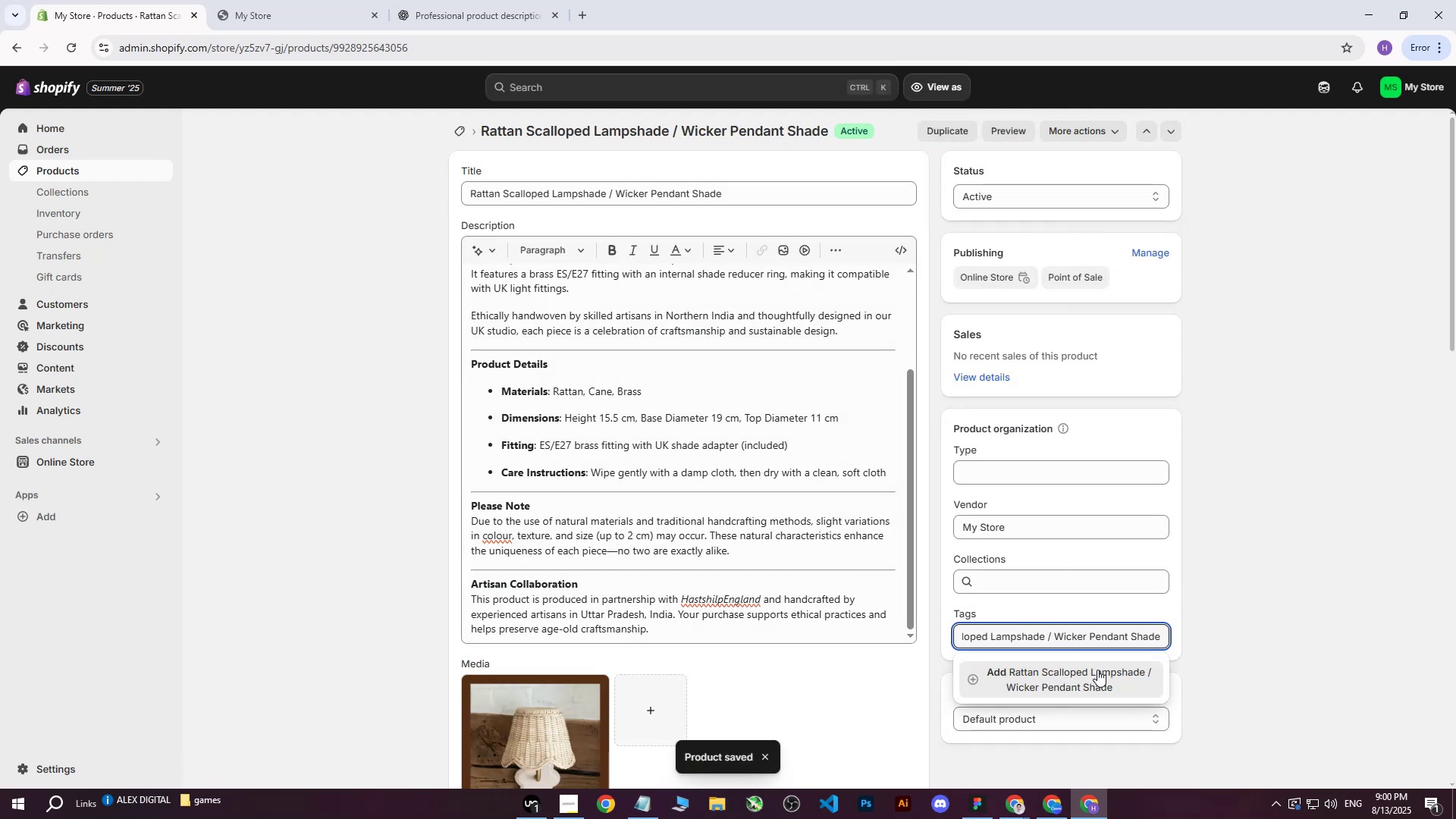 
left_click([1095, 672])
 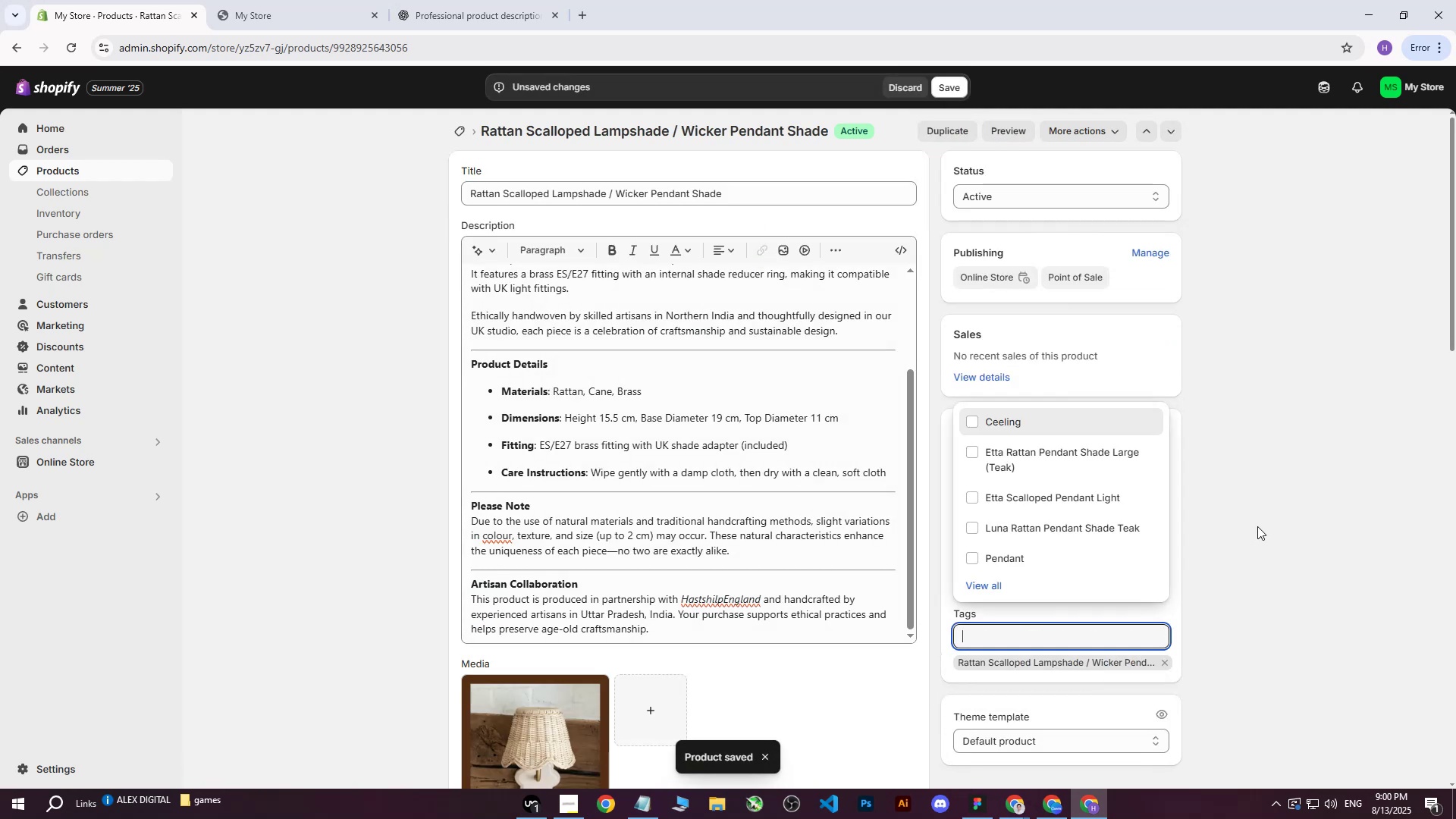 
left_click([1257, 526])
 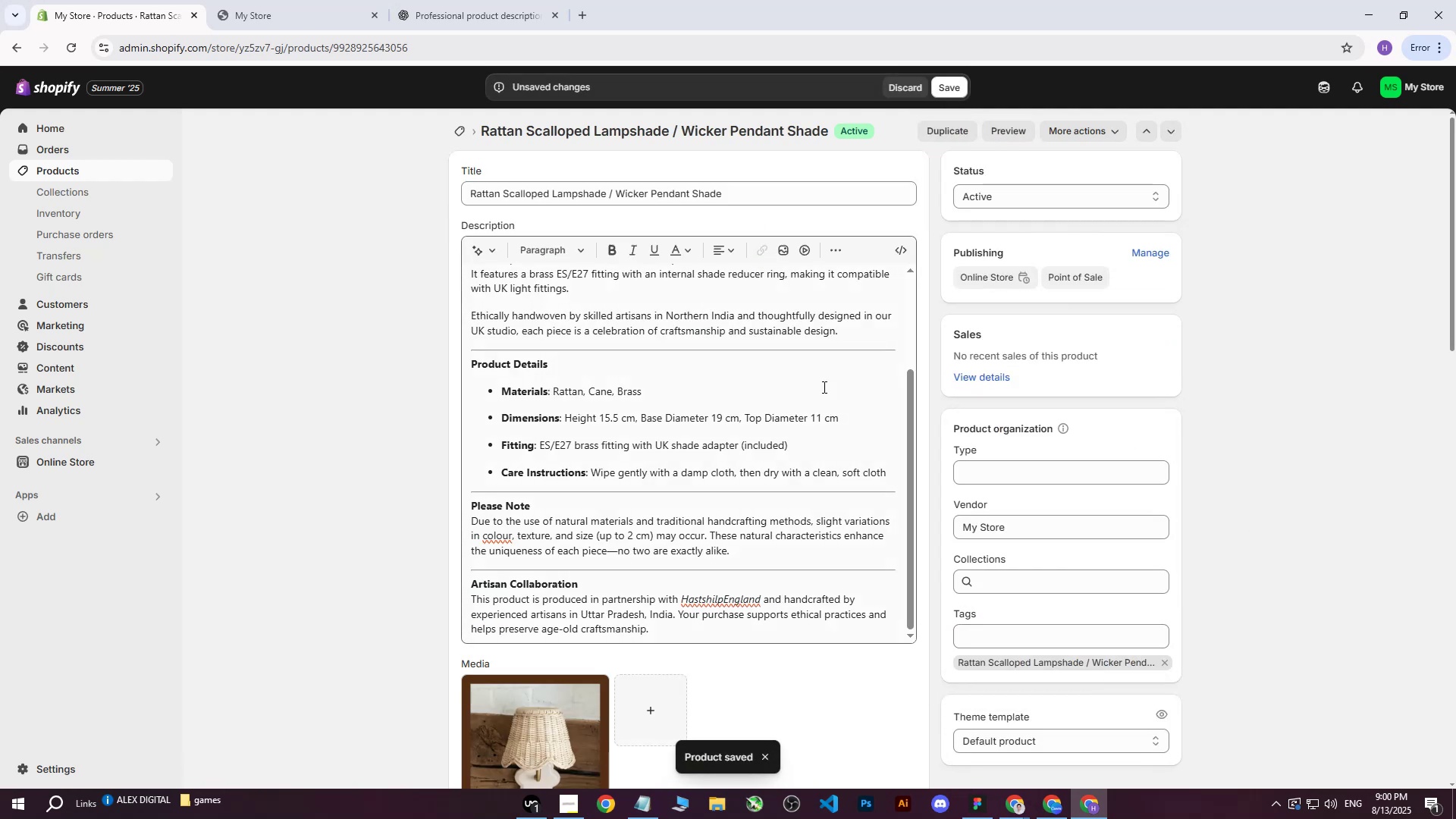 
left_click_drag(start_coordinate=[736, 196], to_coordinate=[618, 197])
 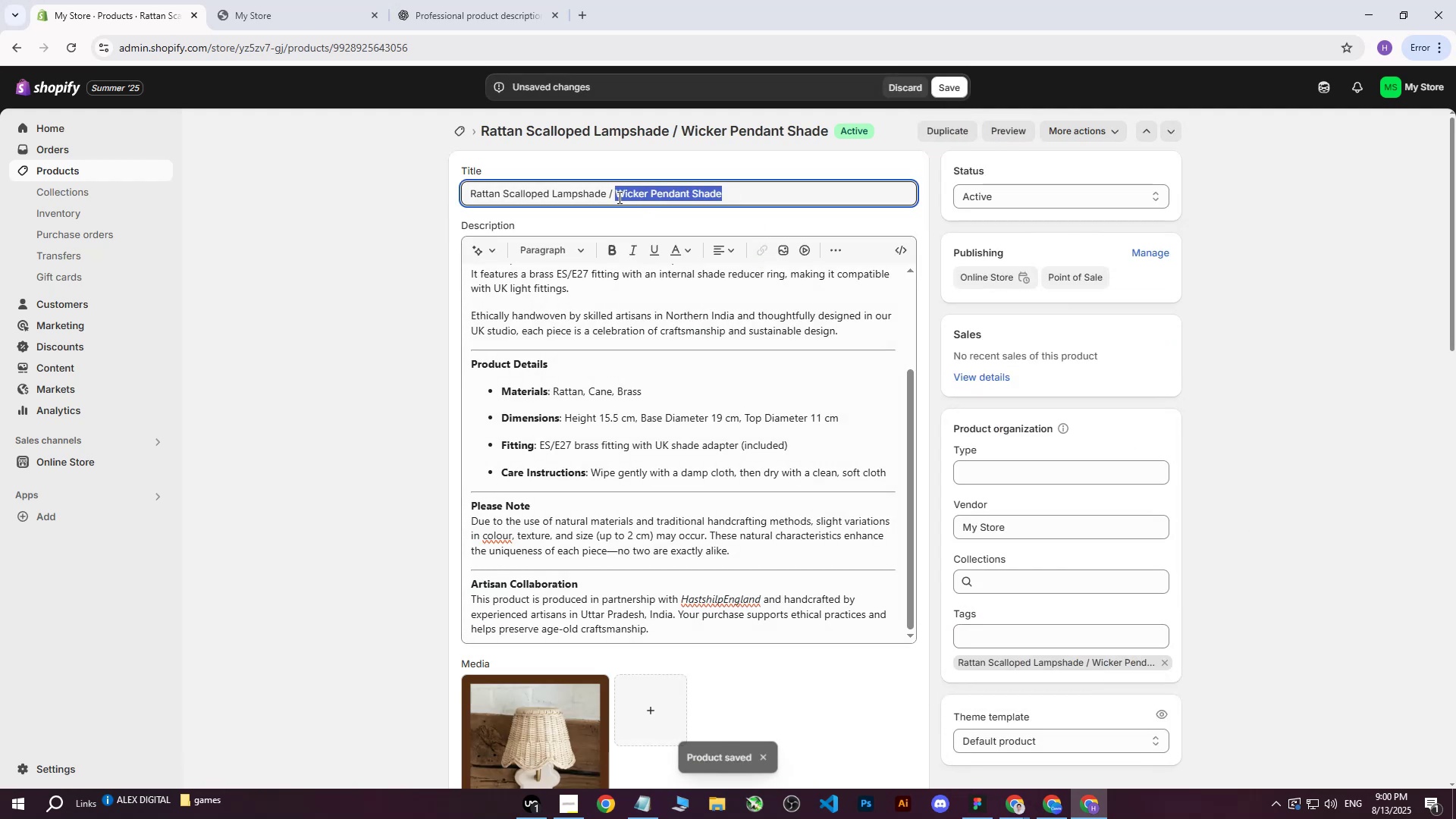 
key(Control+ControlLeft)
 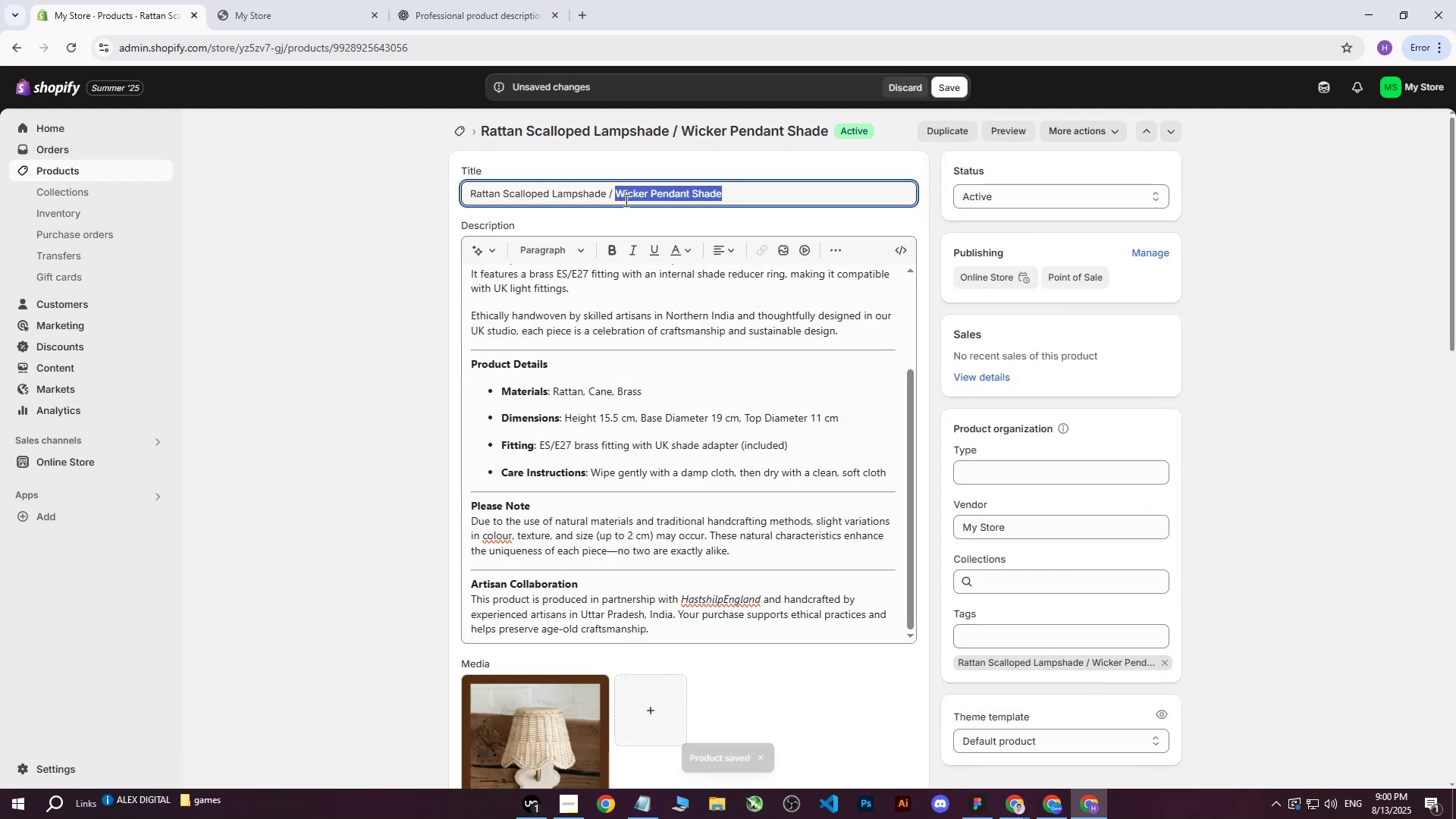 
key(Control+C)
 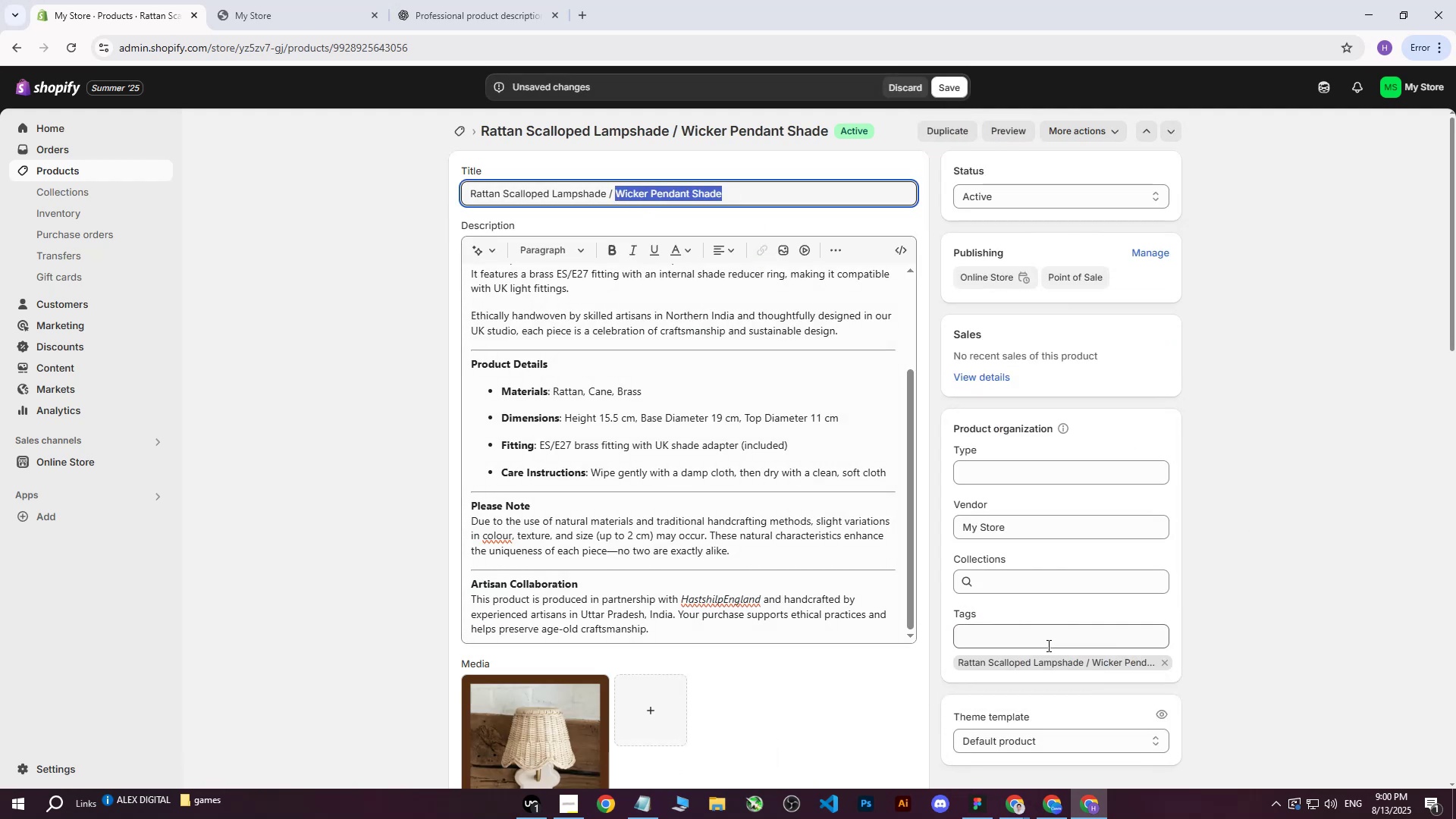 
key(Control+ControlLeft)
 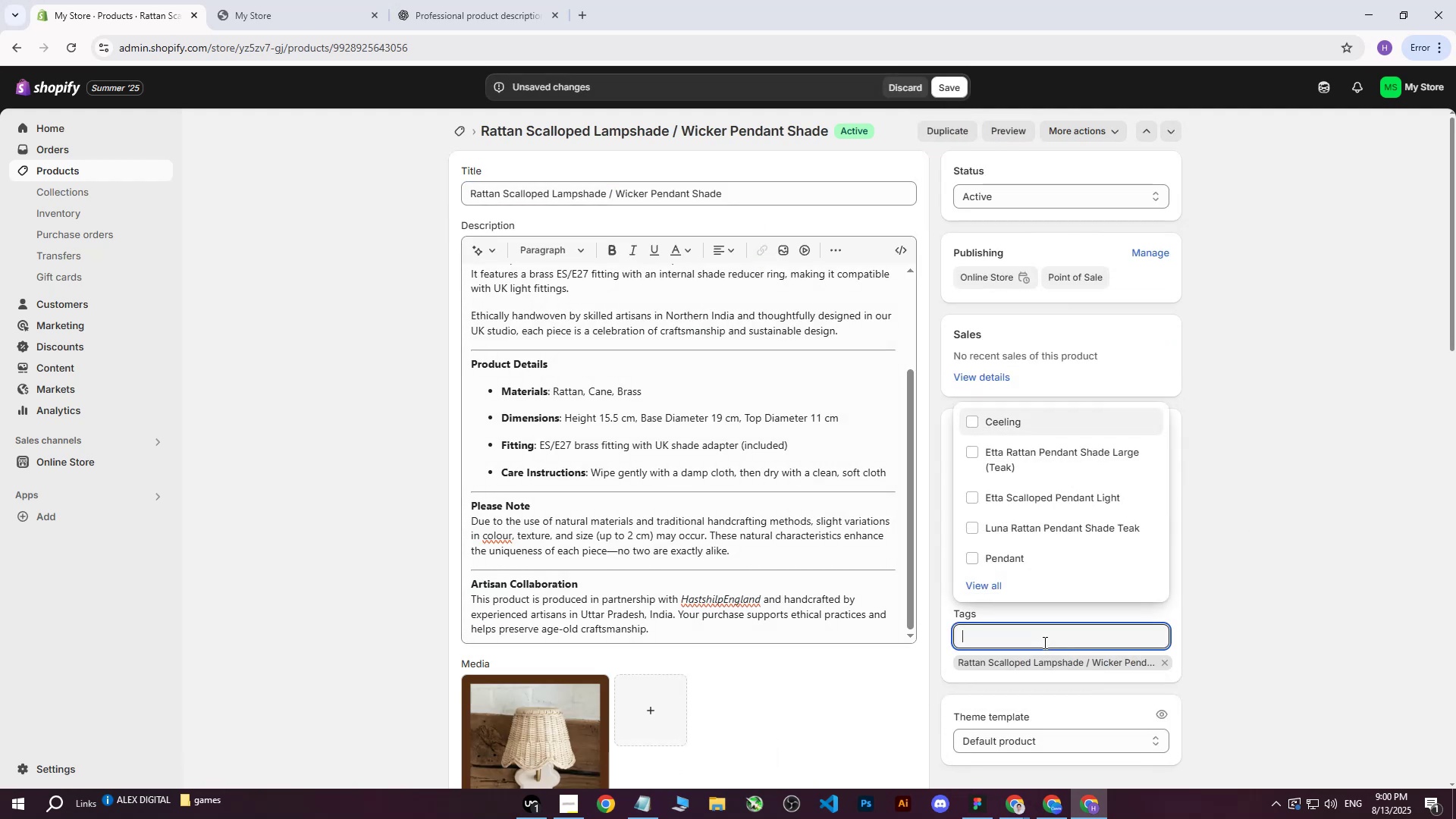 
key(Control+V)
 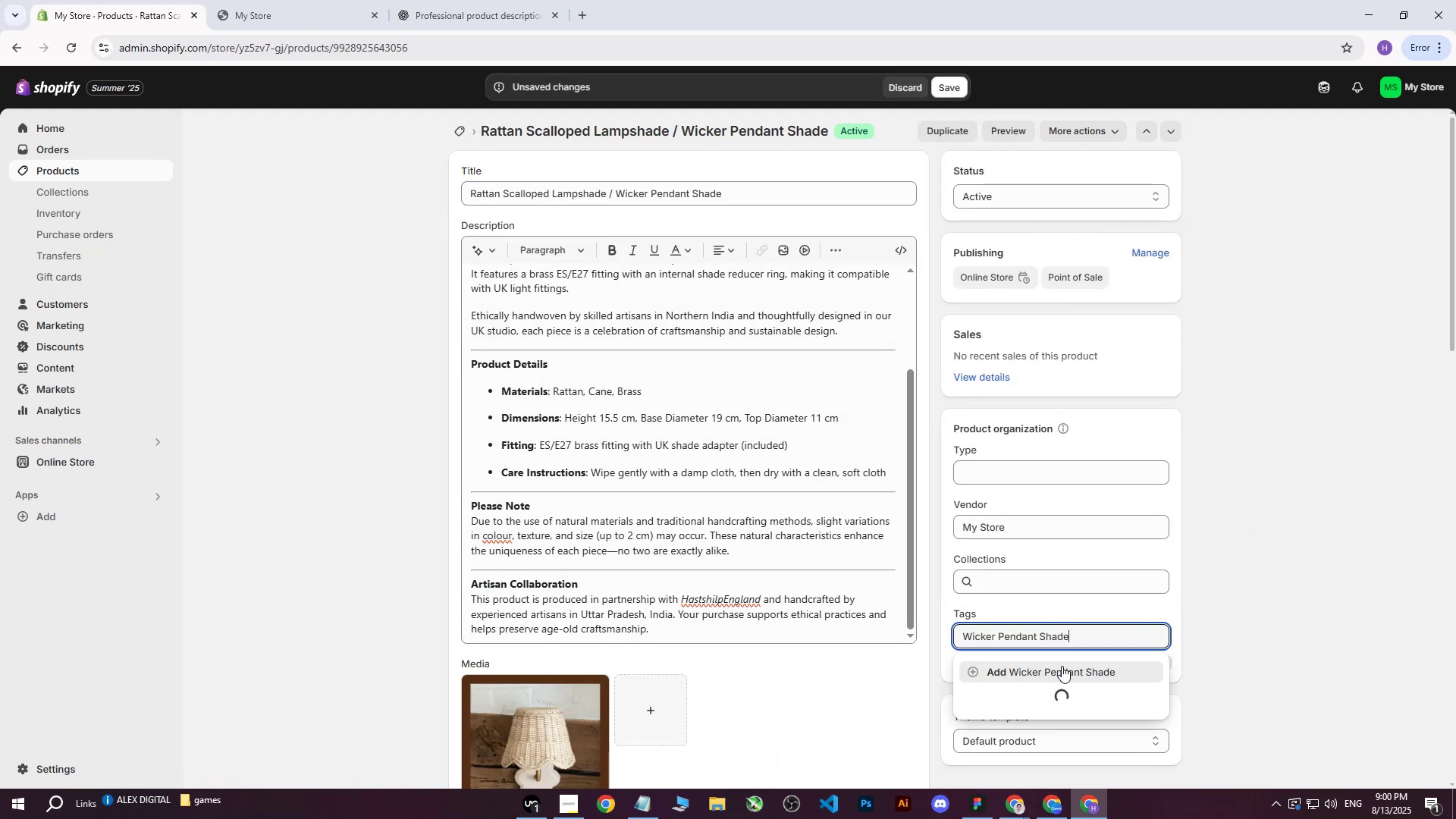 
left_click([1062, 666])
 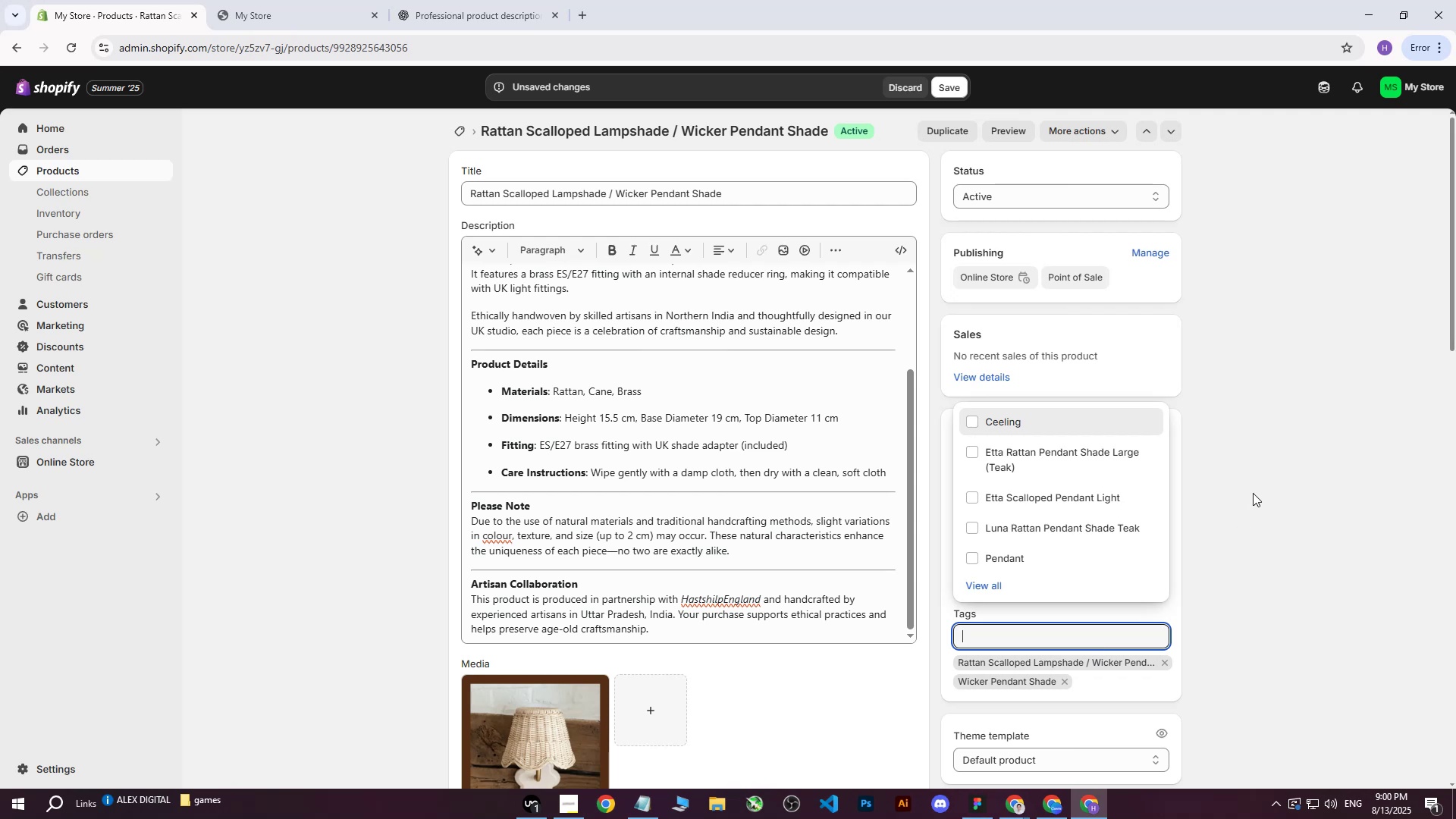 
left_click([1253, 493])
 